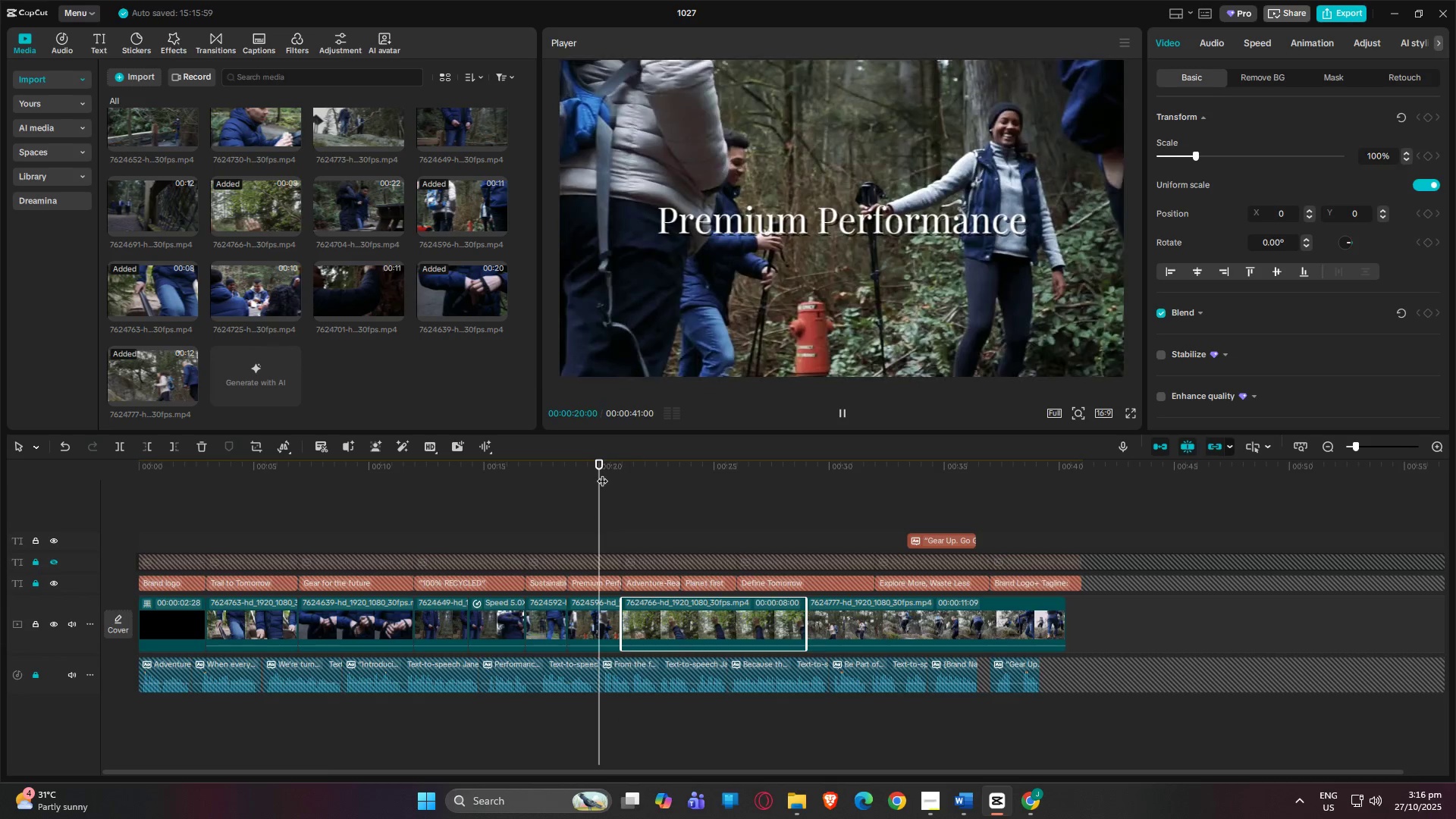 
key(Space)
 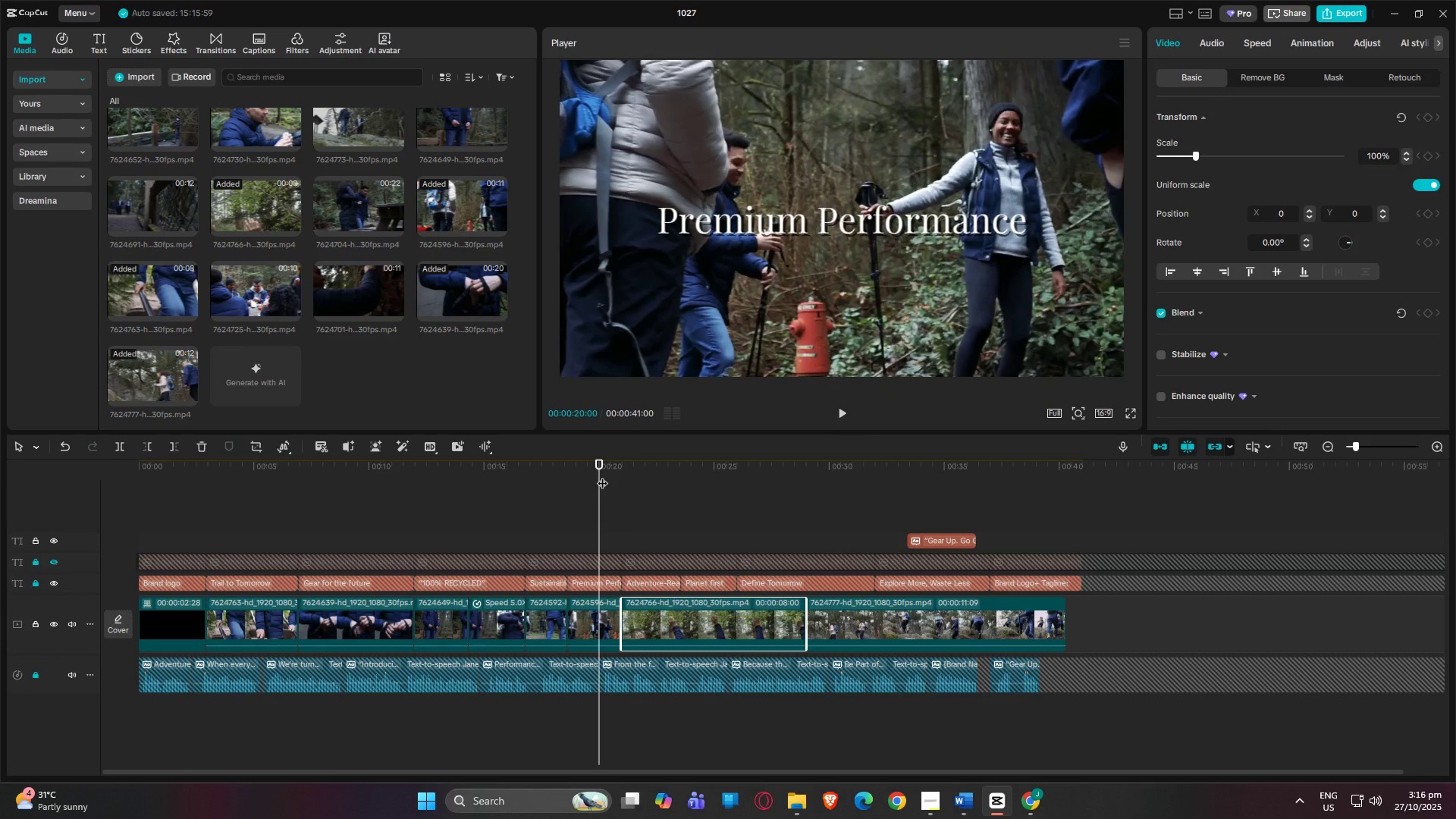 
key(Space)
 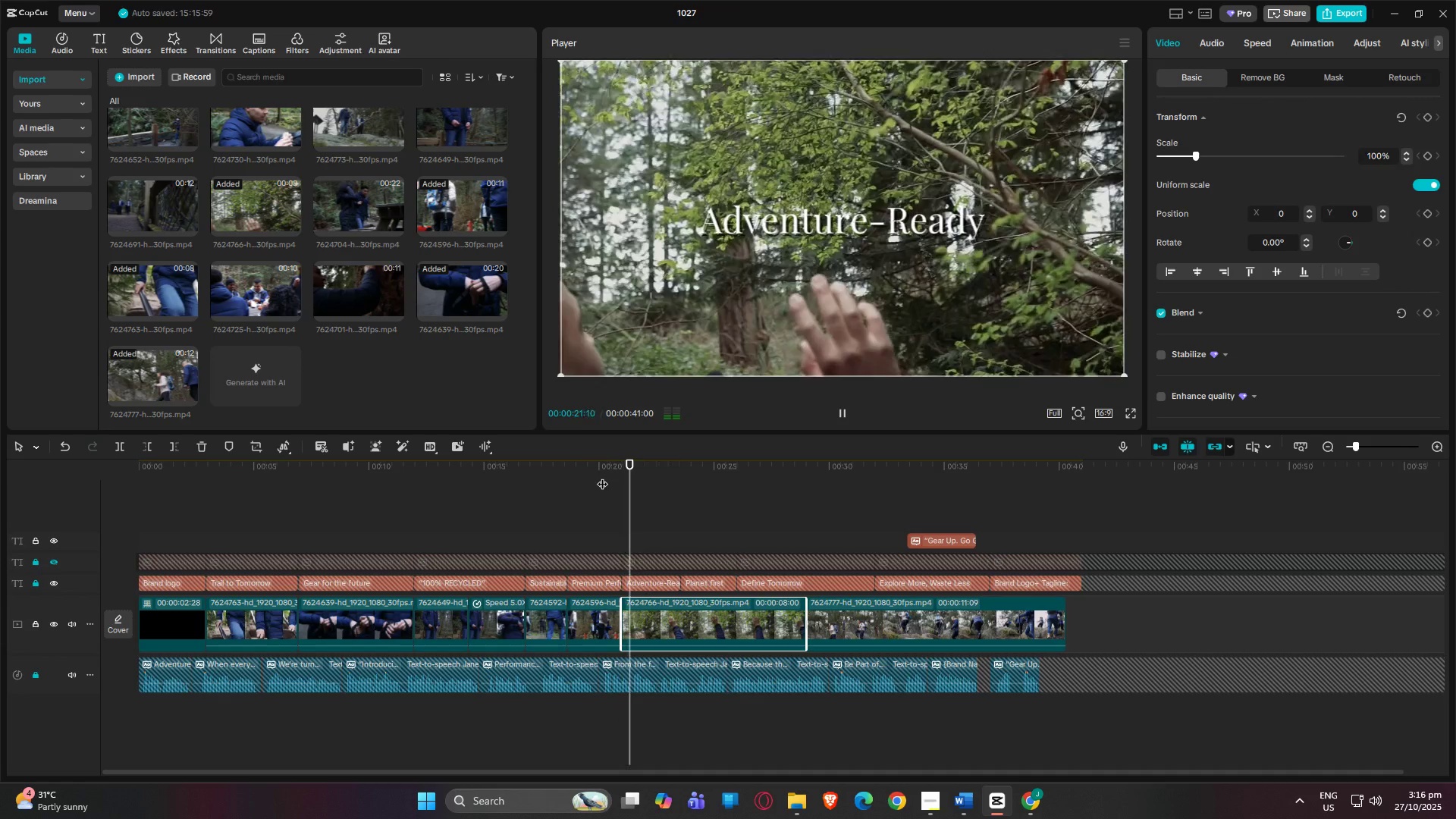 
key(Space)
 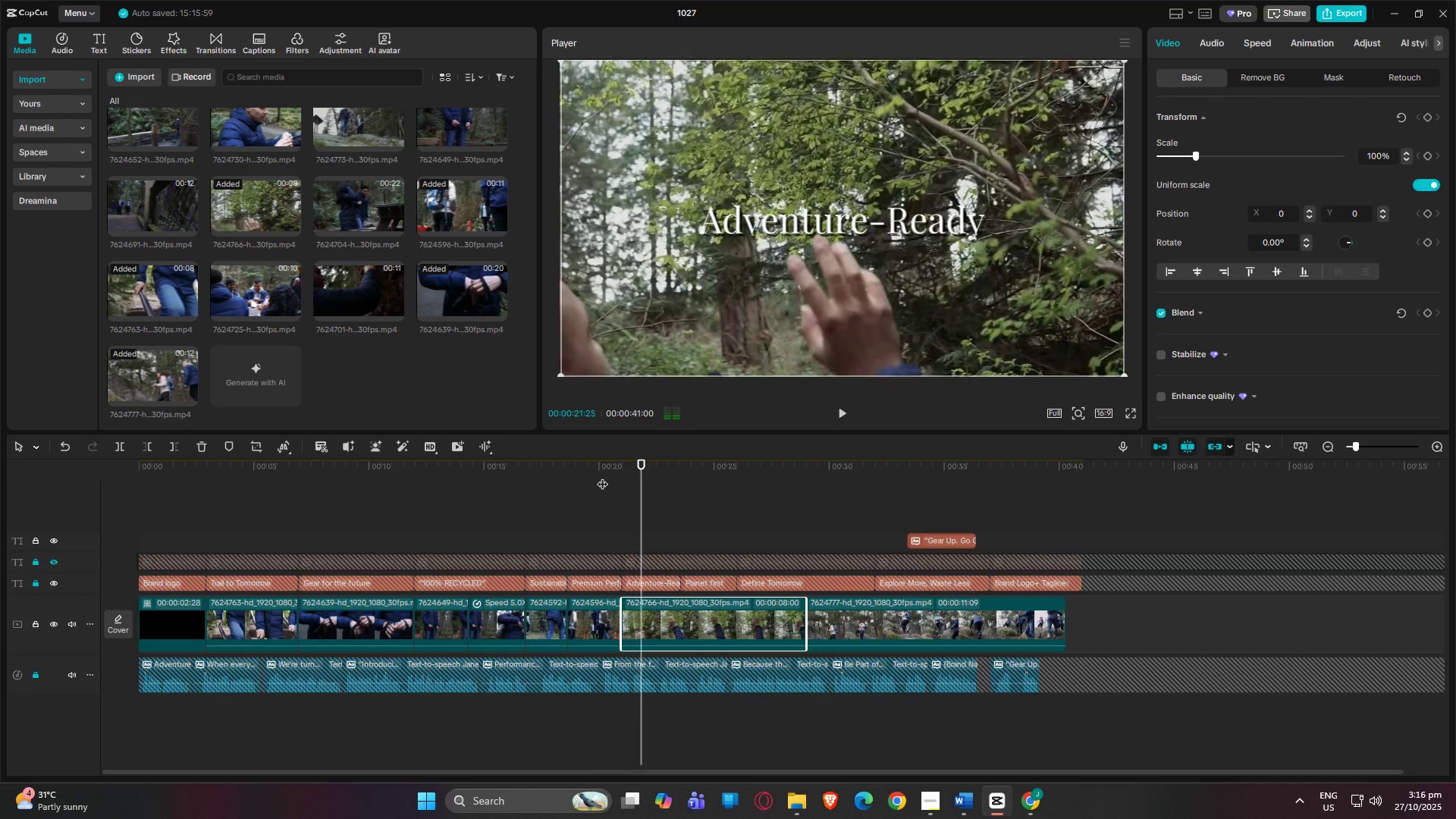 
key(Space)
 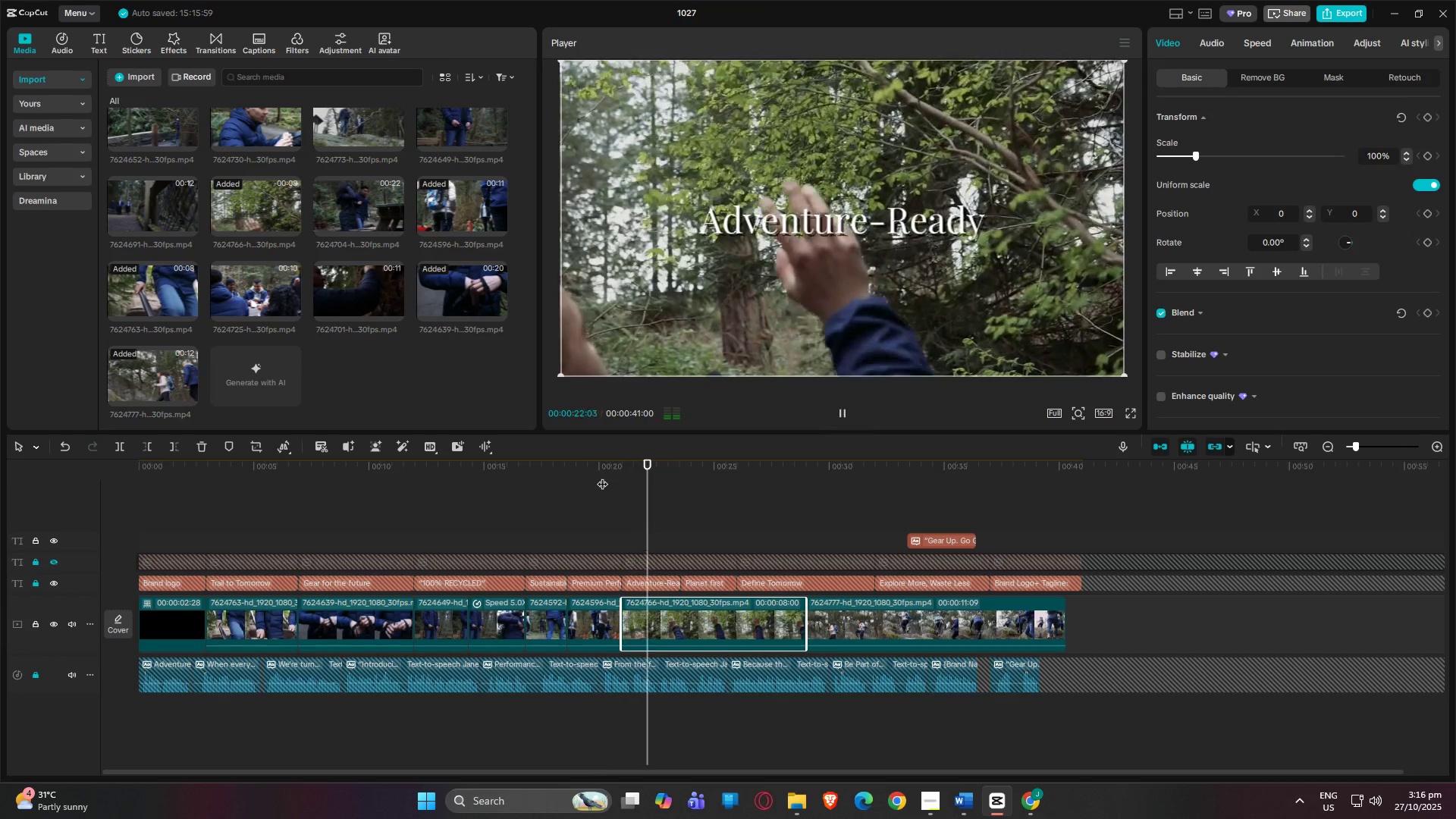 
key(Space)
 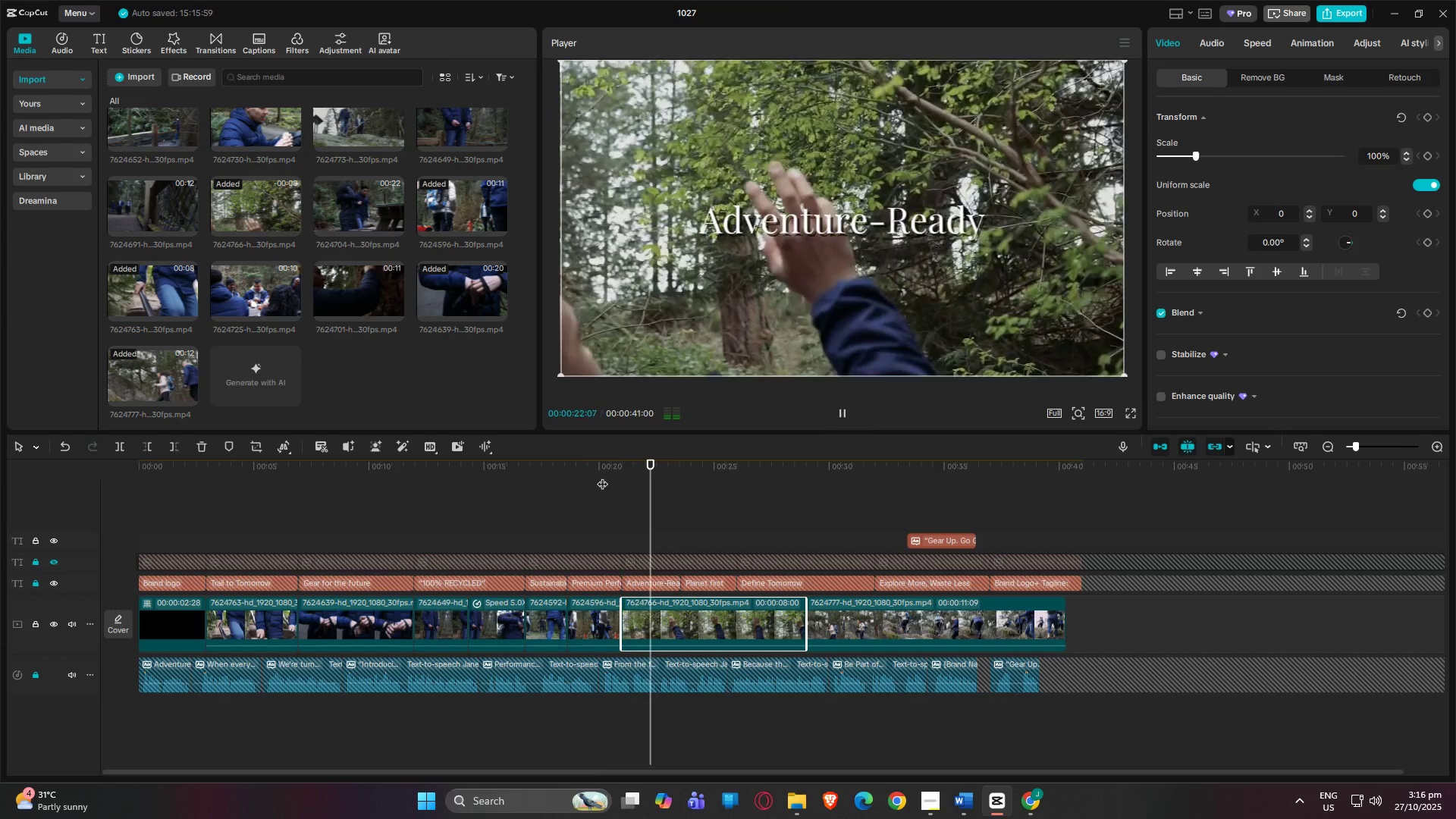 
key(Space)
 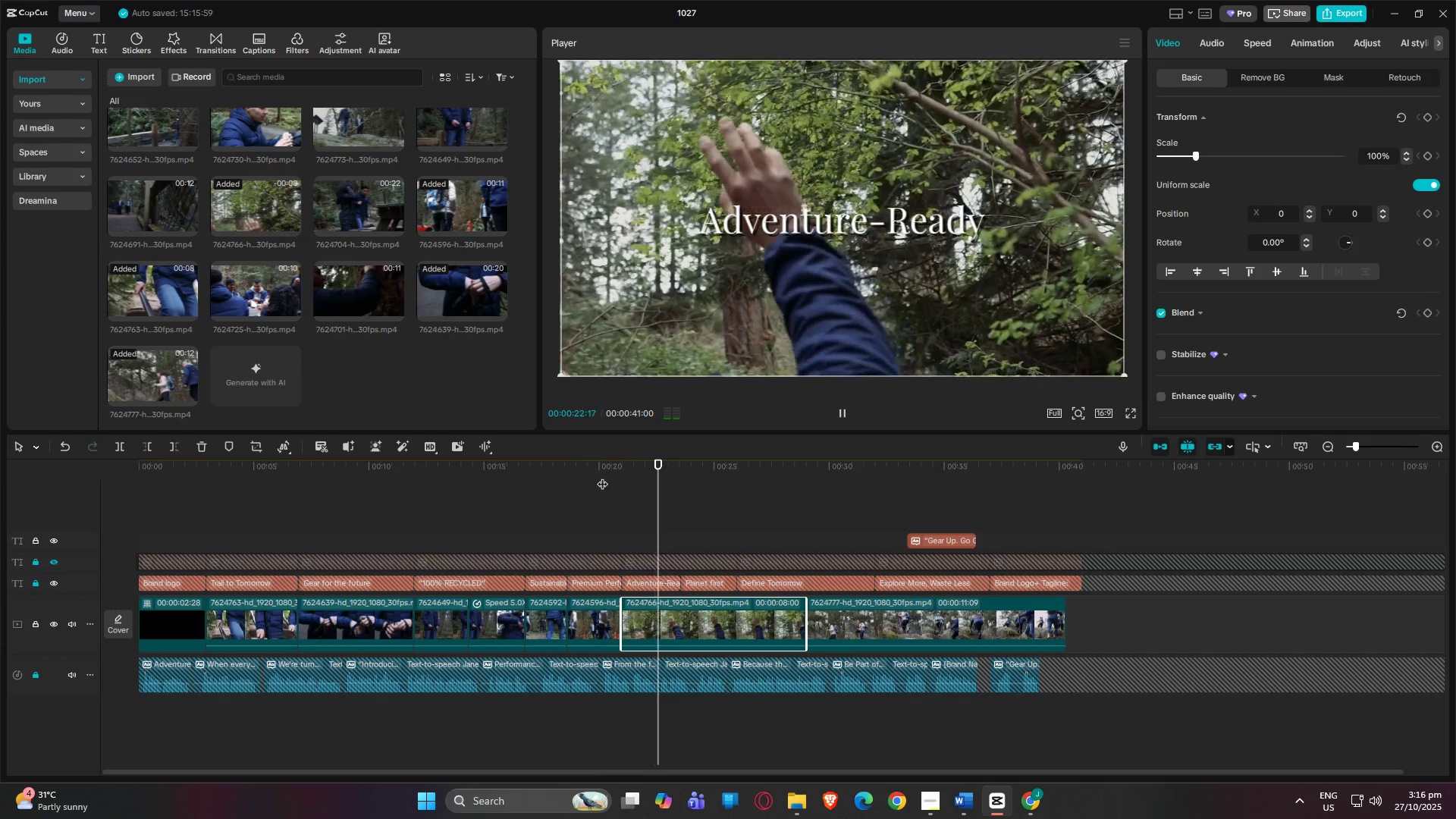 
key(Space)
 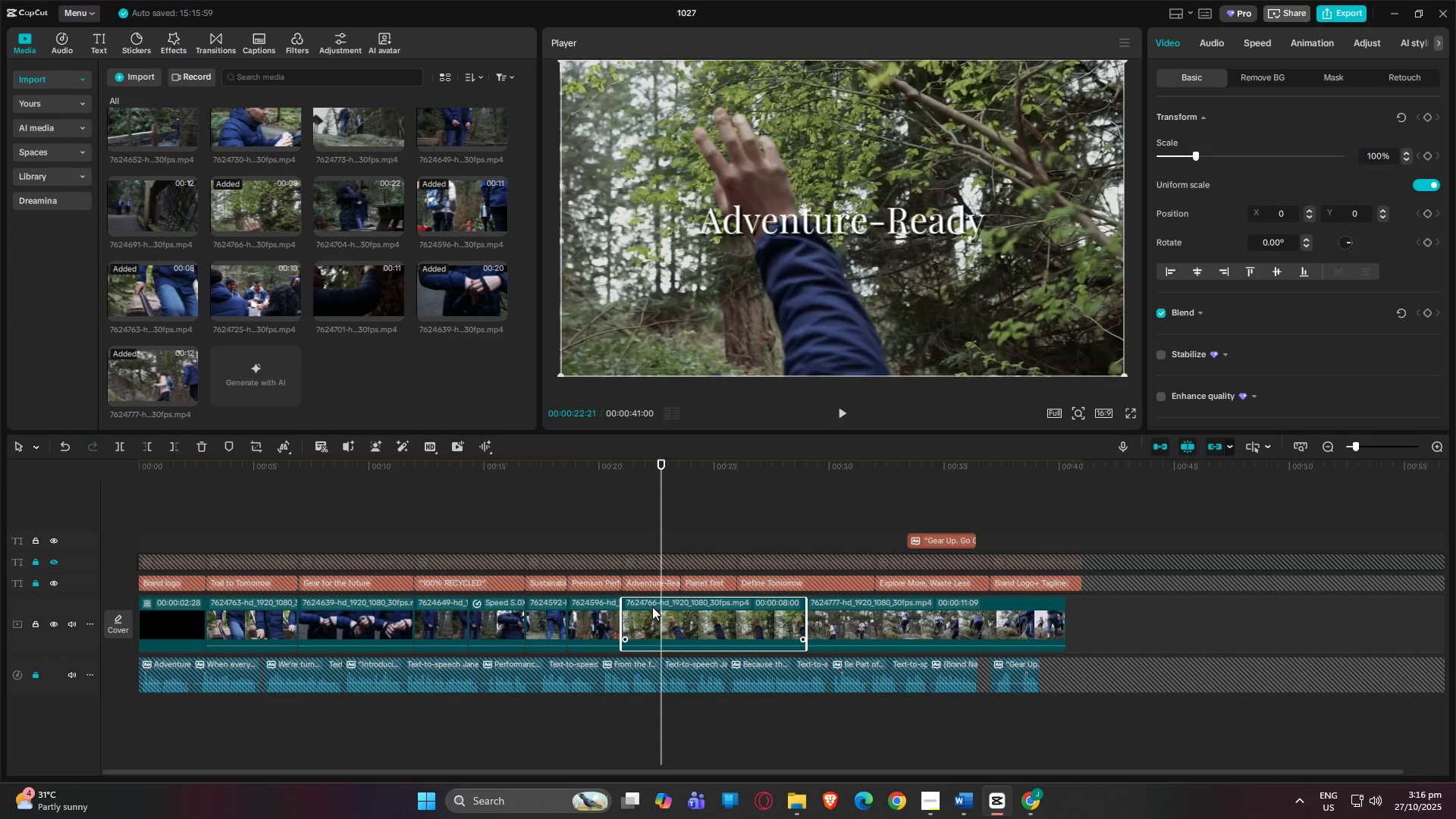 
left_click([588, 615])
 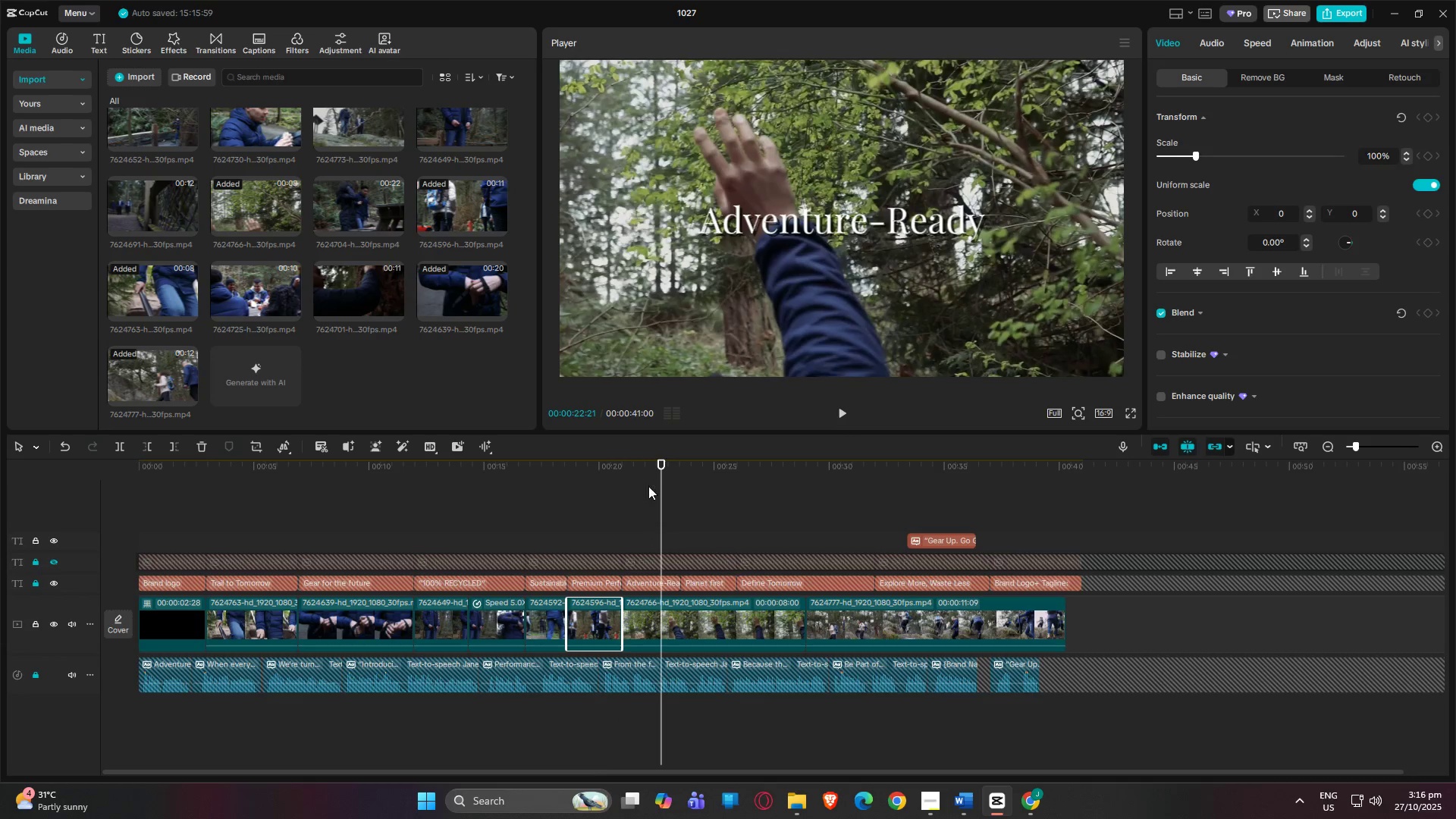 
left_click_drag(start_coordinate=[667, 469], to_coordinate=[552, 490])
 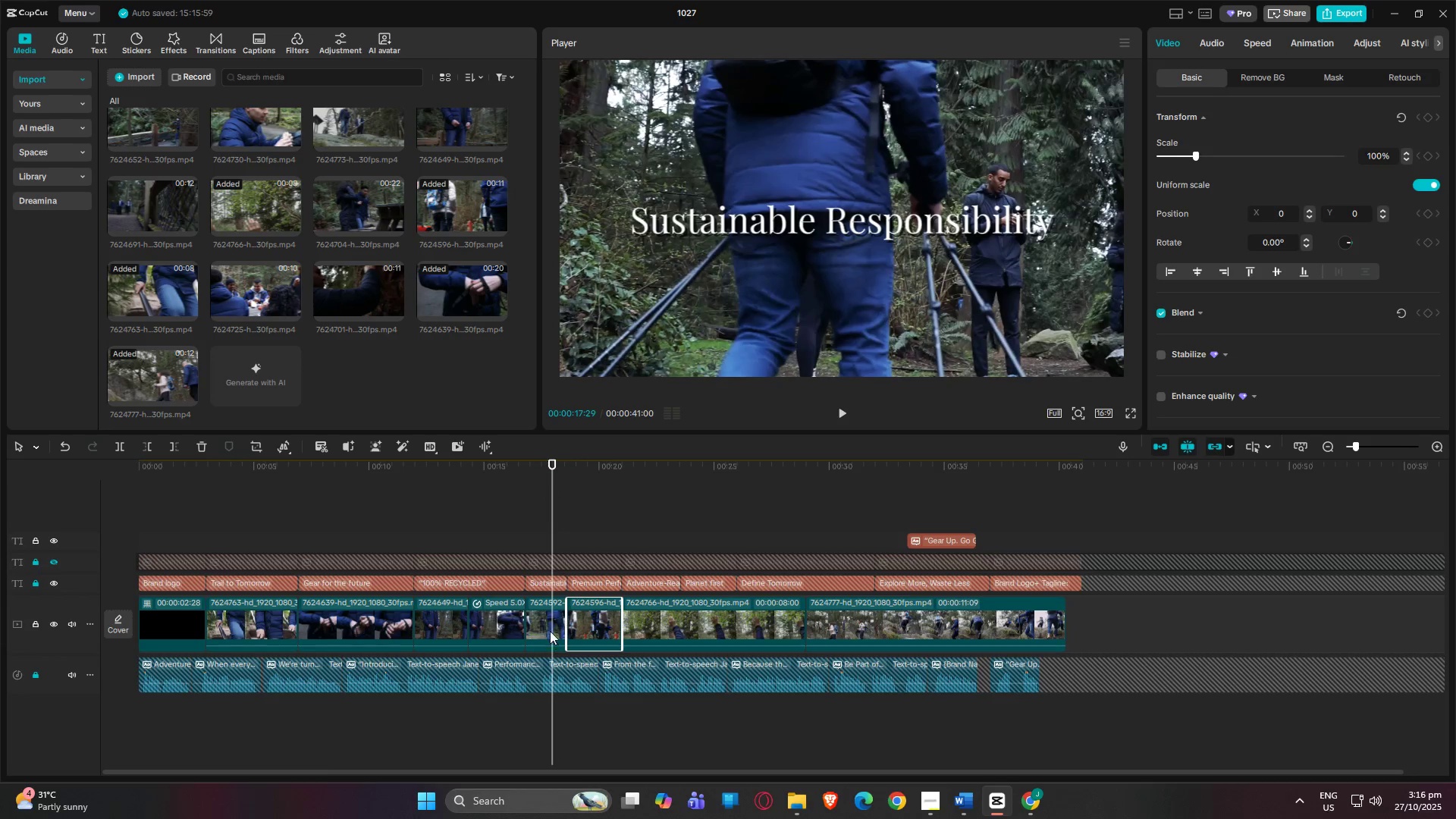 
left_click([544, 626])
 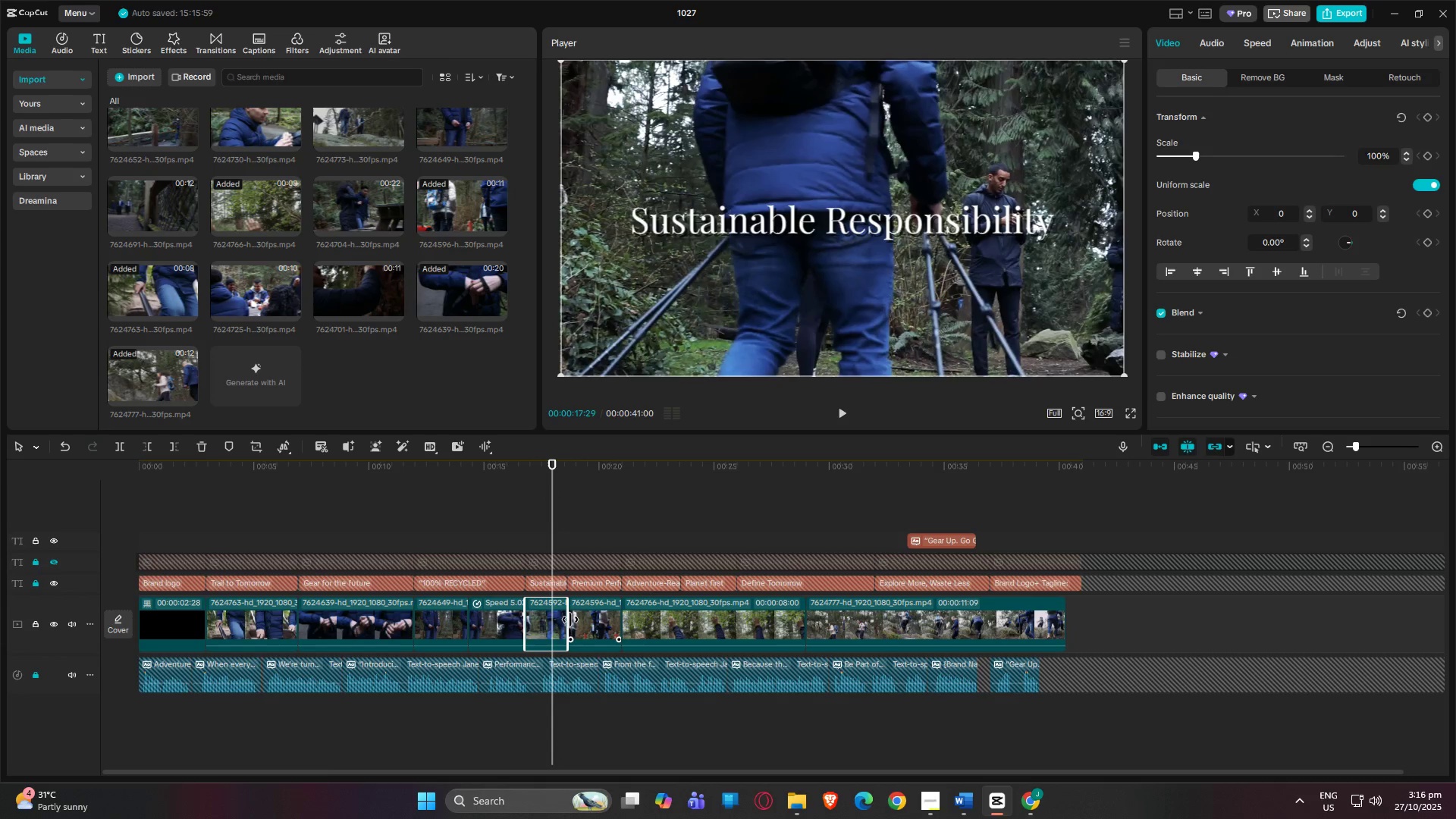 
left_click_drag(start_coordinate=[570, 620], to_coordinate=[598, 623])
 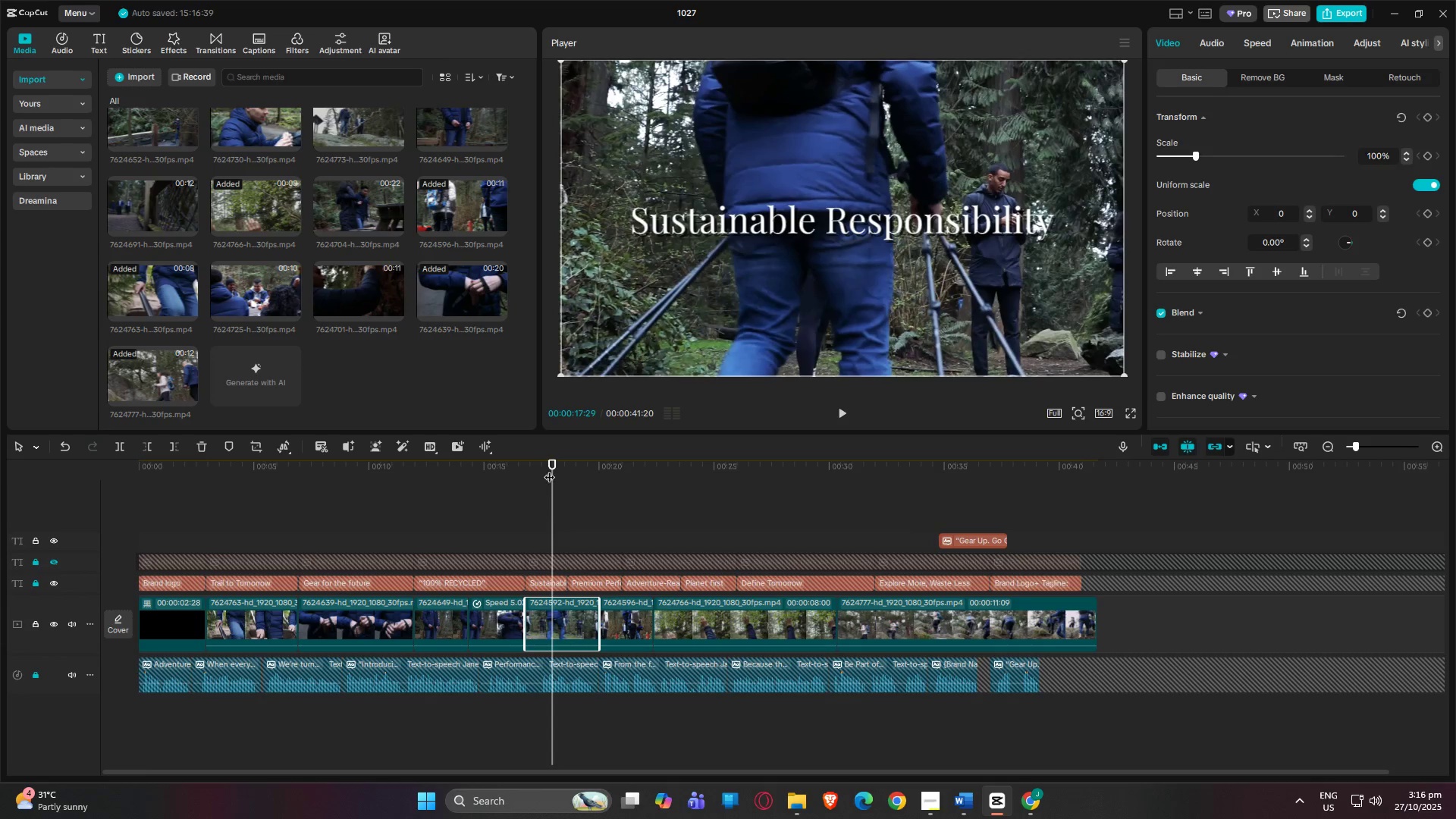 
left_click_drag(start_coordinate=[554, 468], to_coordinate=[560, 479])
 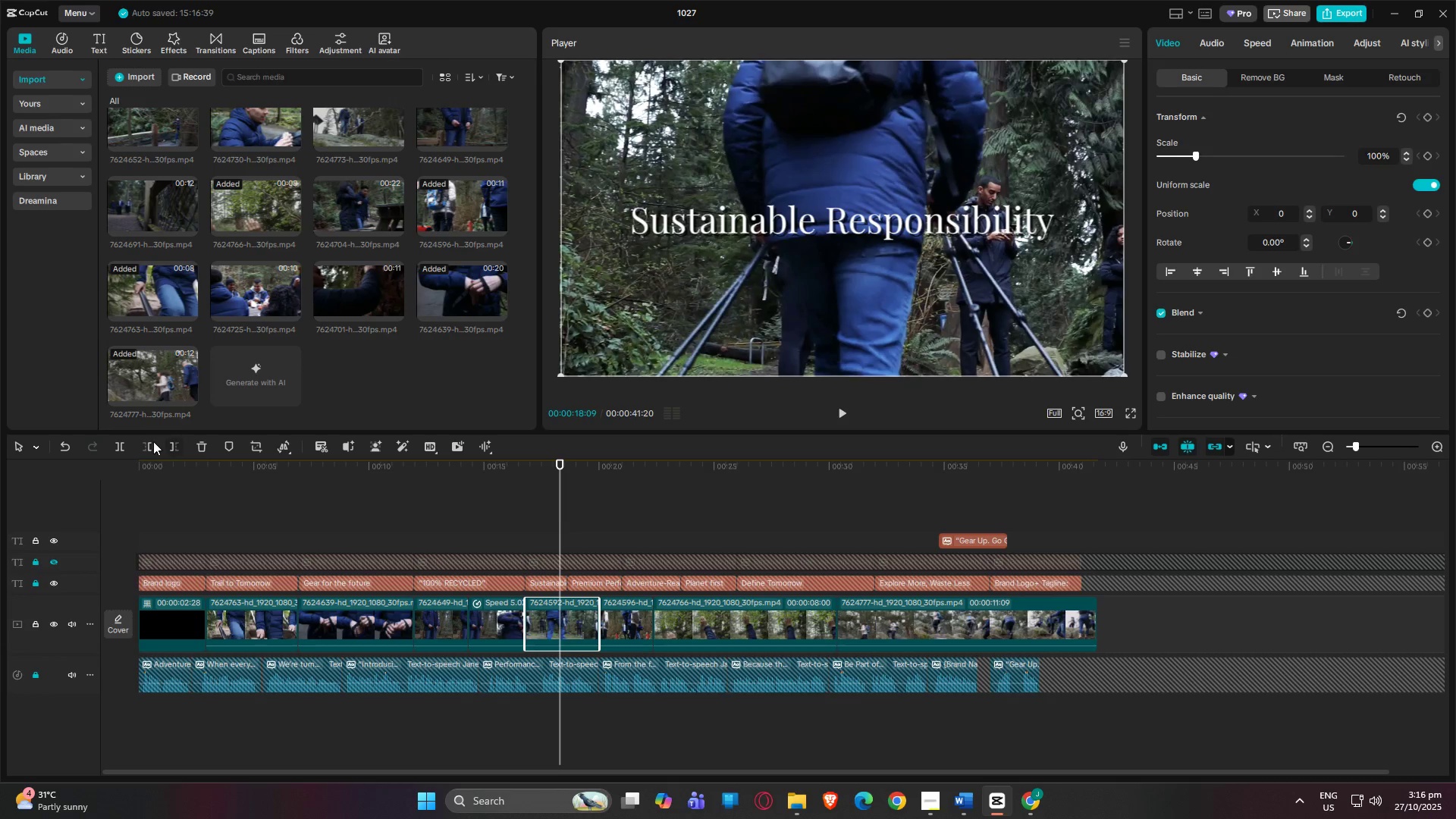 
left_click([149, 442])
 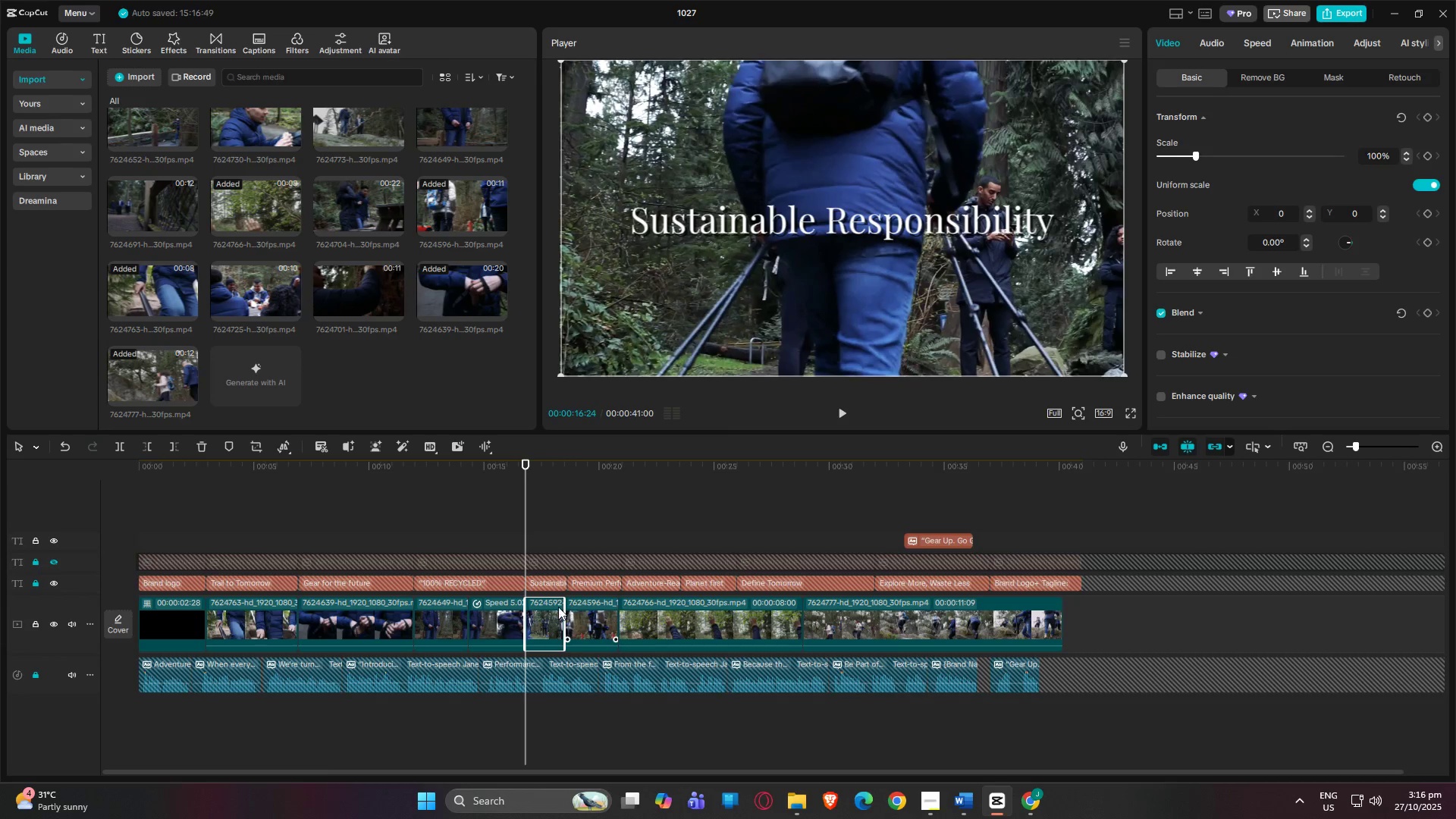 
key(Space)
 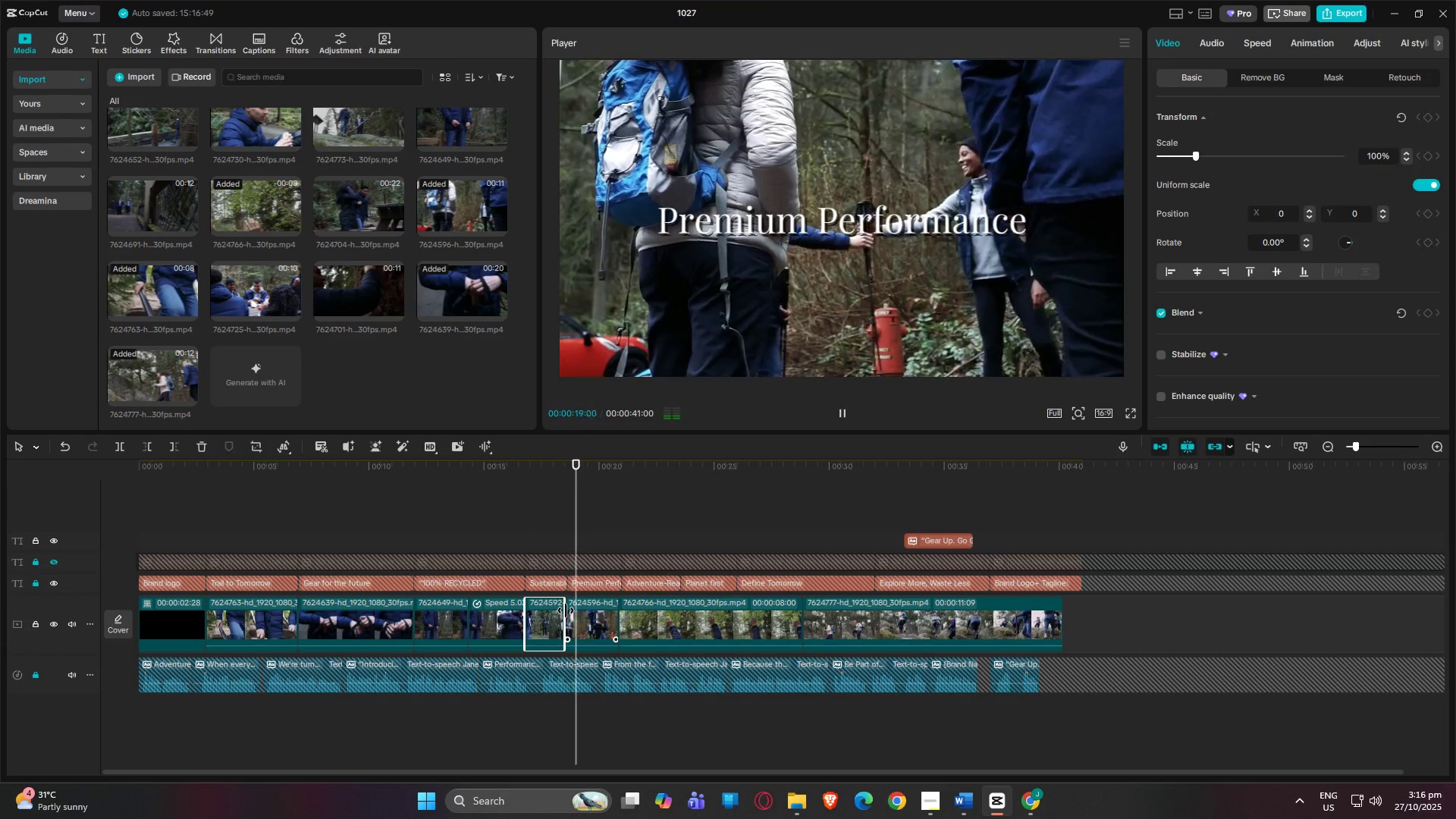 
key(Space)
 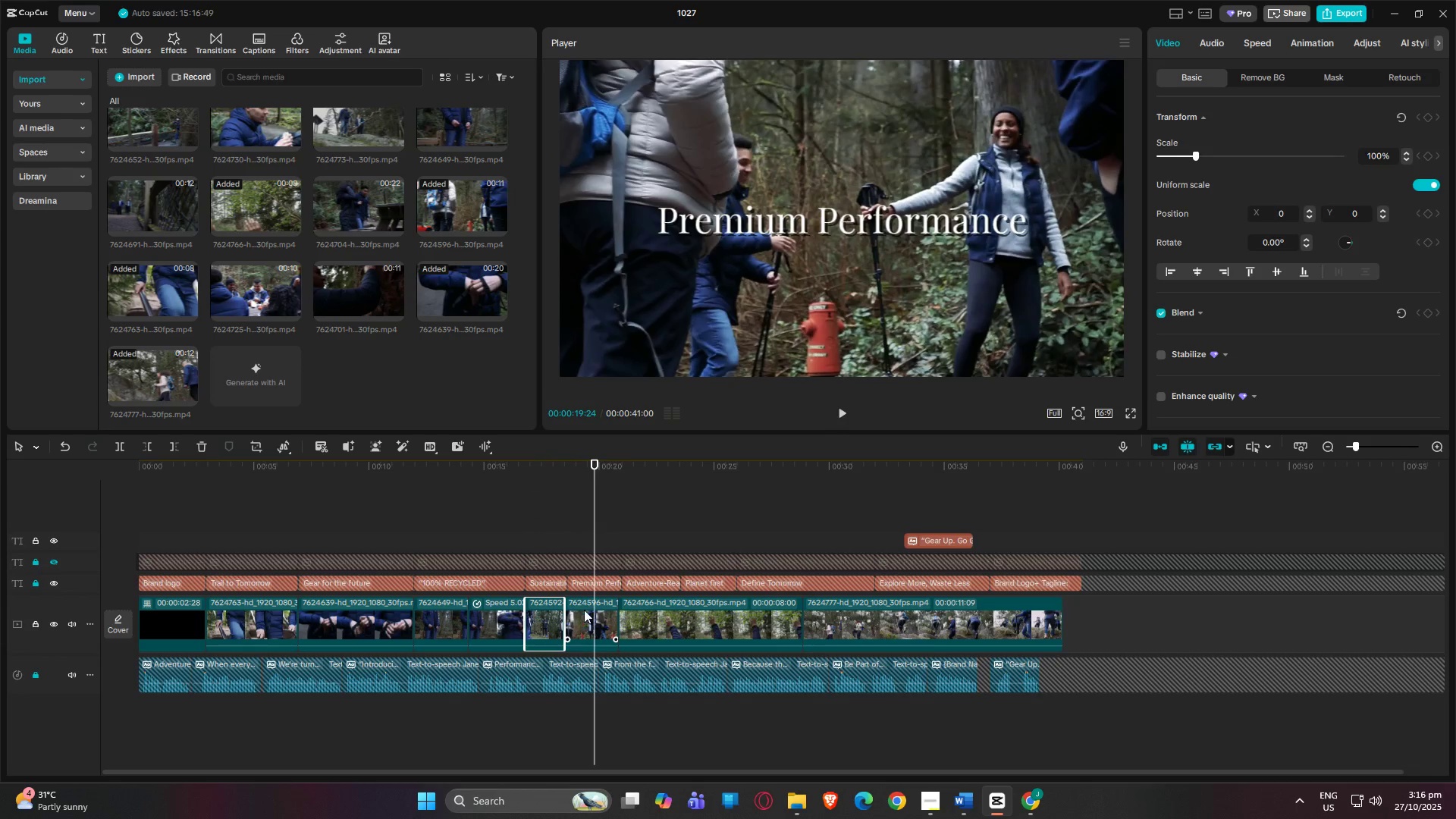 
left_click([583, 610])
 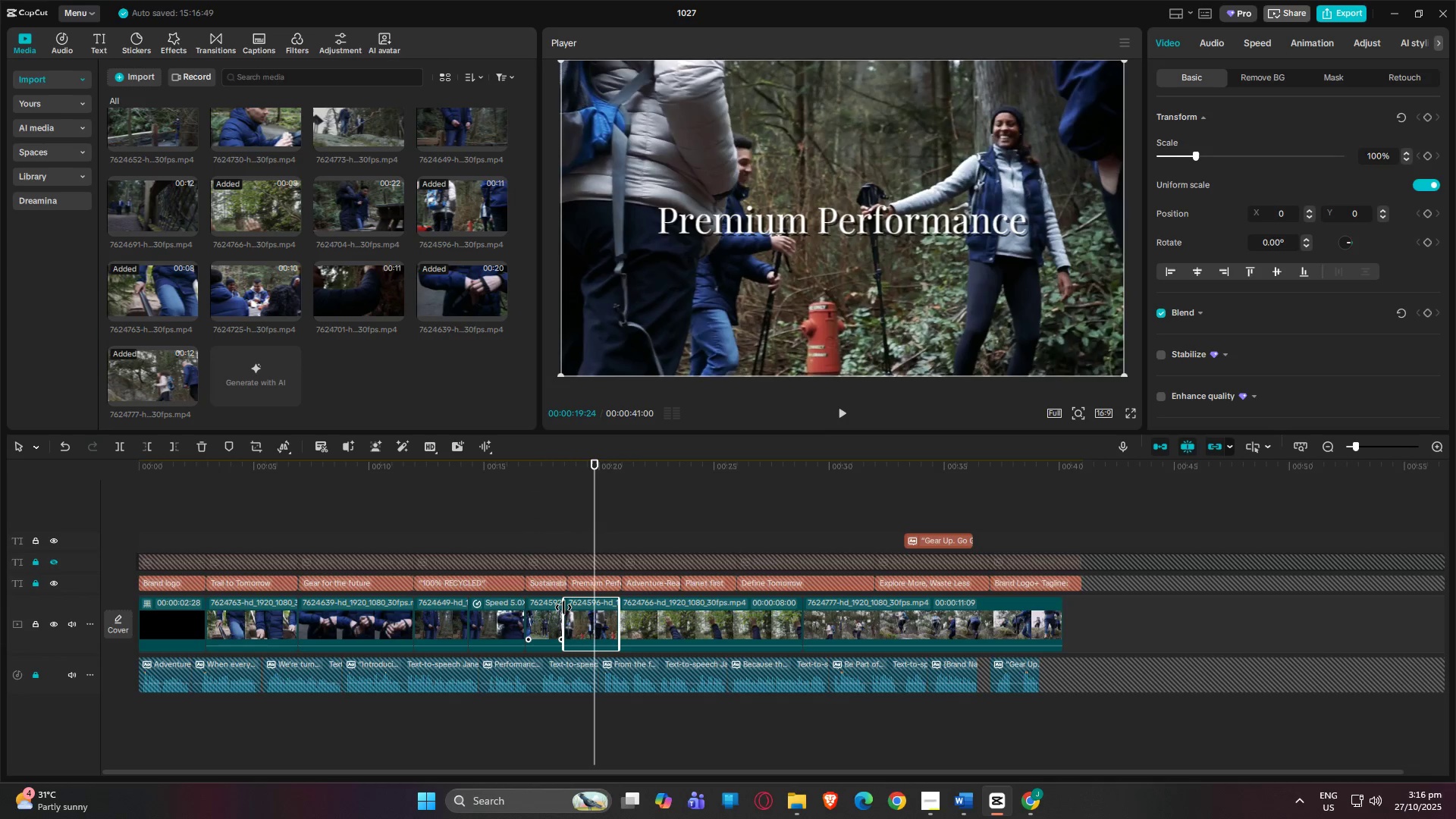 
left_click_drag(start_coordinate=[563, 607], to_coordinate=[584, 609])
 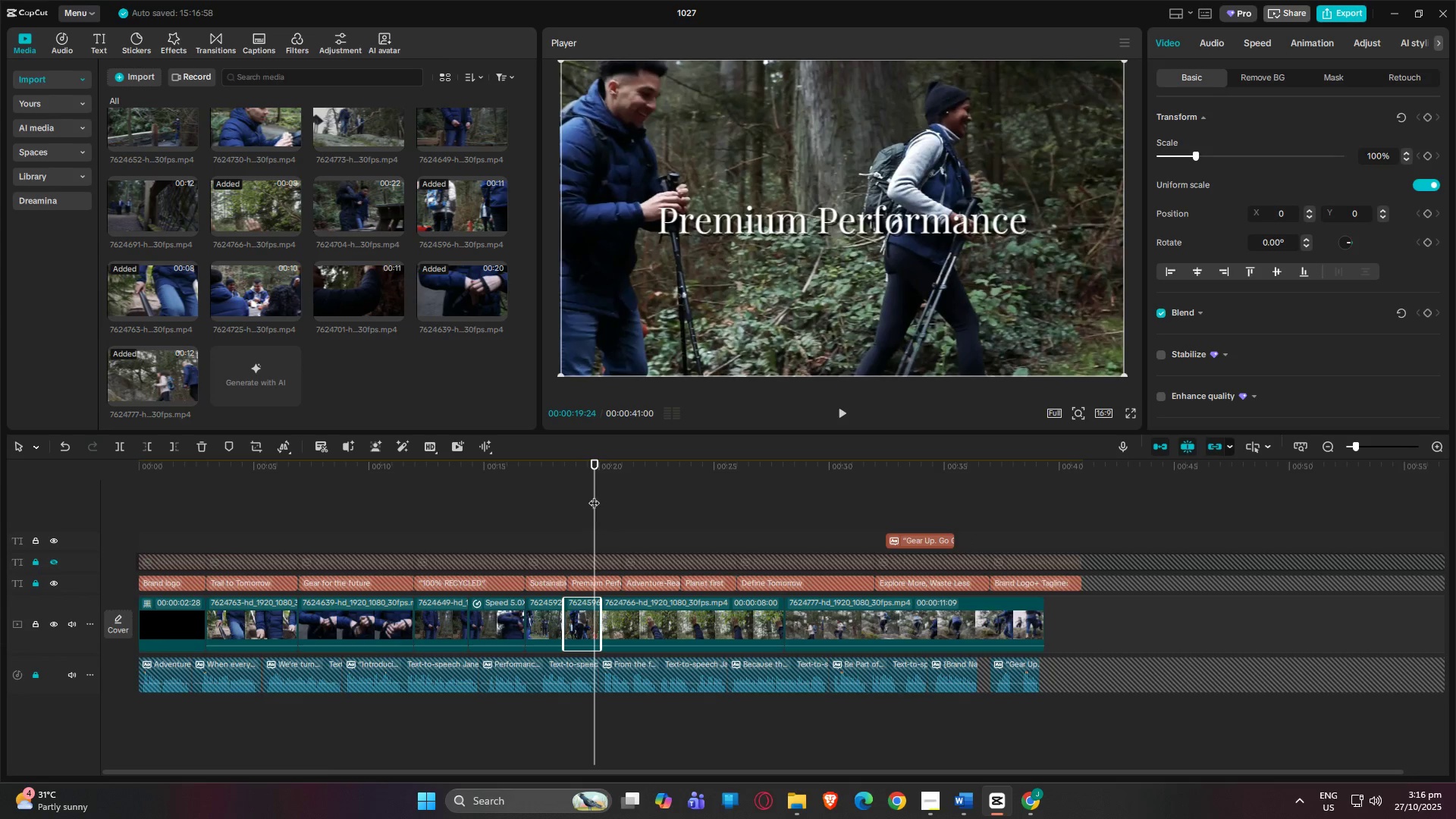 
left_click_drag(start_coordinate=[592, 466], to_coordinate=[512, 475])
 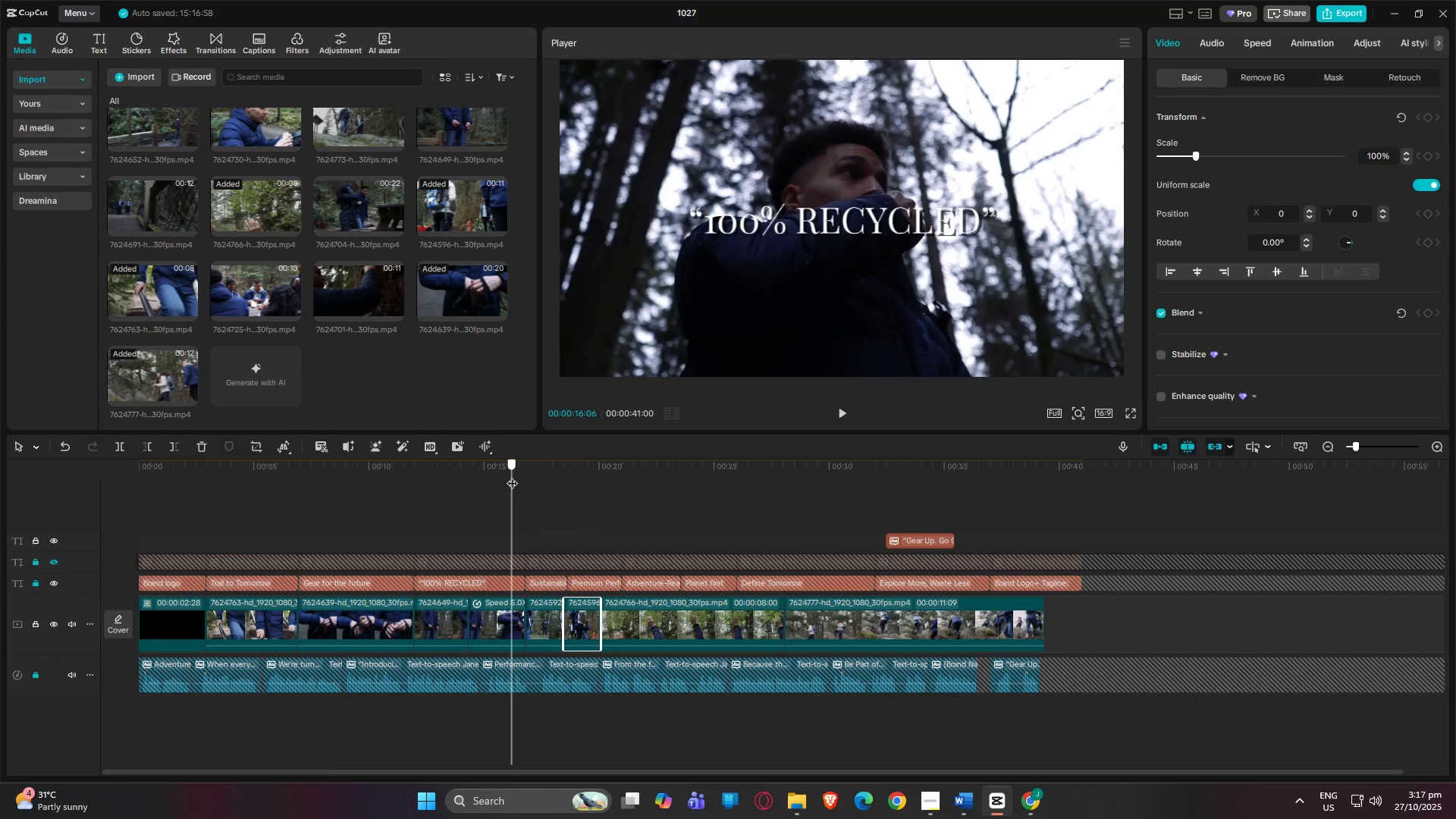 
key(Space)
 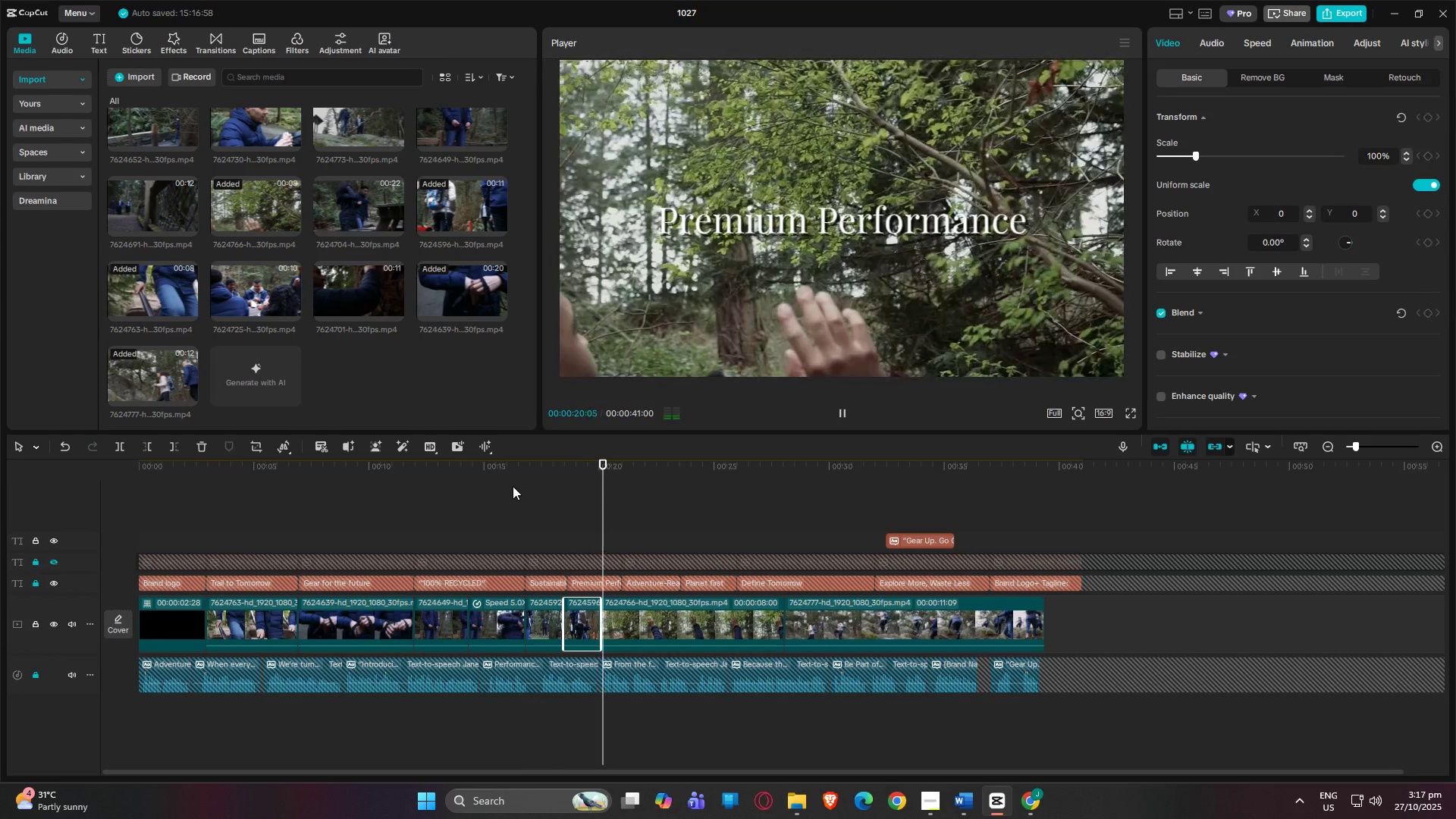 
wait(5.41)
 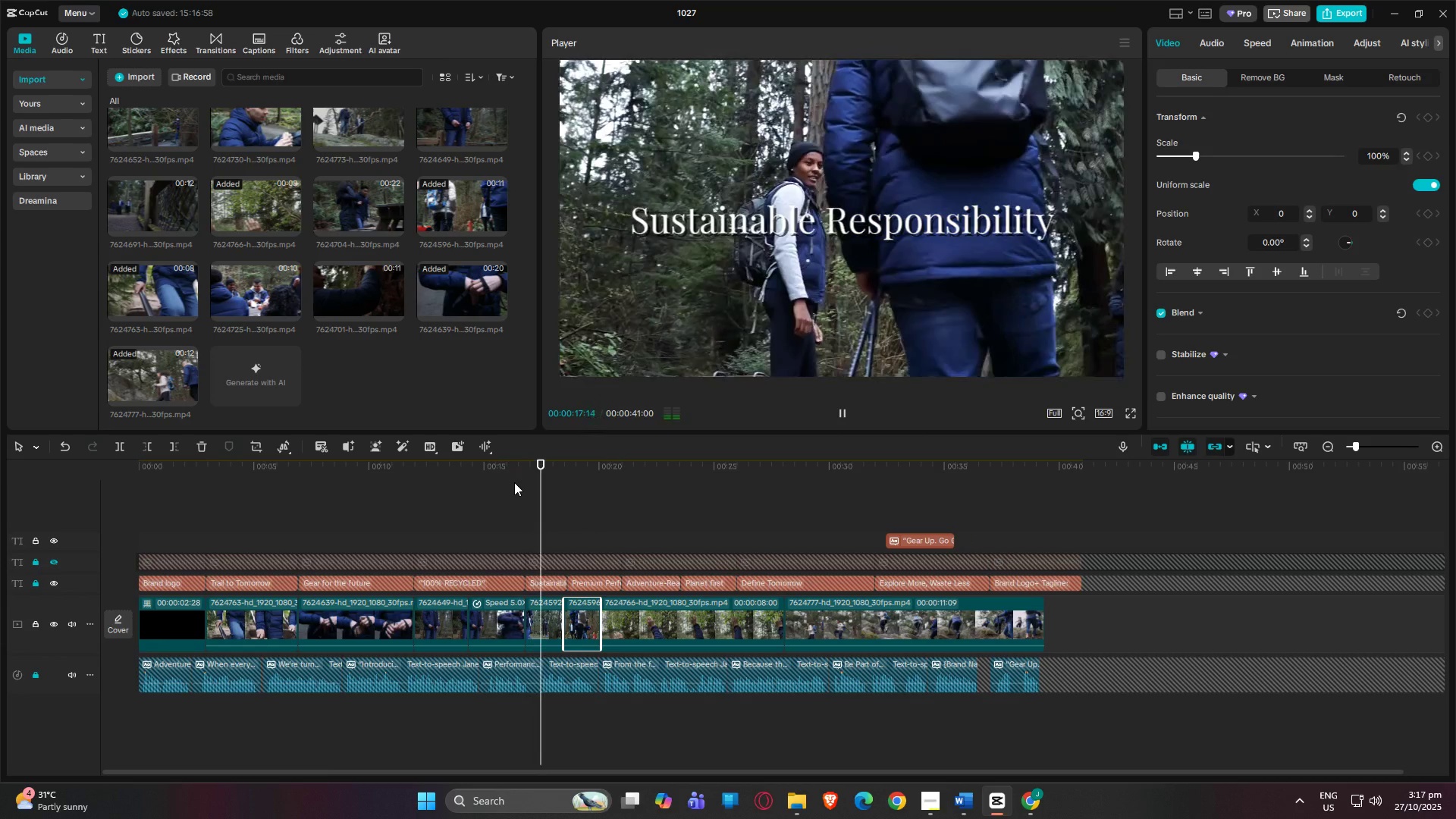 
key(Space)
 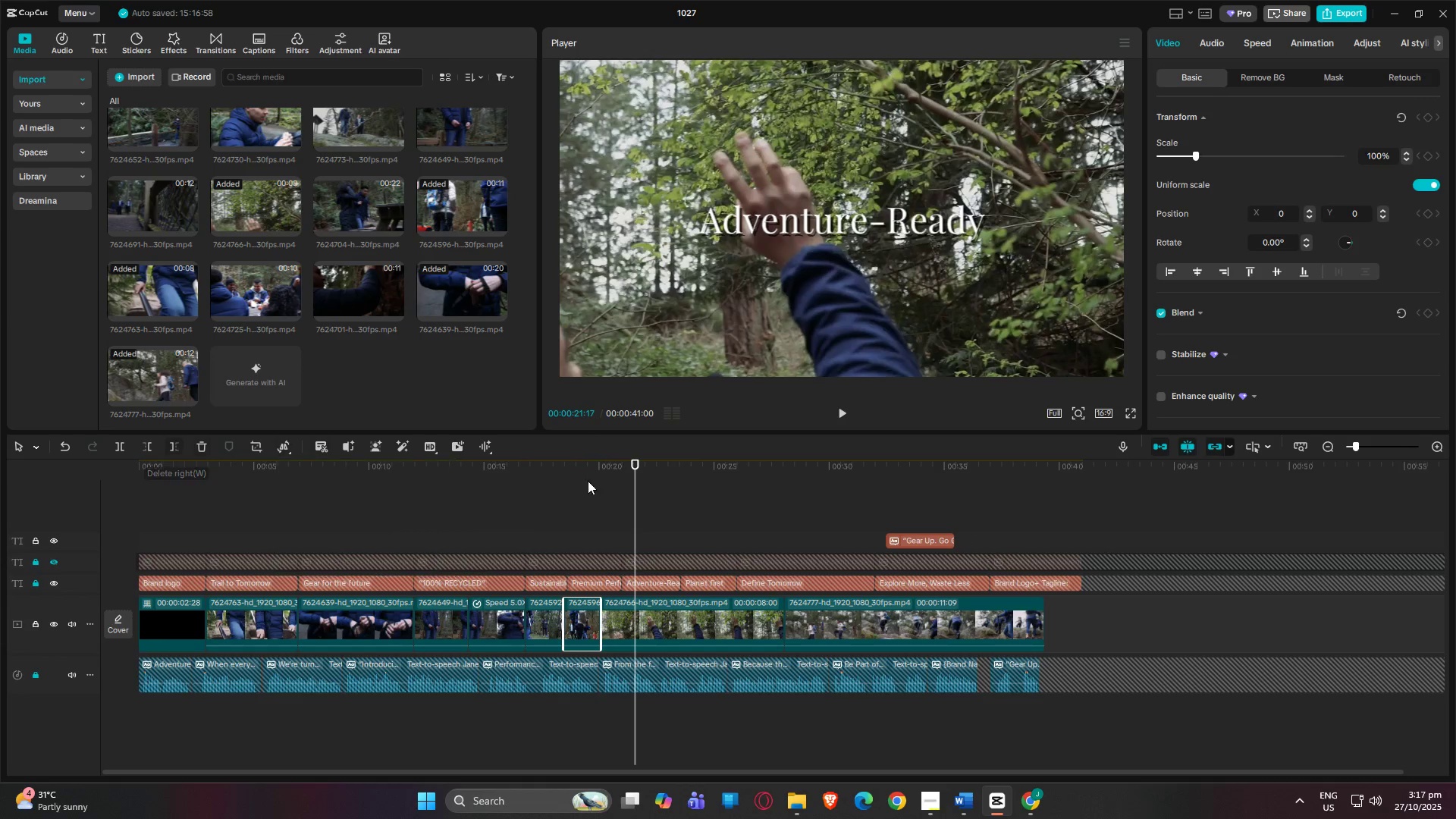 
left_click_drag(start_coordinate=[635, 463], to_coordinate=[598, 468])
 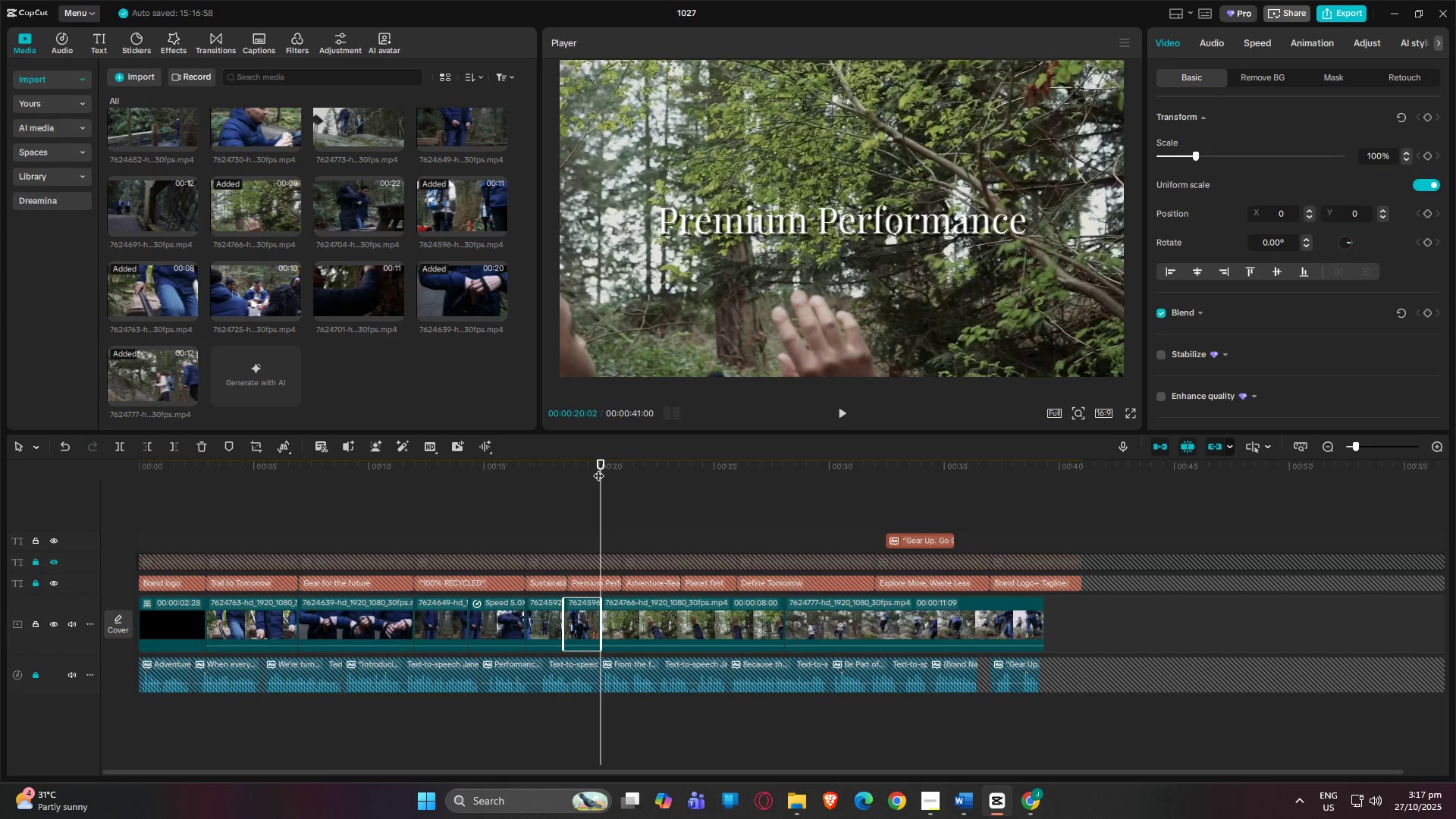 
key(Space)
 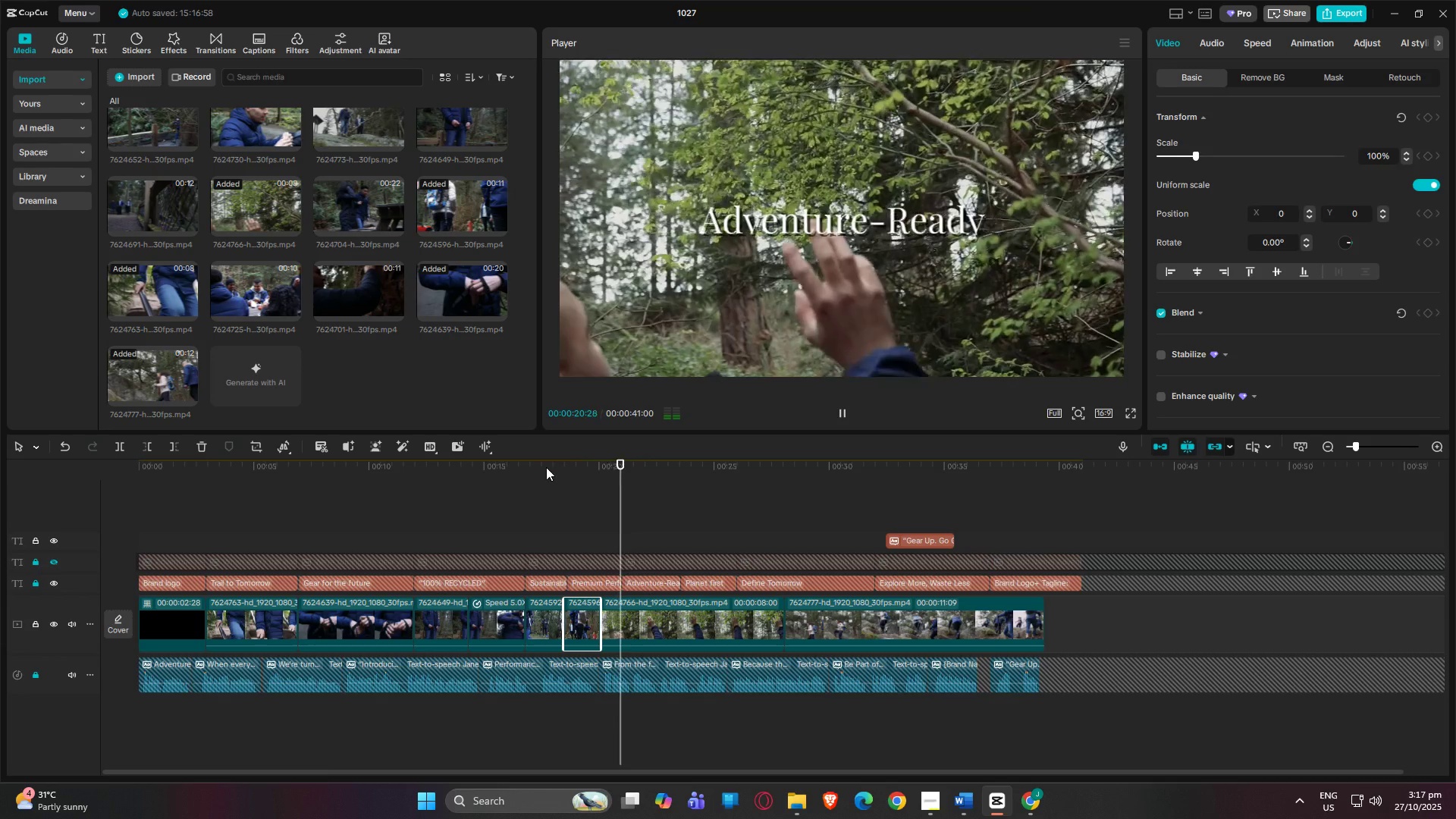 
key(Space)
 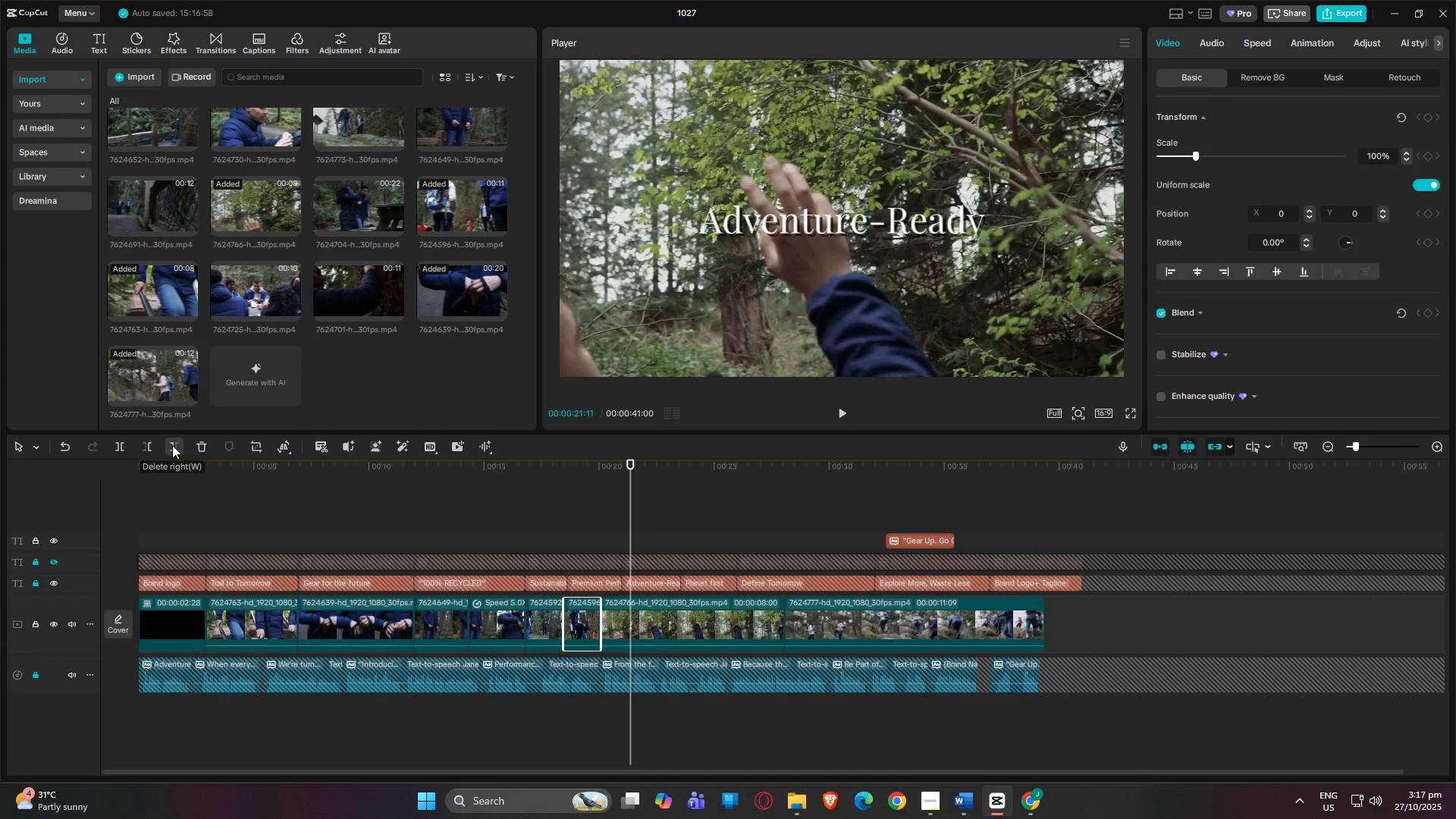 
left_click([172, 445])
 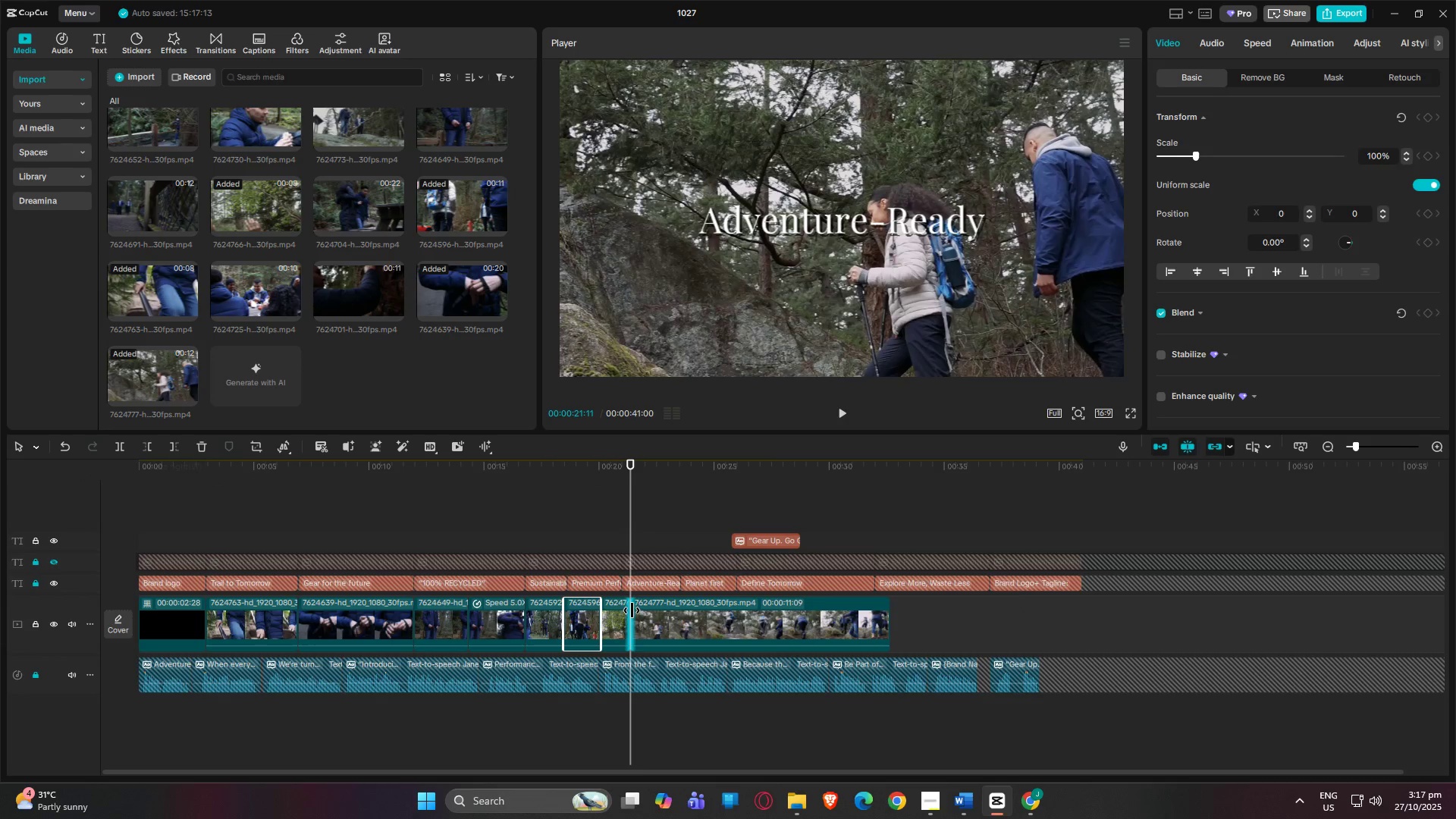 
key(Space)
 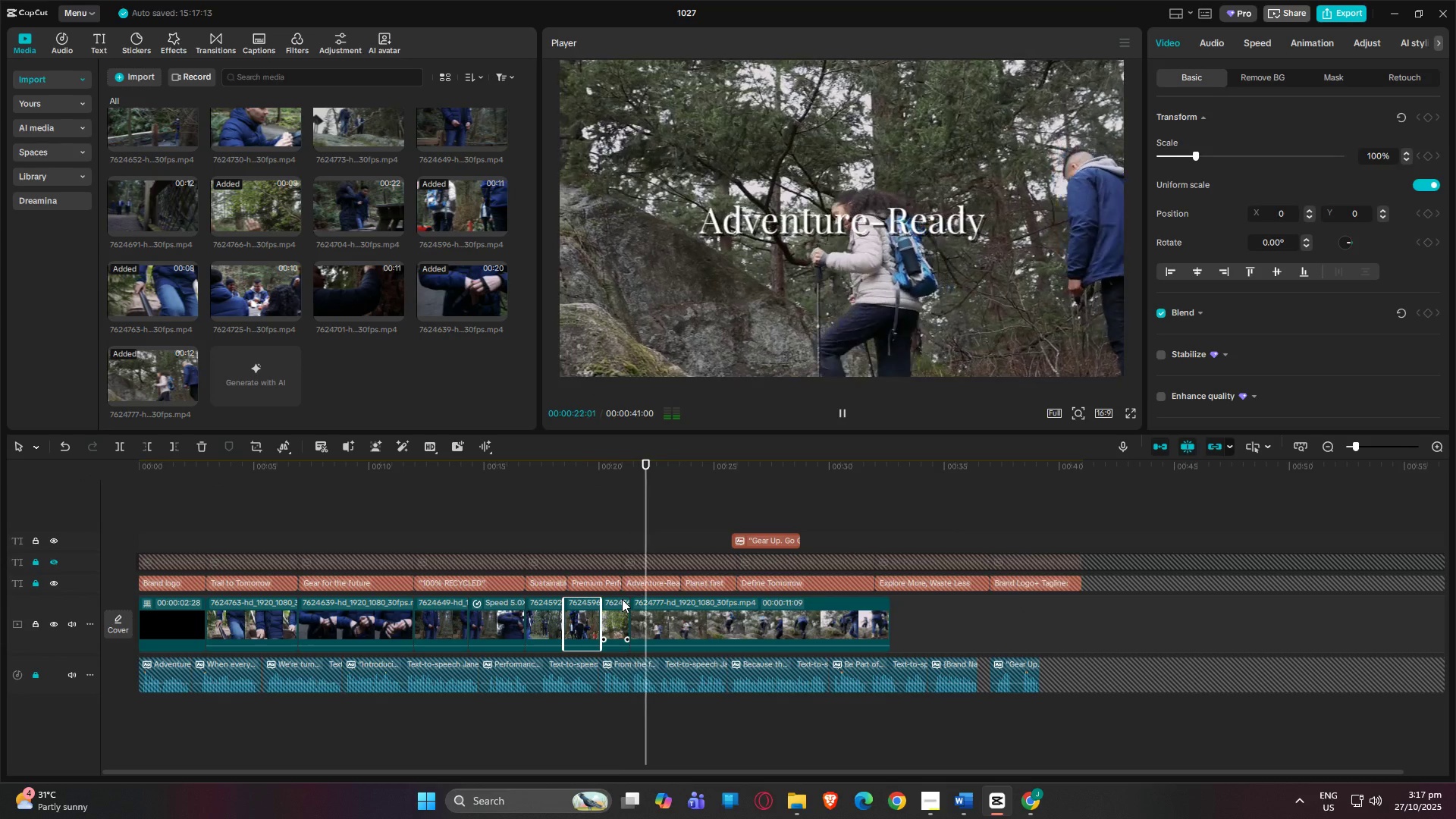 
key(Space)
 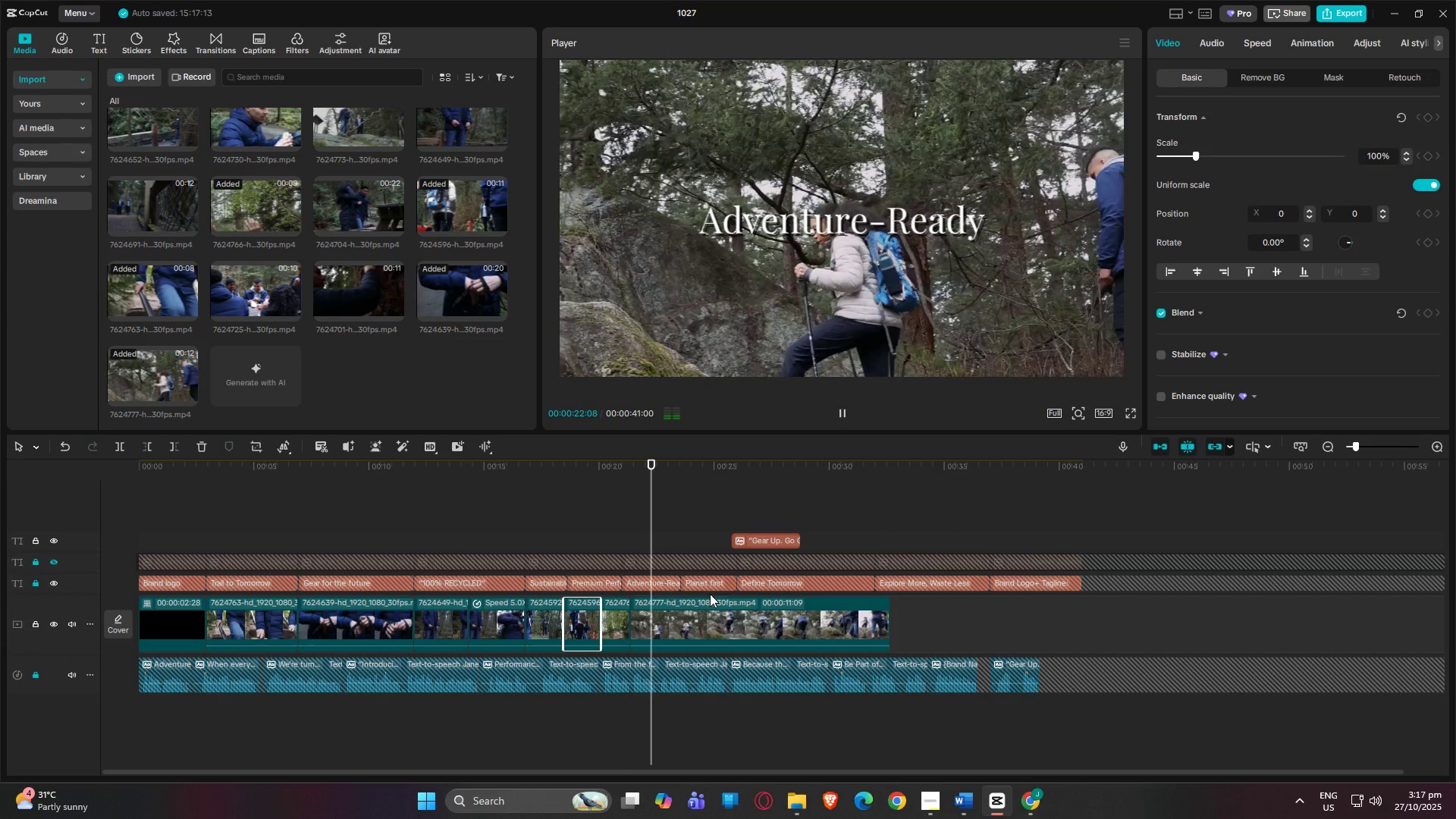 
key(Space)
 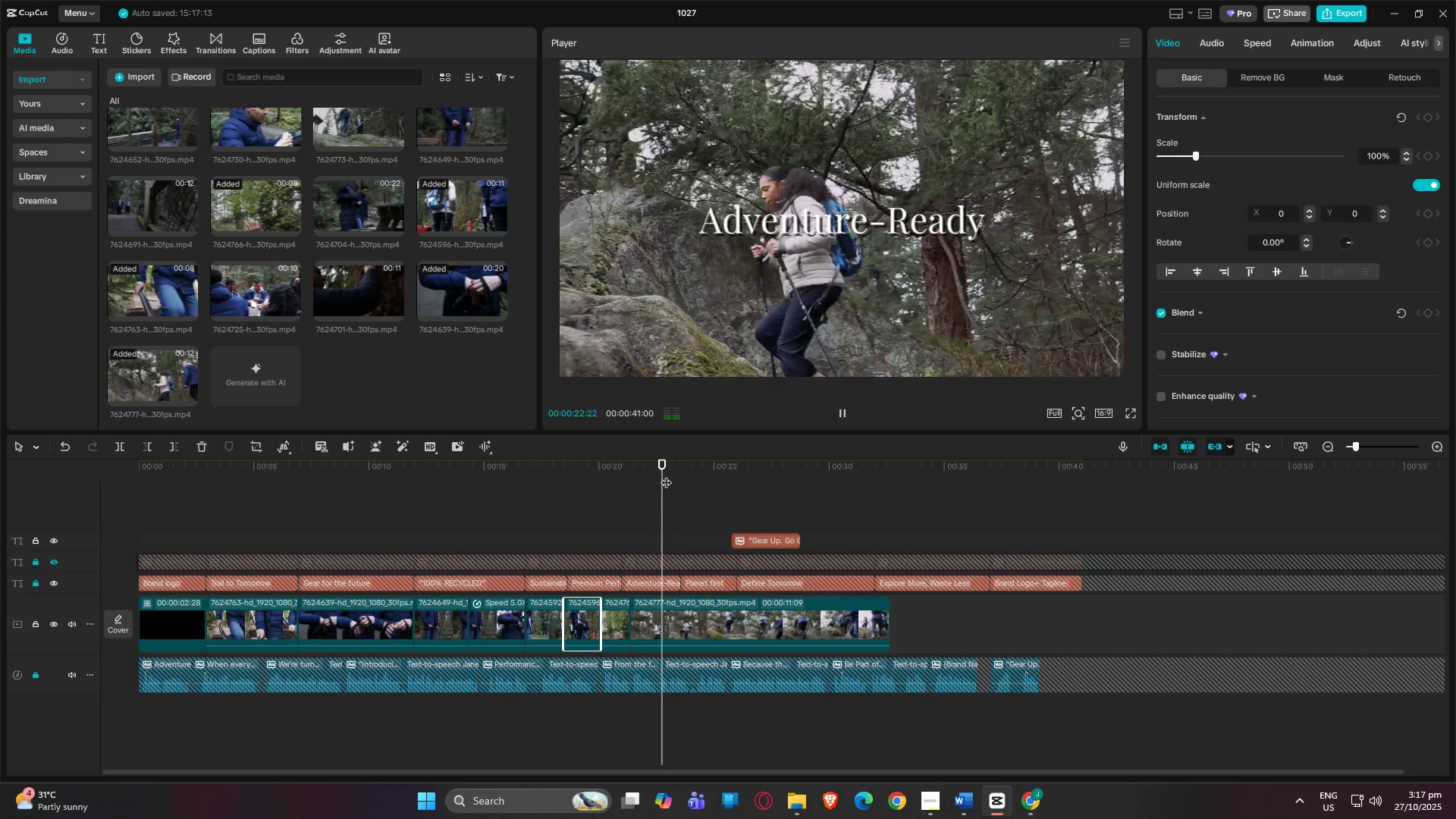 
left_click_drag(start_coordinate=[661, 465], to_coordinate=[800, 460])
 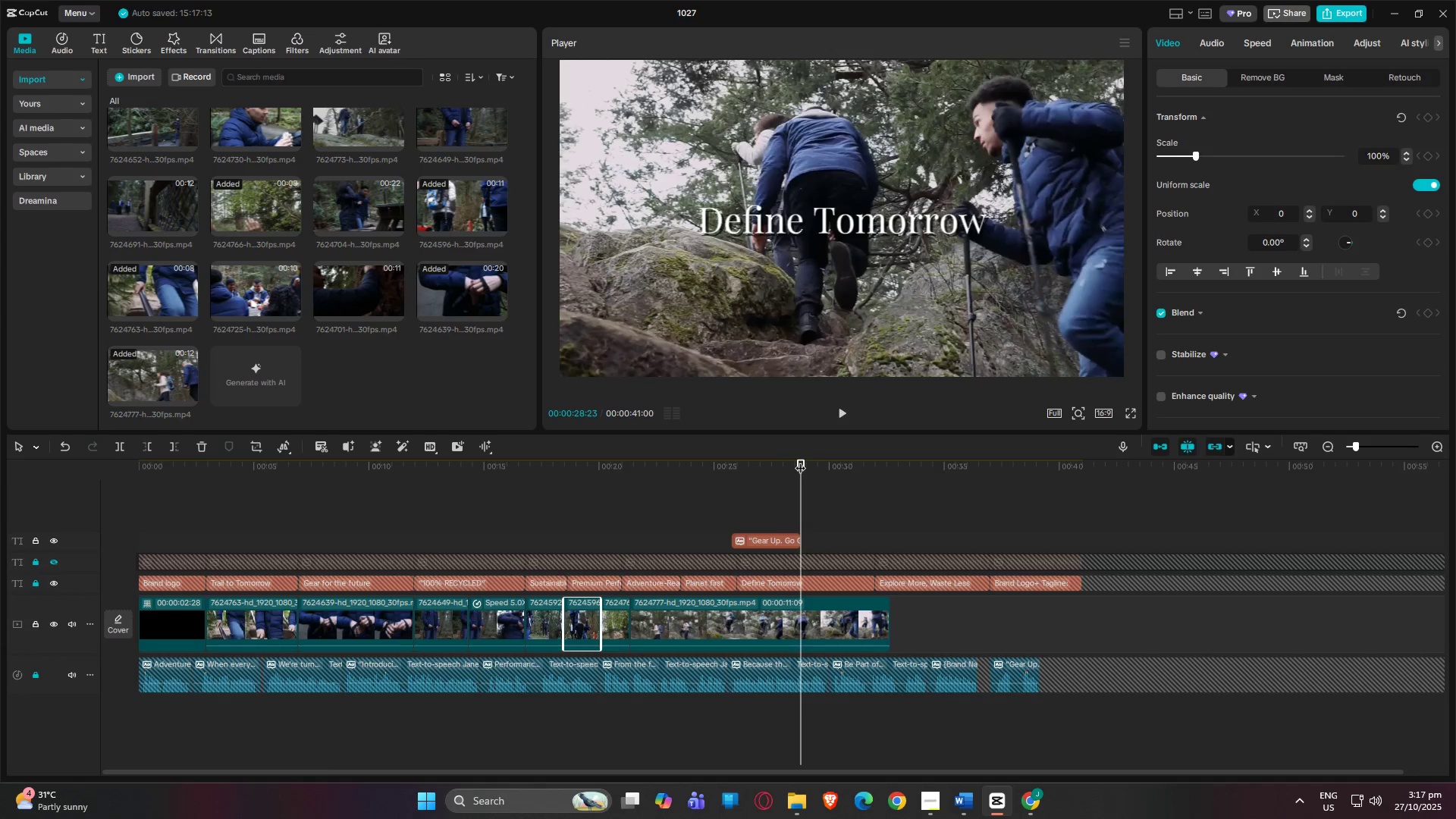 
left_click_drag(start_coordinate=[800, 460], to_coordinate=[784, 463])
 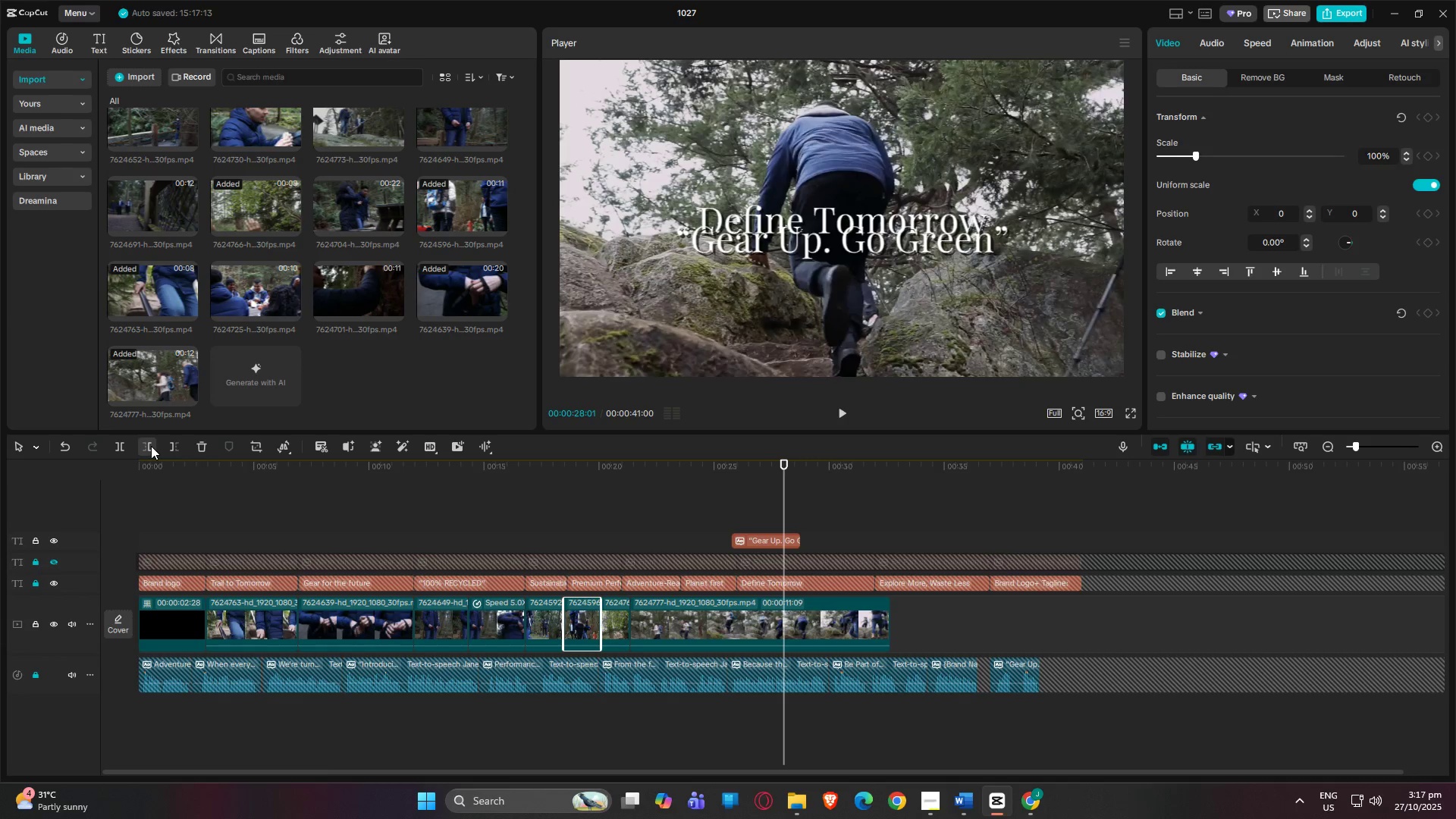 
left_click([151, 446])
 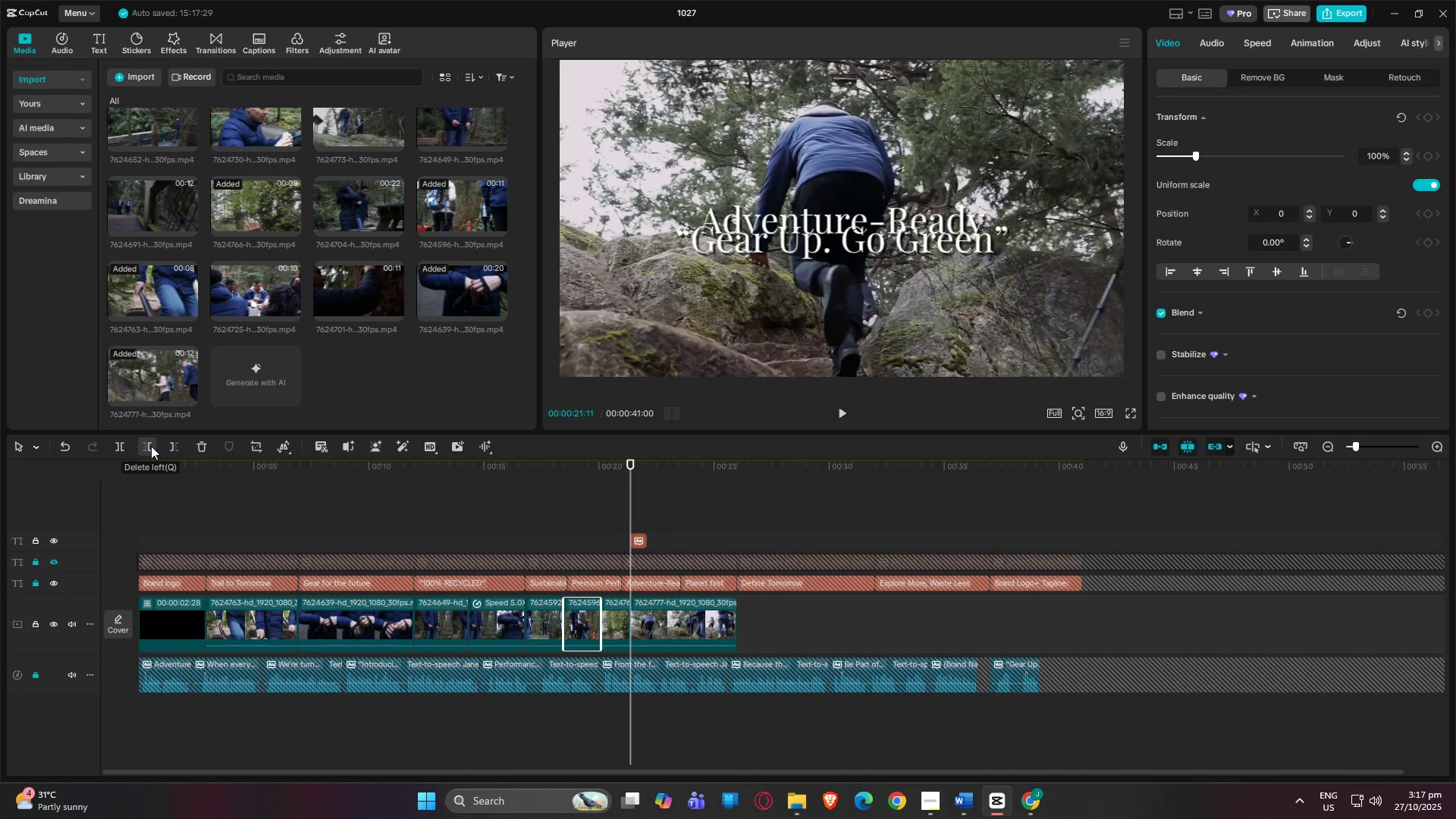 
key(Space)
 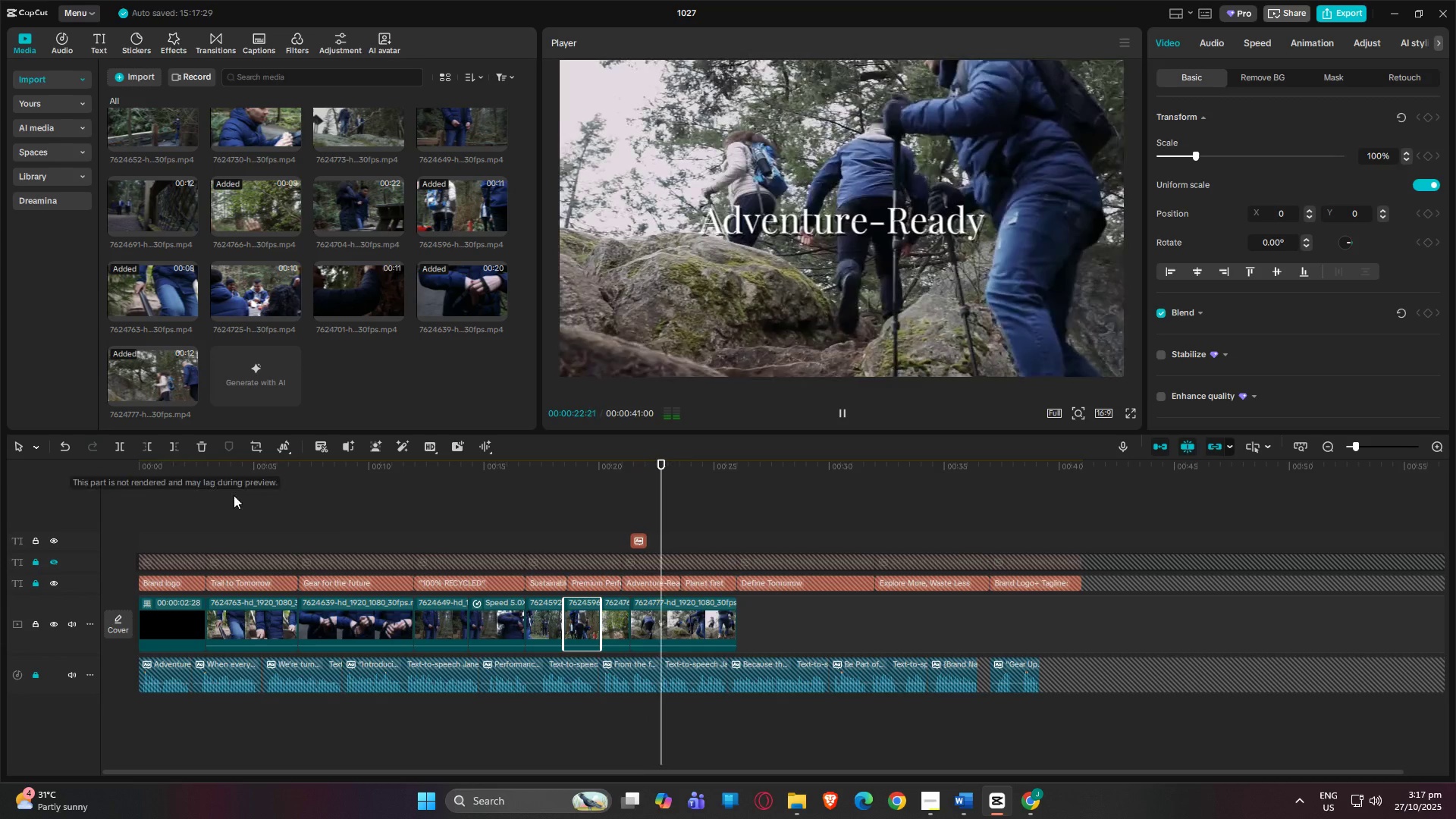 
key(Space)
 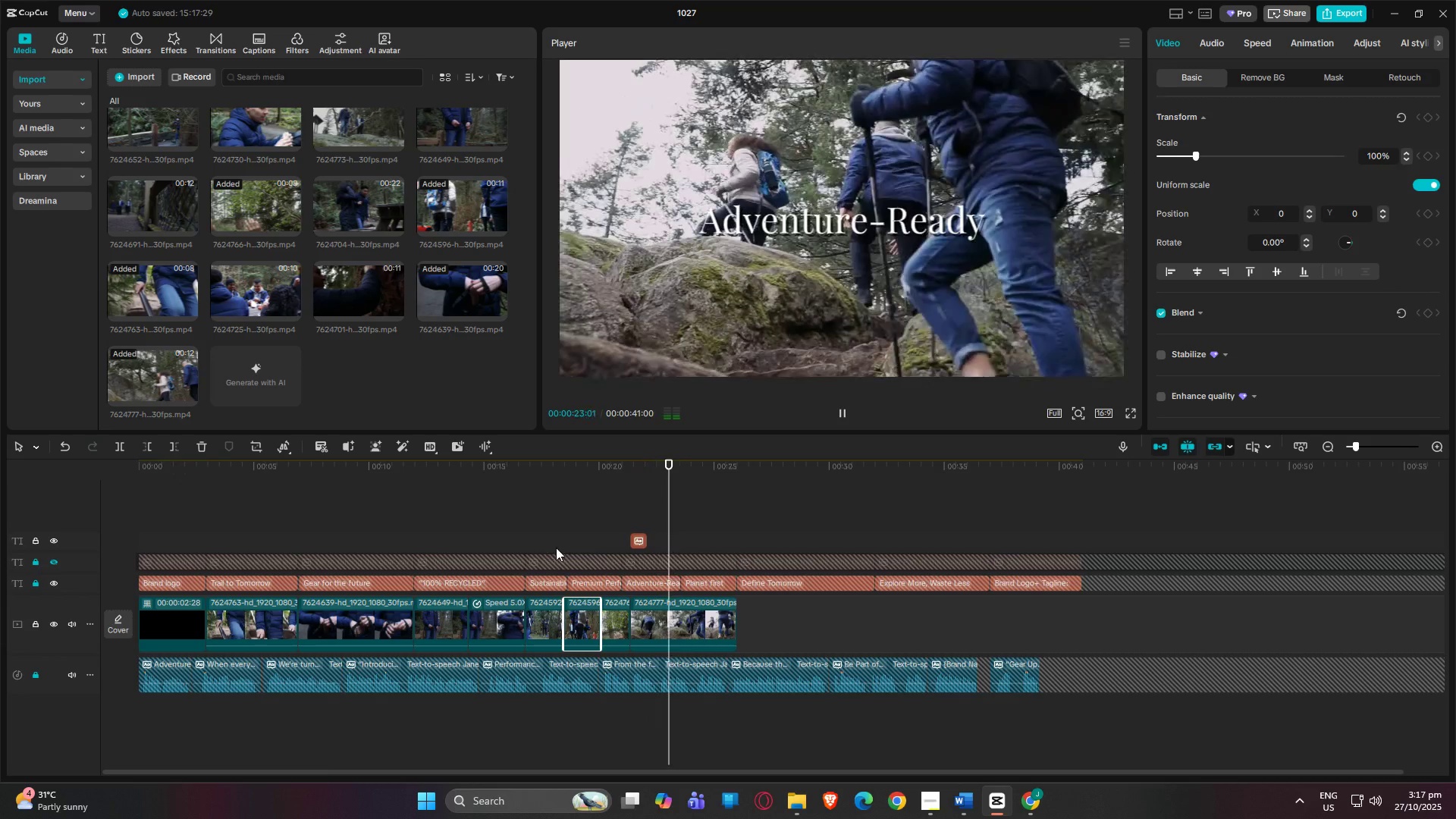 
key(Space)
 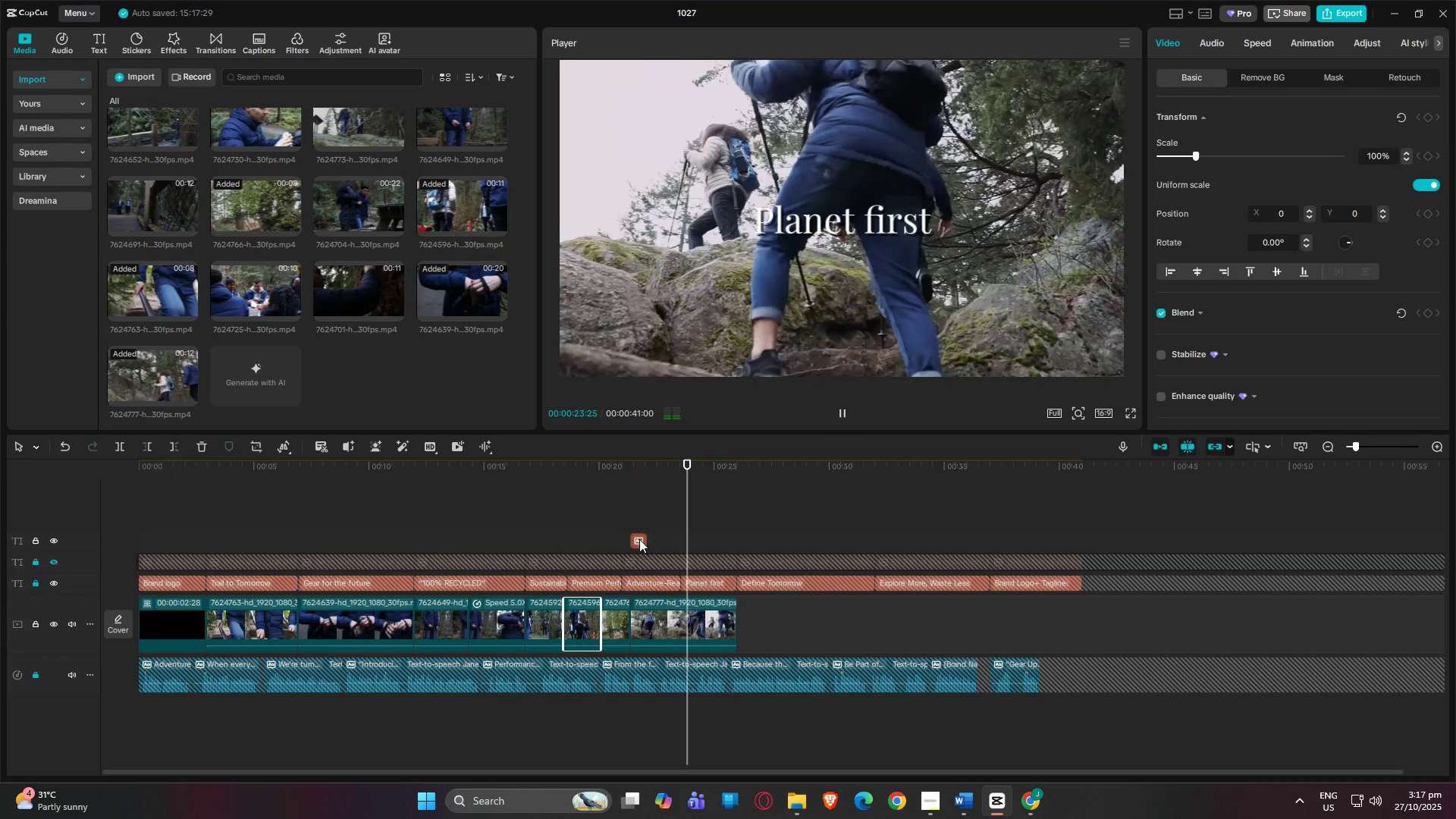 
left_click([641, 542])
 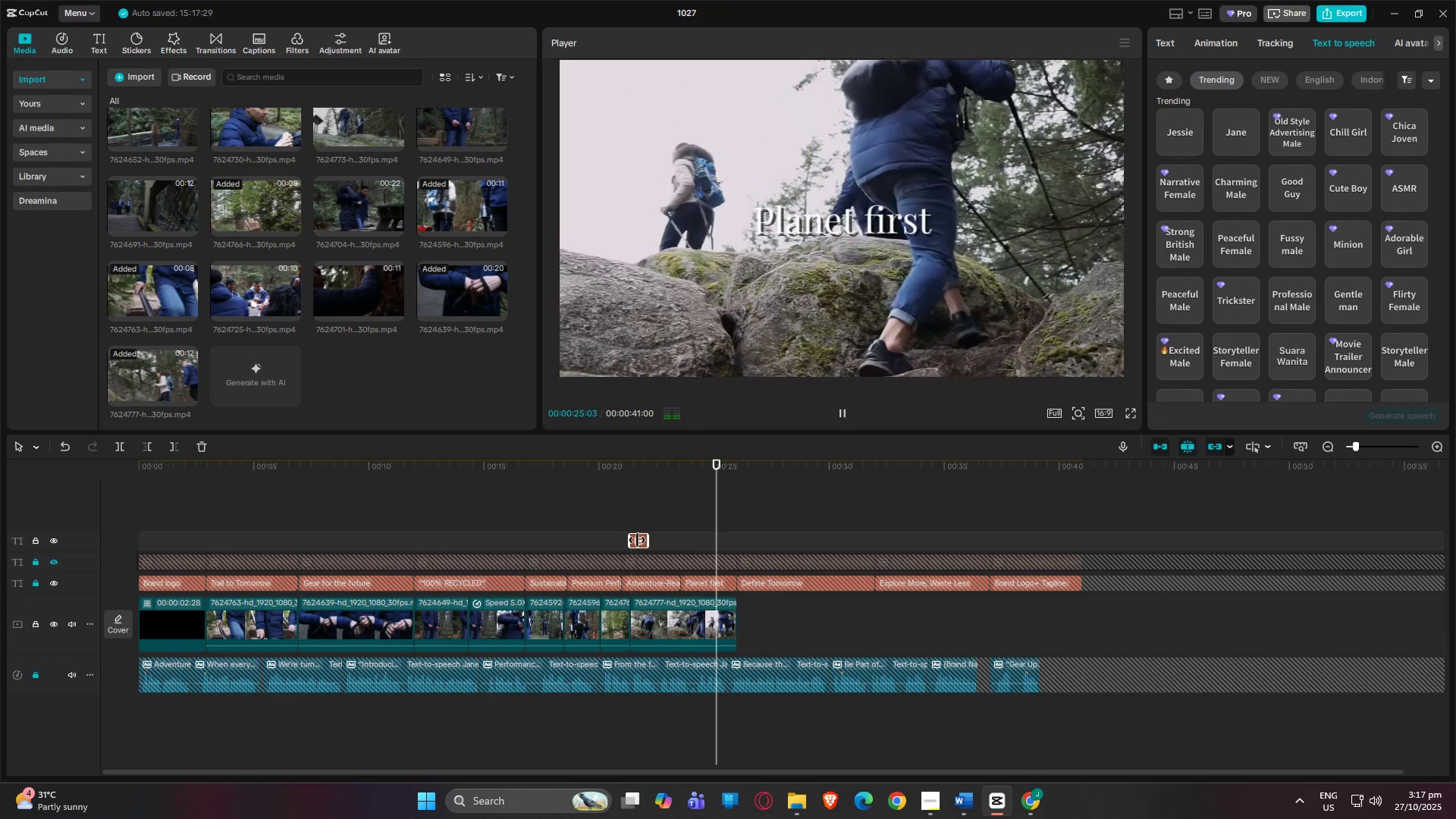 
left_click_drag(start_coordinate=[637, 540], to_coordinate=[1107, 550])
 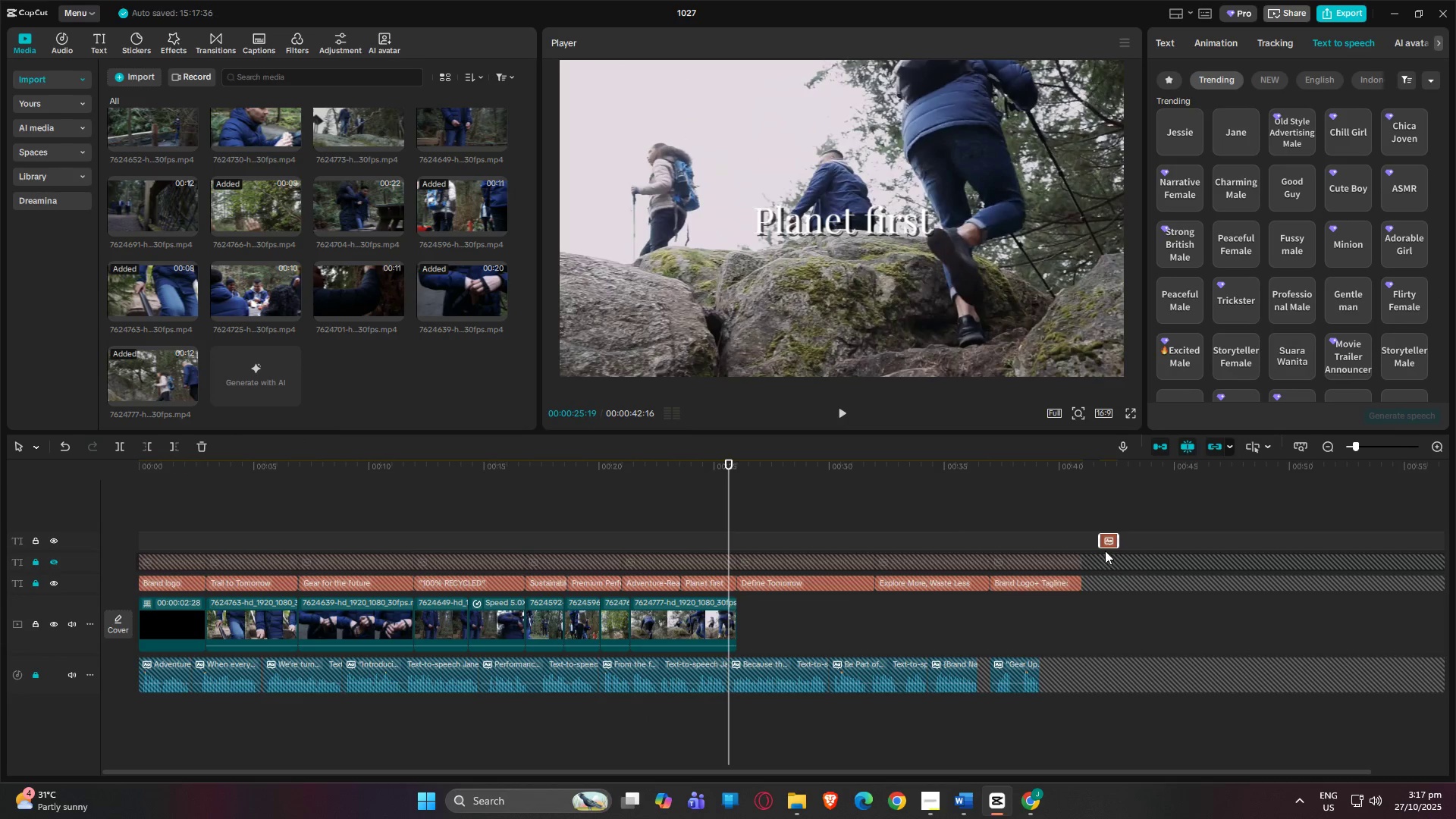 
key(Space)
 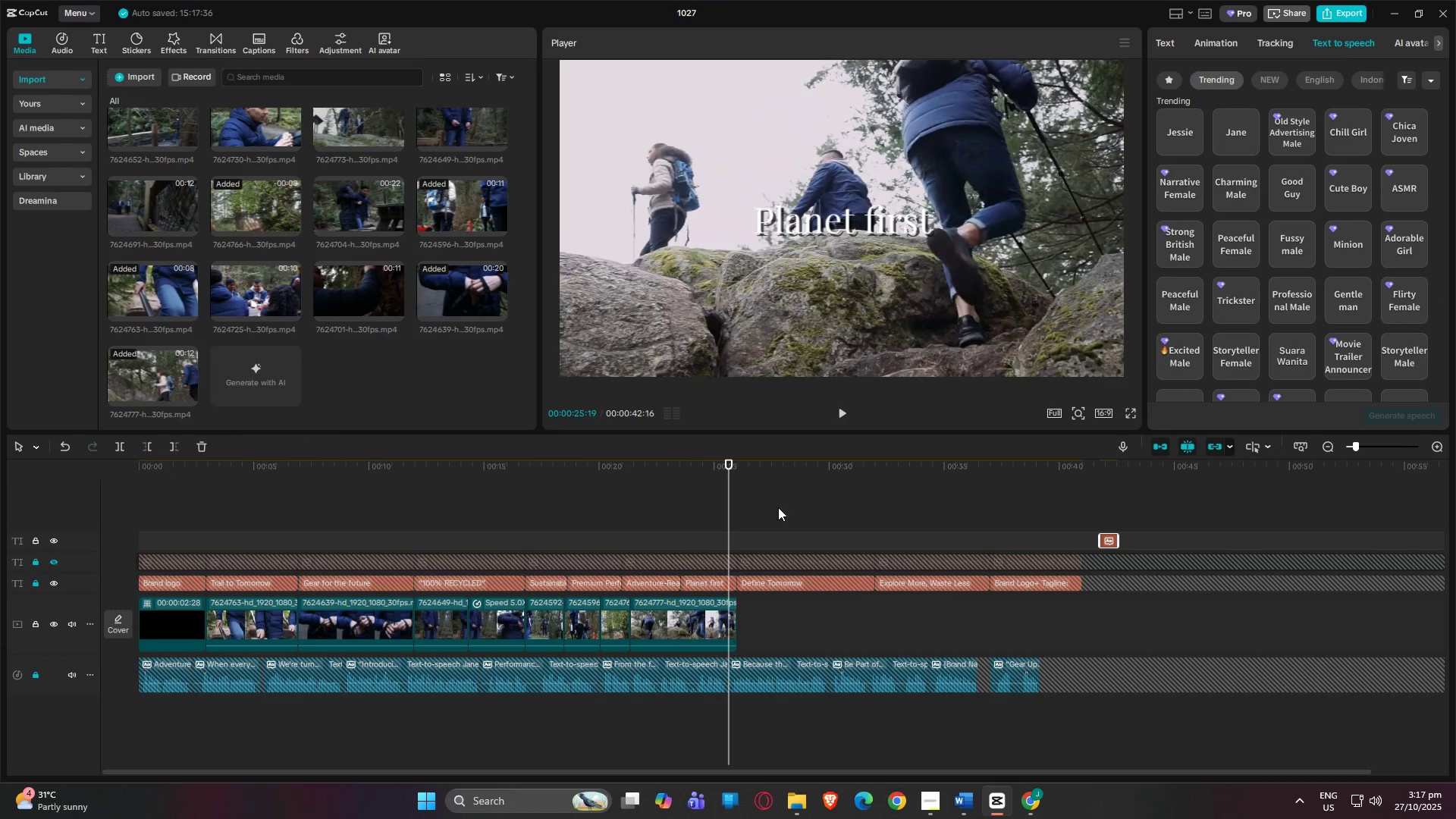 
key(Space)
 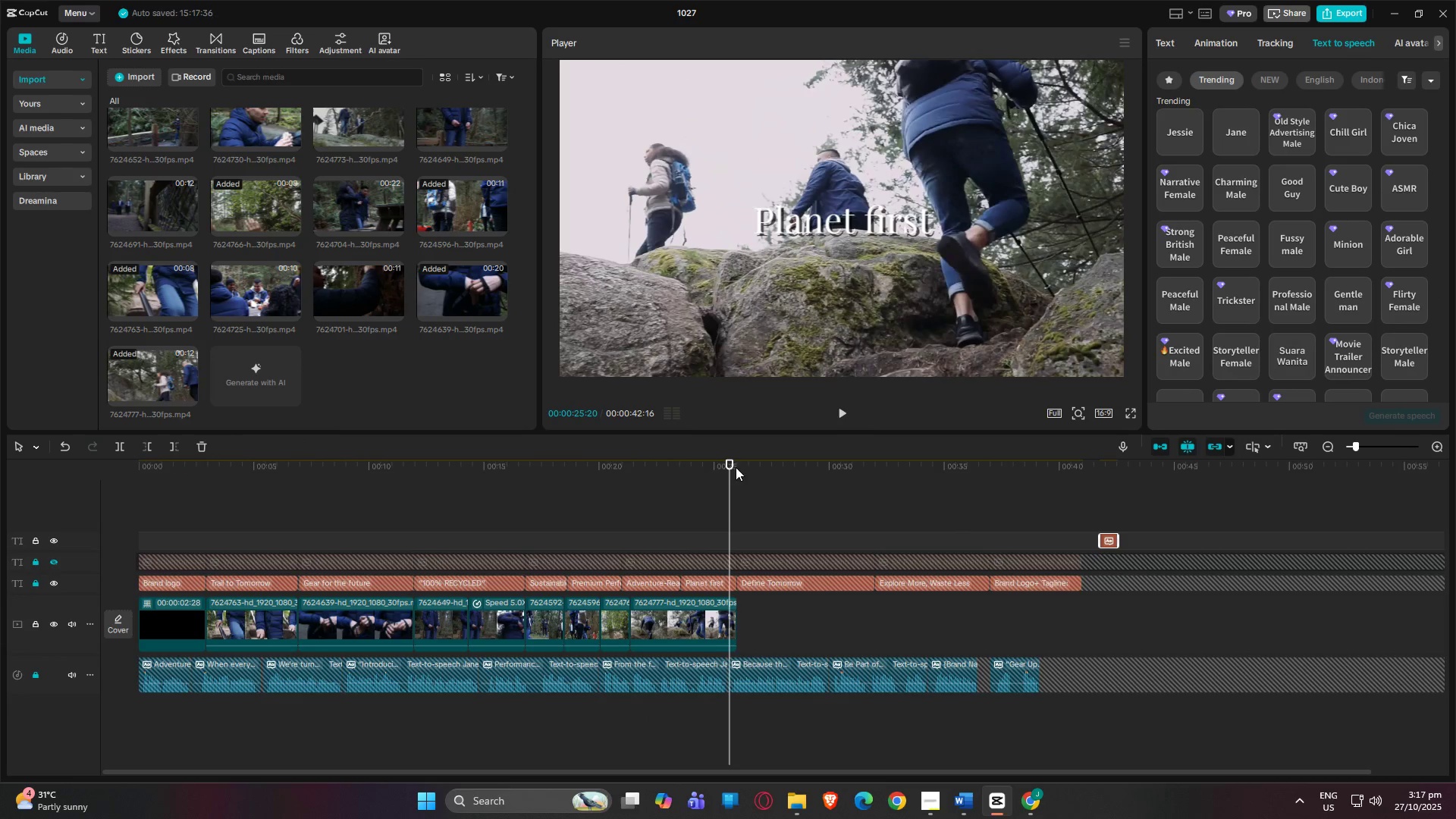 
left_click_drag(start_coordinate=[732, 465], to_coordinate=[0, 466])
 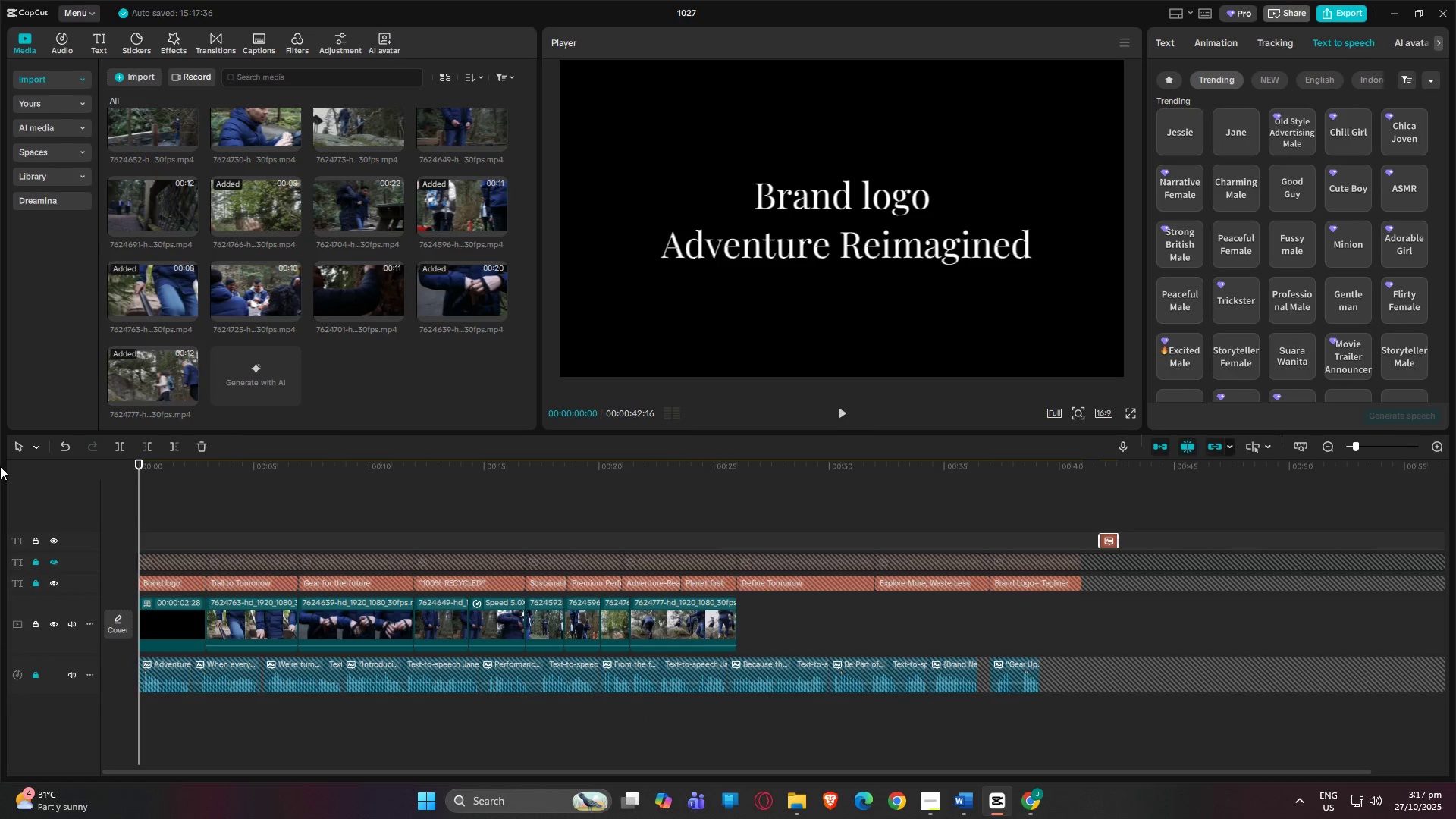 
key(Space)
 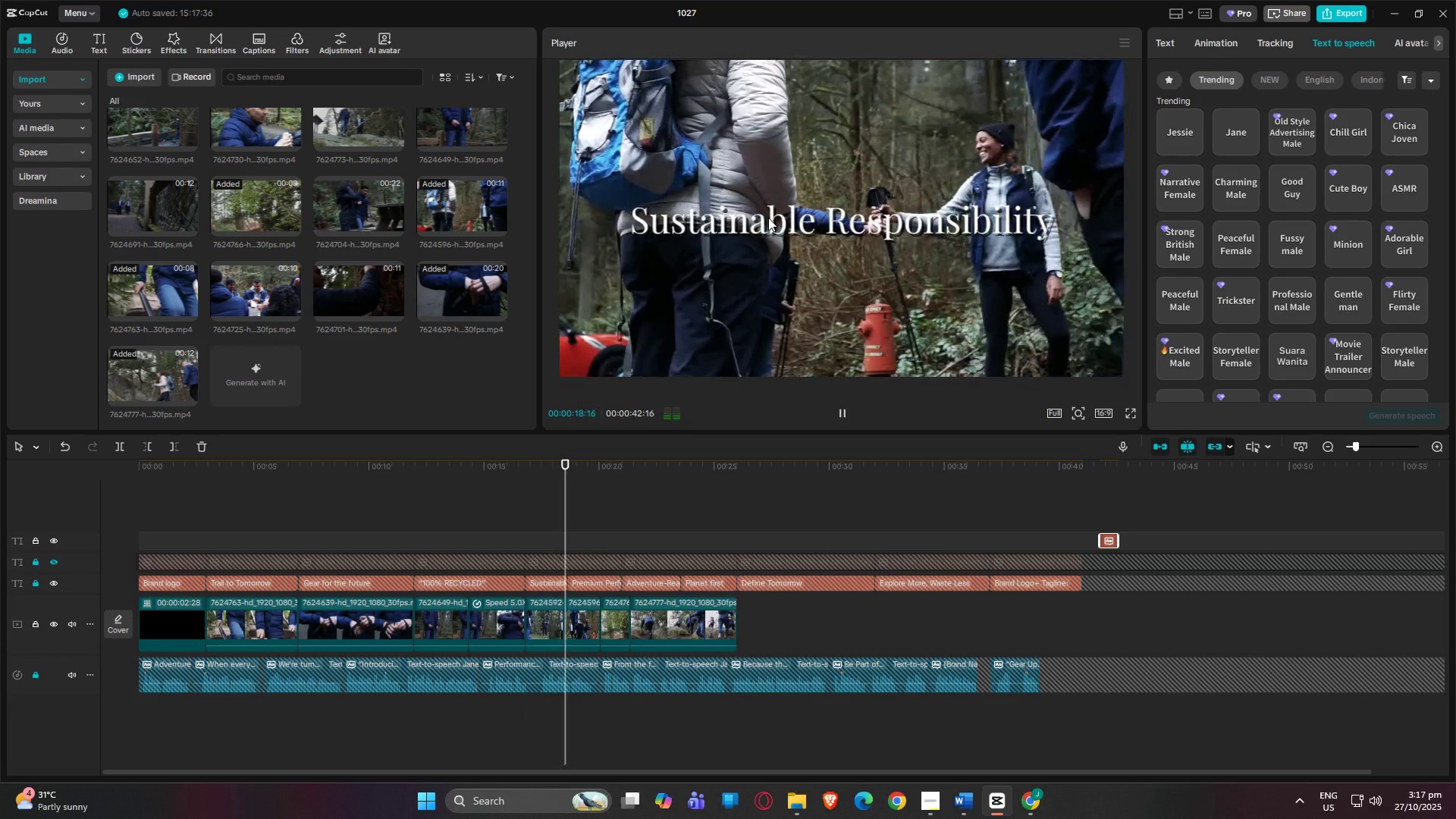 
wait(23.61)
 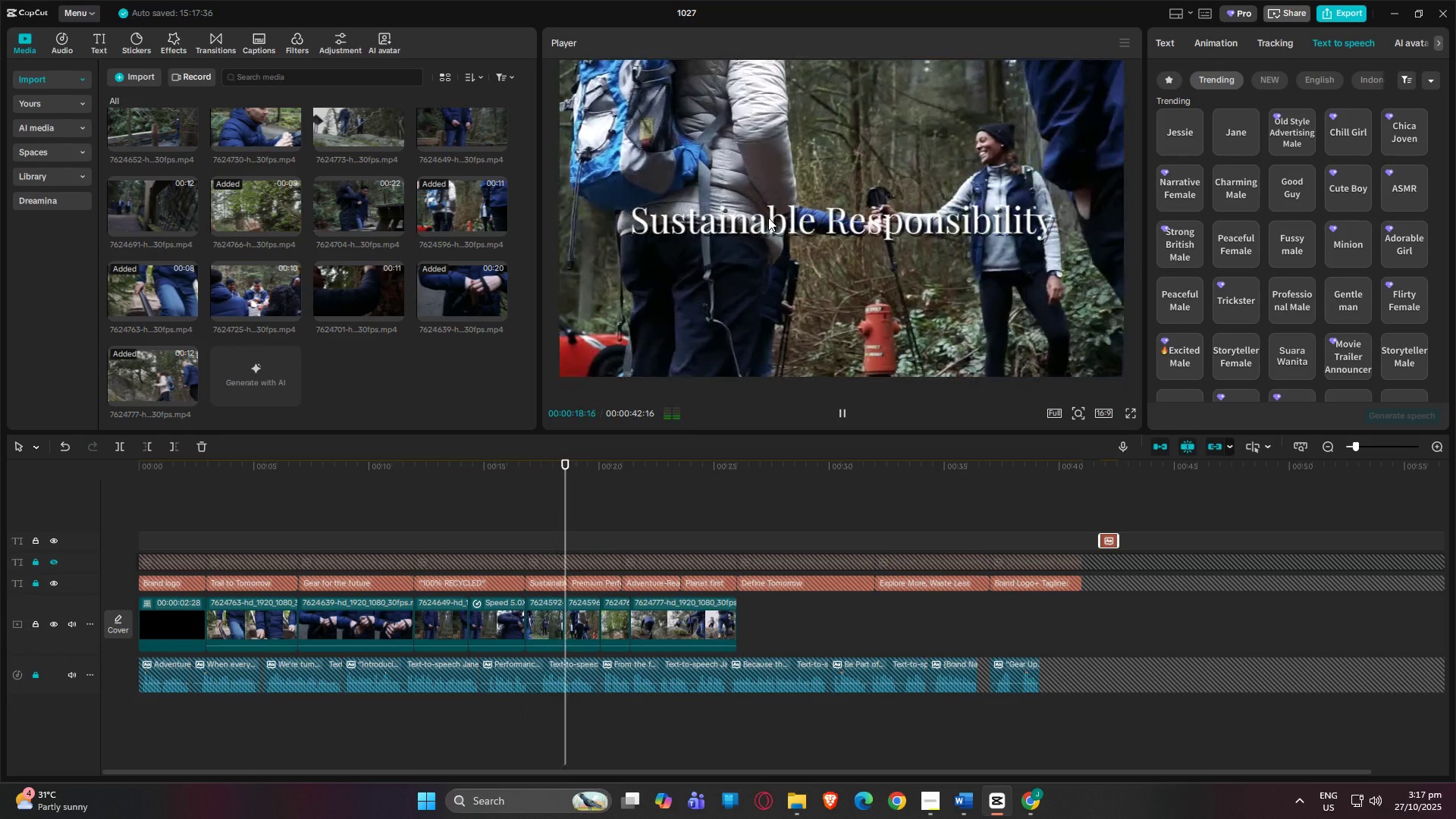 
mouse_move([874, 496])
 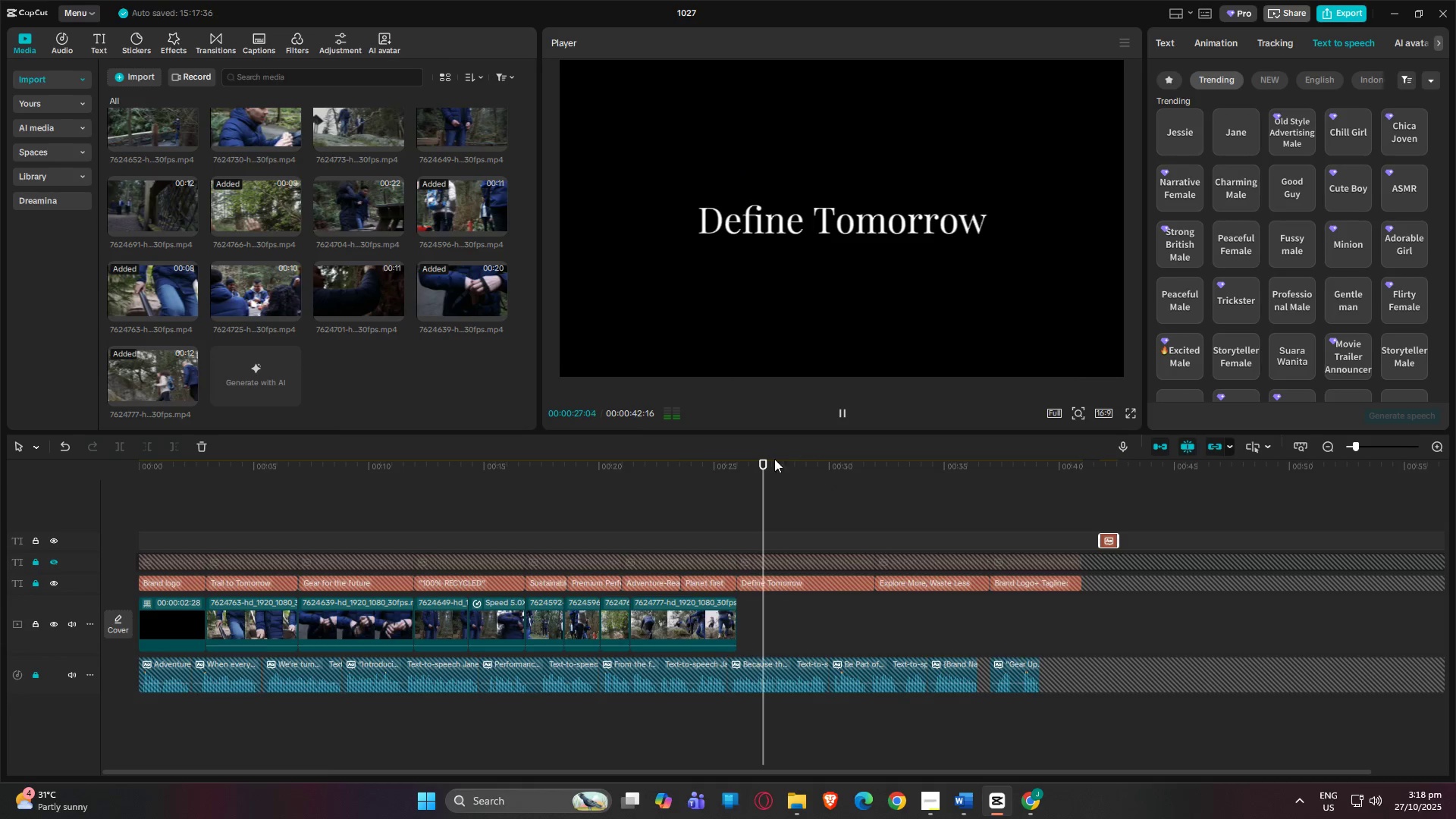 
left_click_drag(start_coordinate=[767, 462], to_coordinate=[605, 482])
 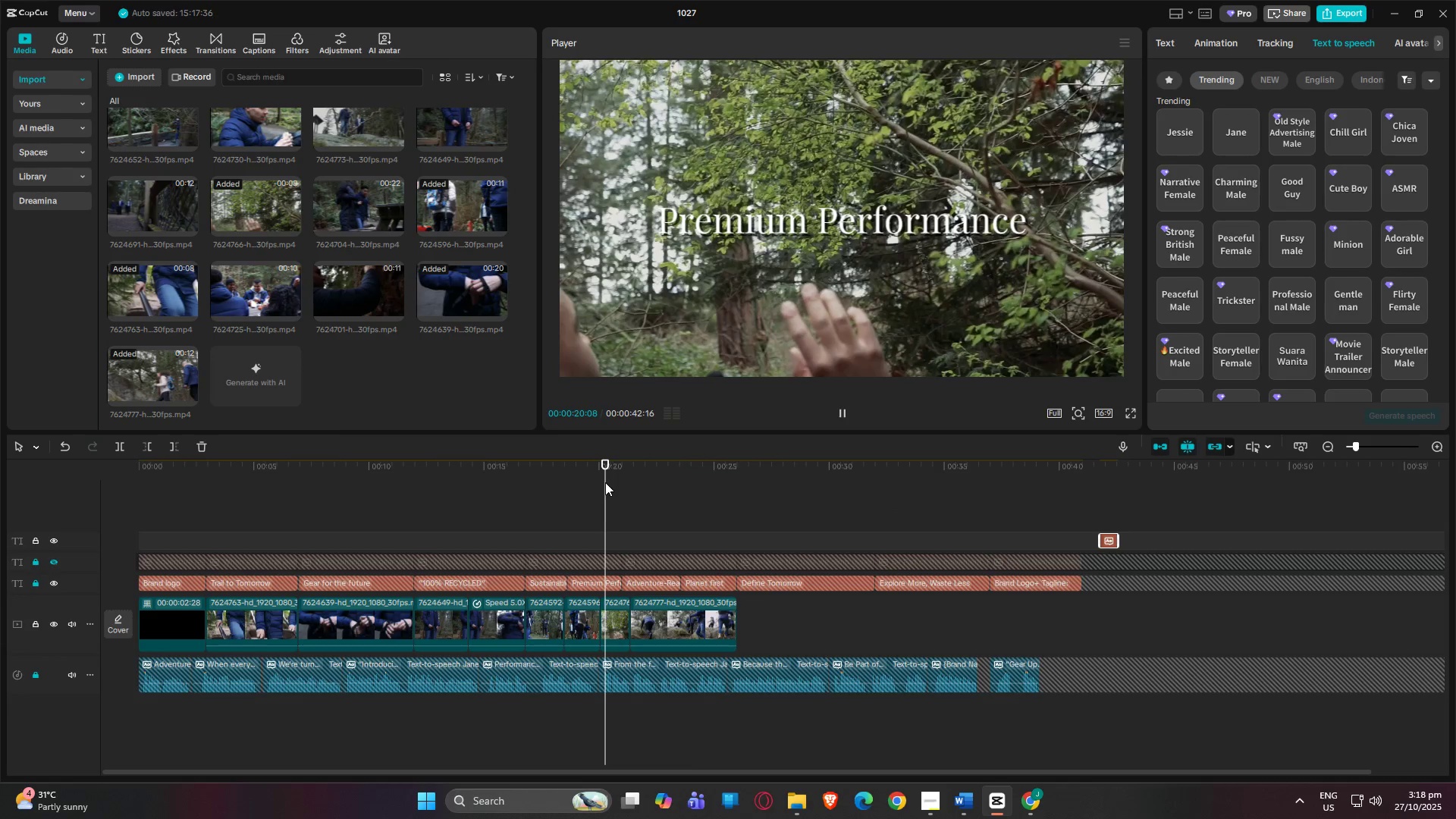 
key(Space)
 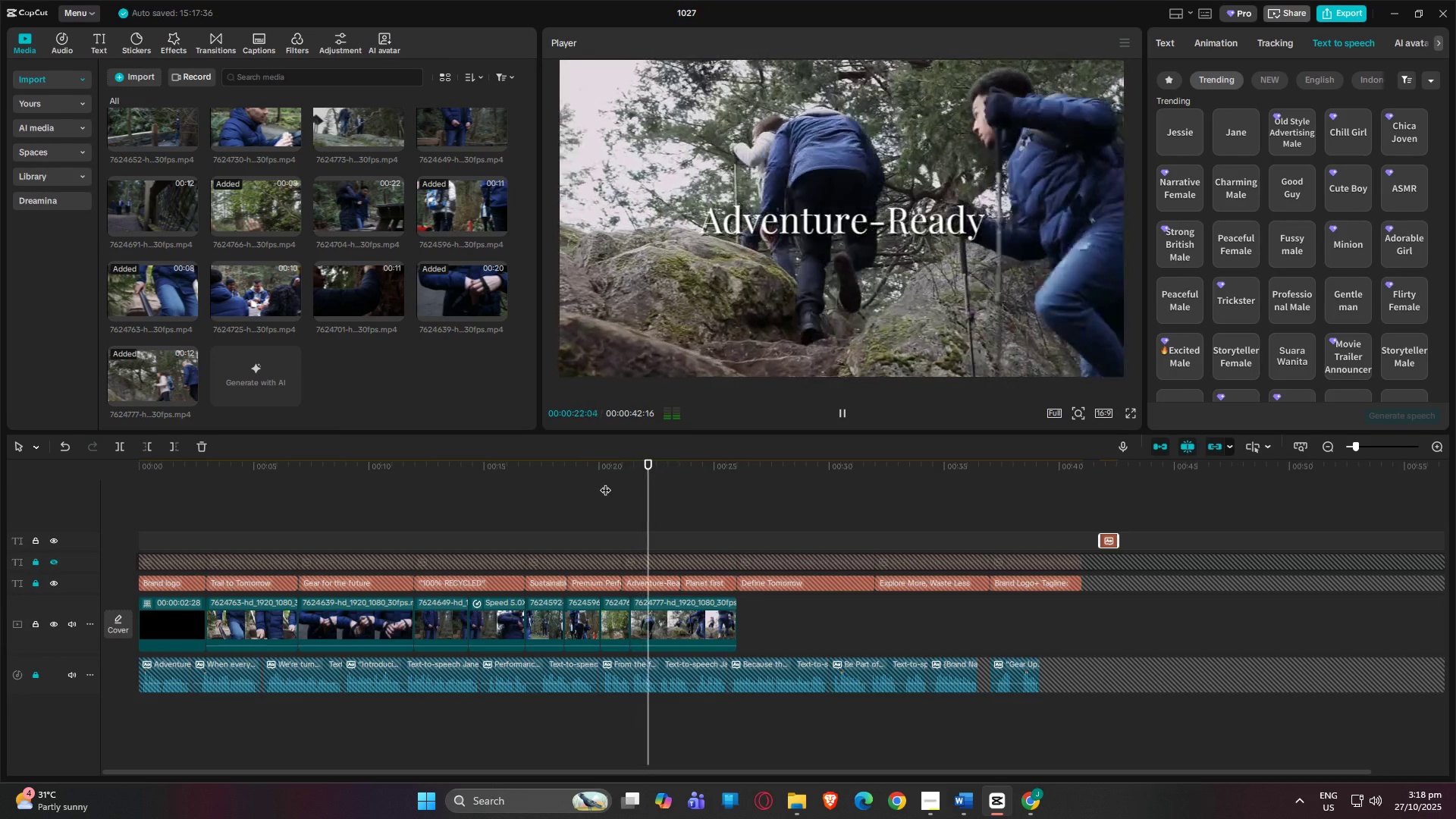 
key(Space)
 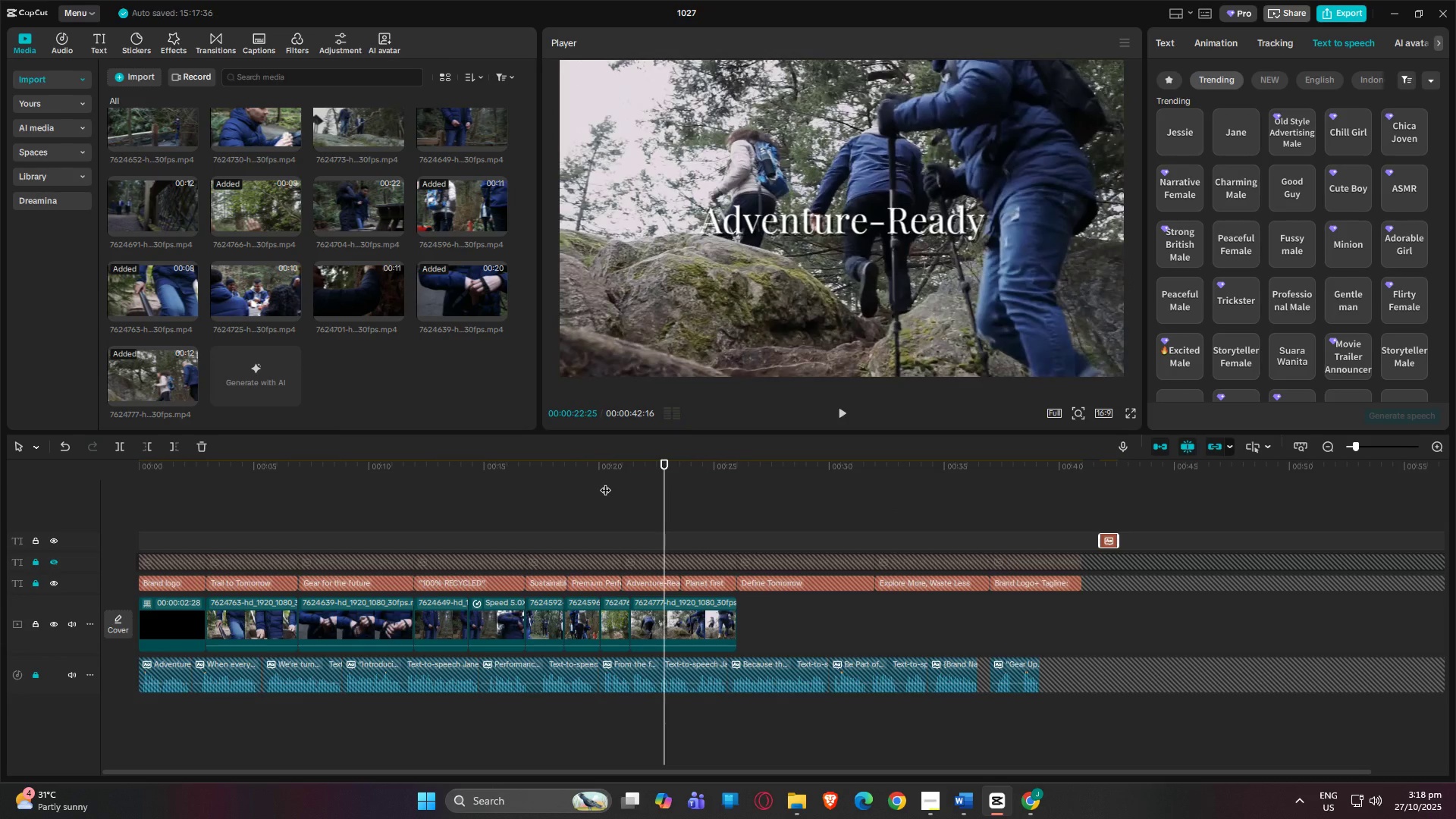 
key(Space)
 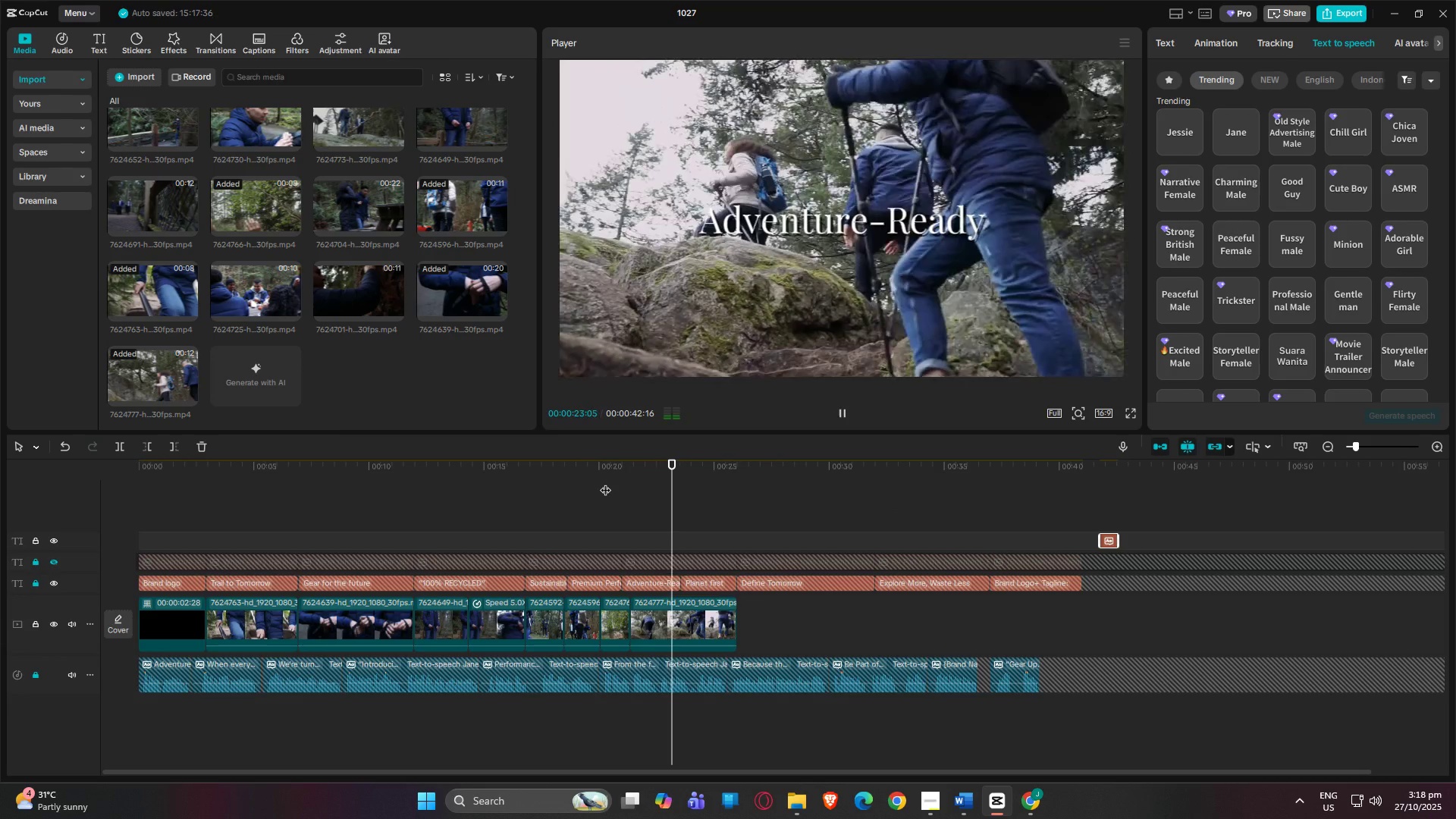 
key(Space)
 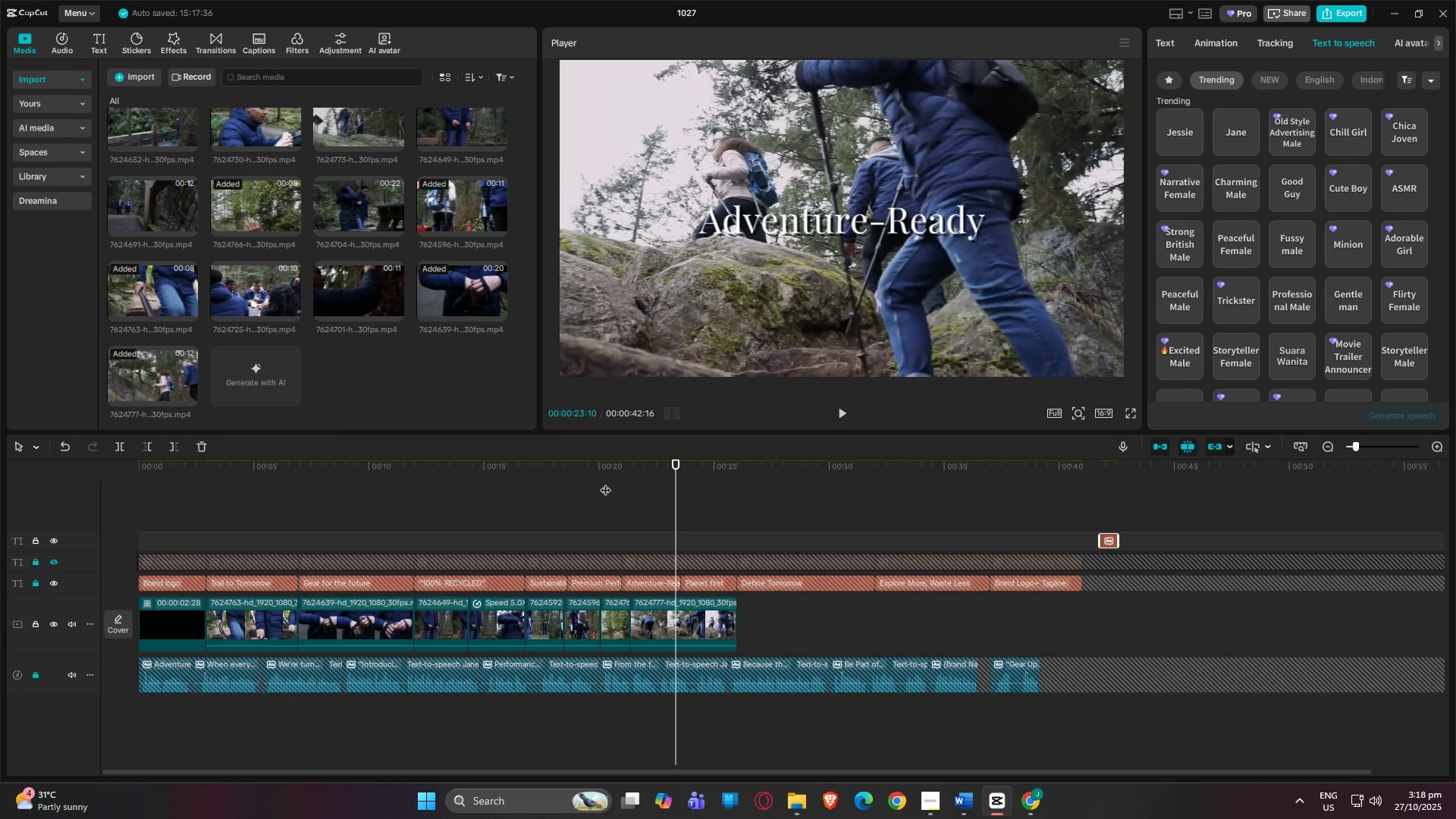 
key(Space)
 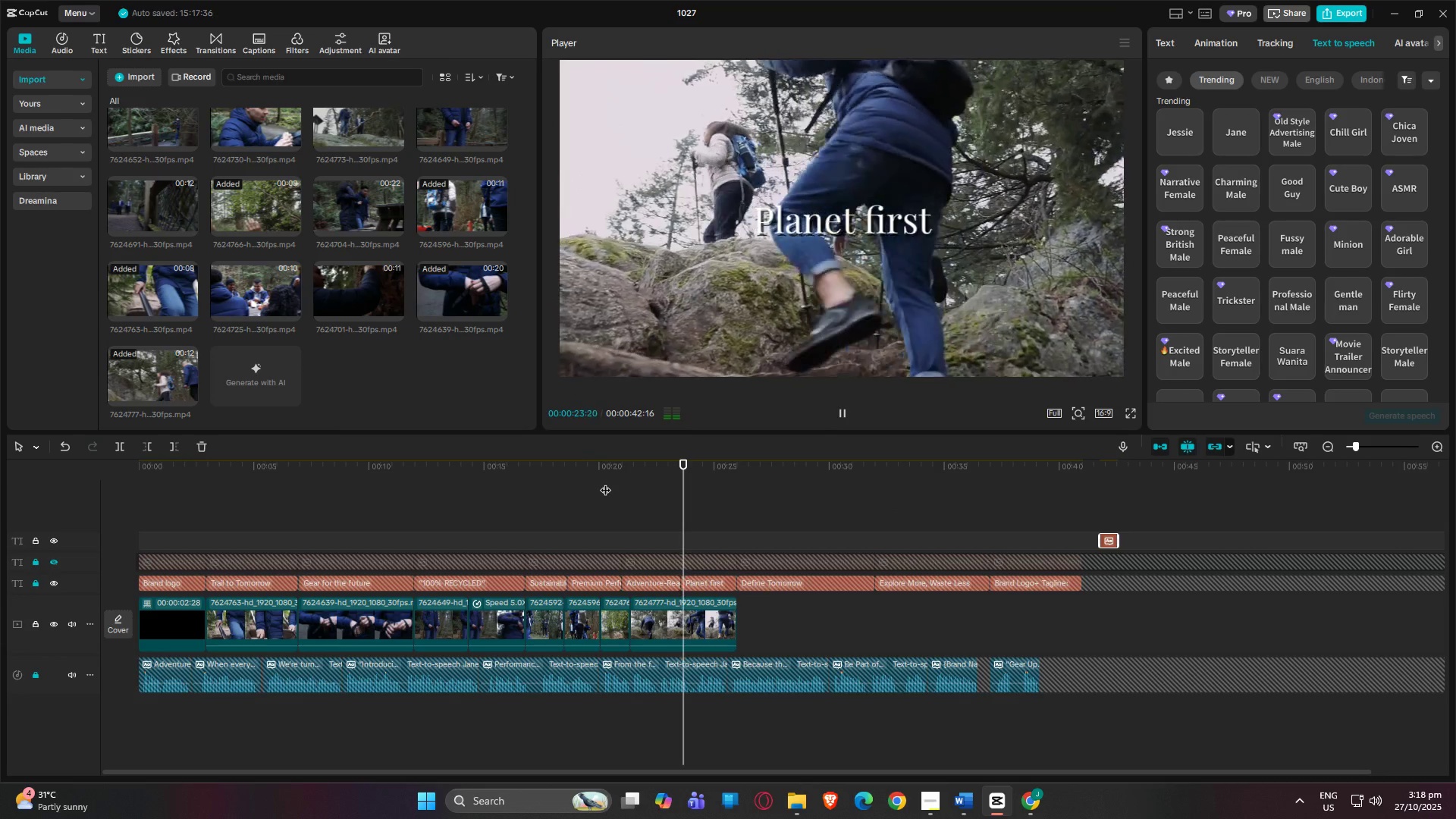 
key(Space)
 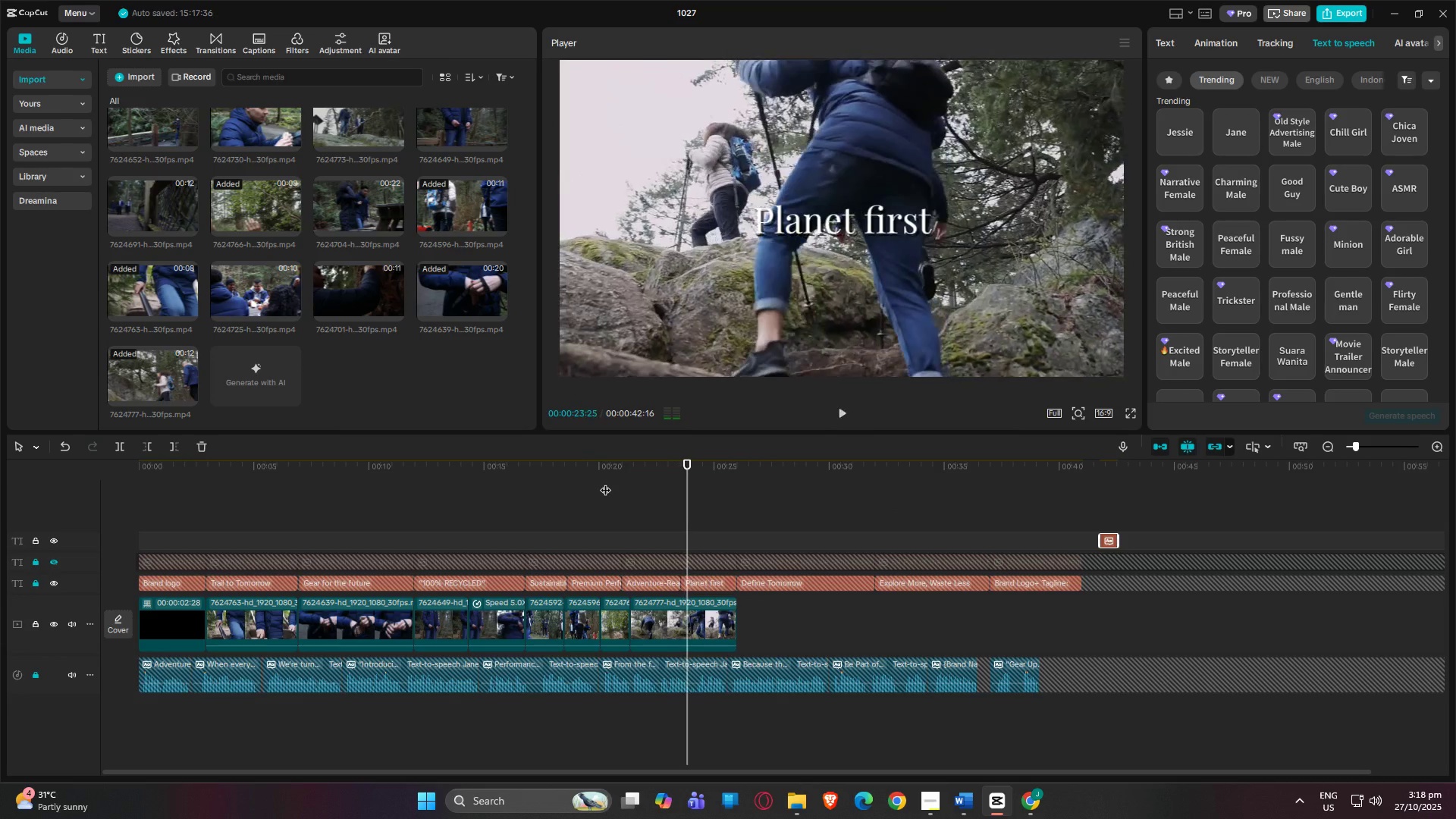 
key(Space)
 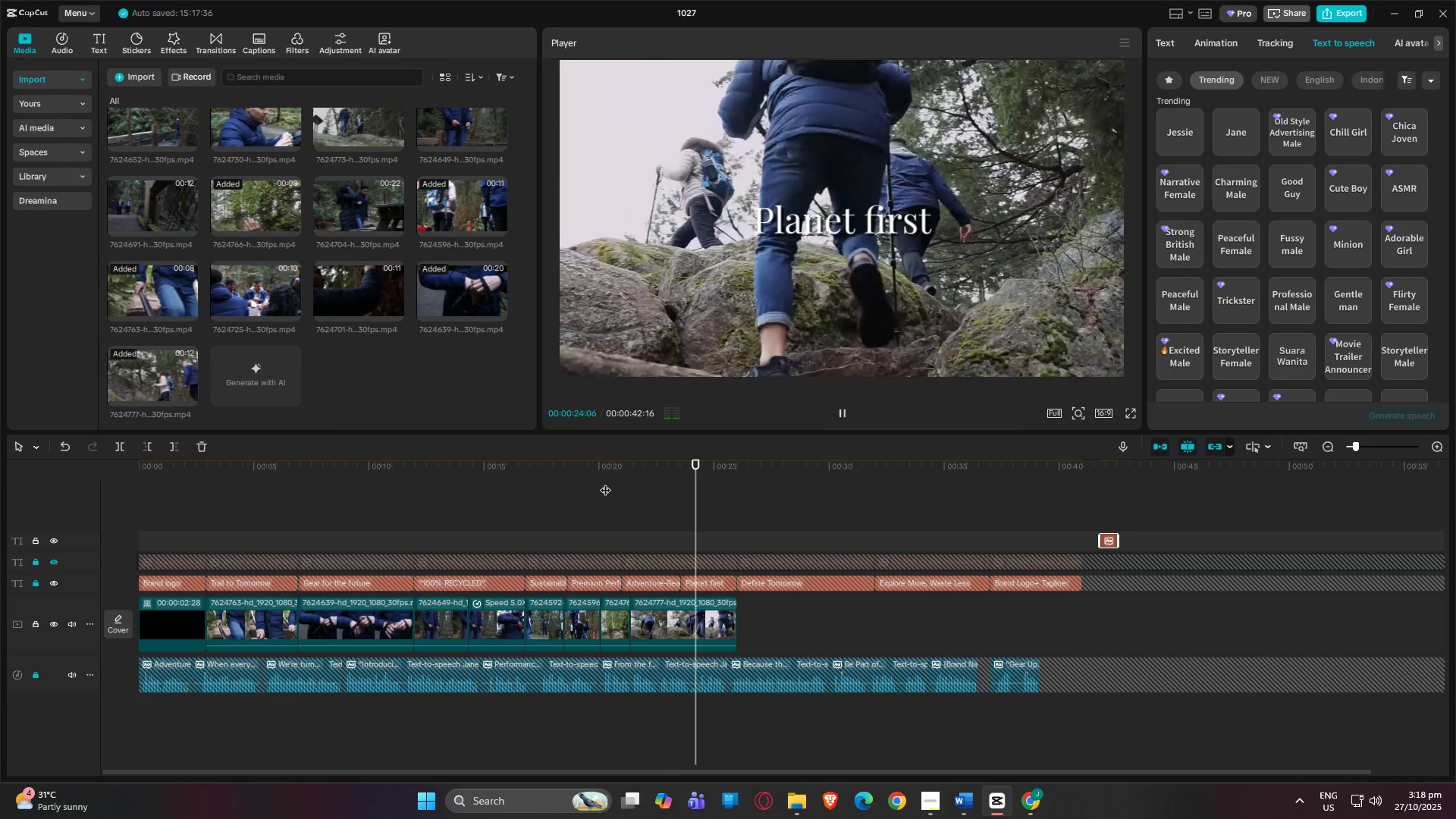 
key(Space)
 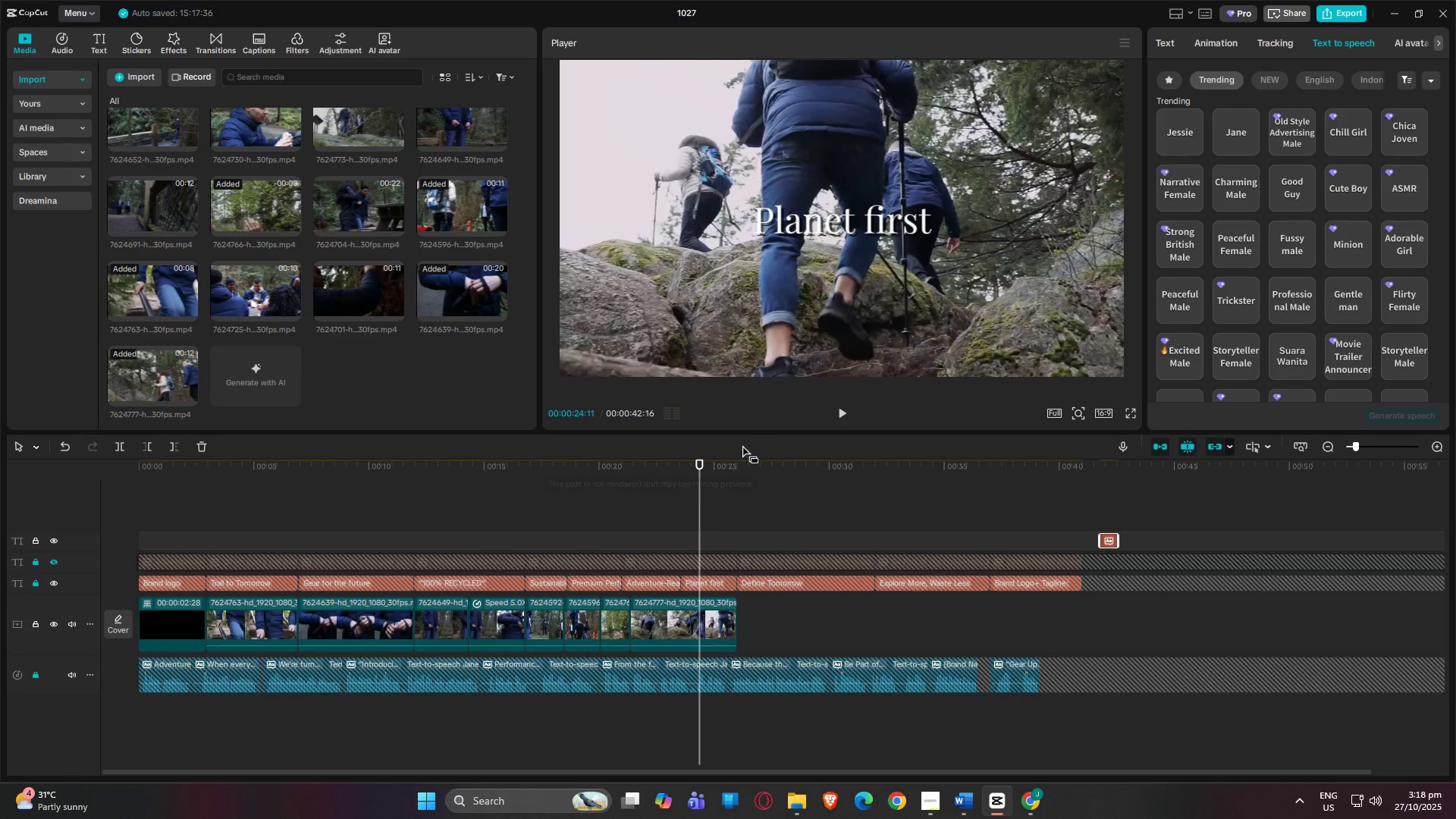 
left_click_drag(start_coordinate=[702, 464], to_coordinate=[654, 469])
 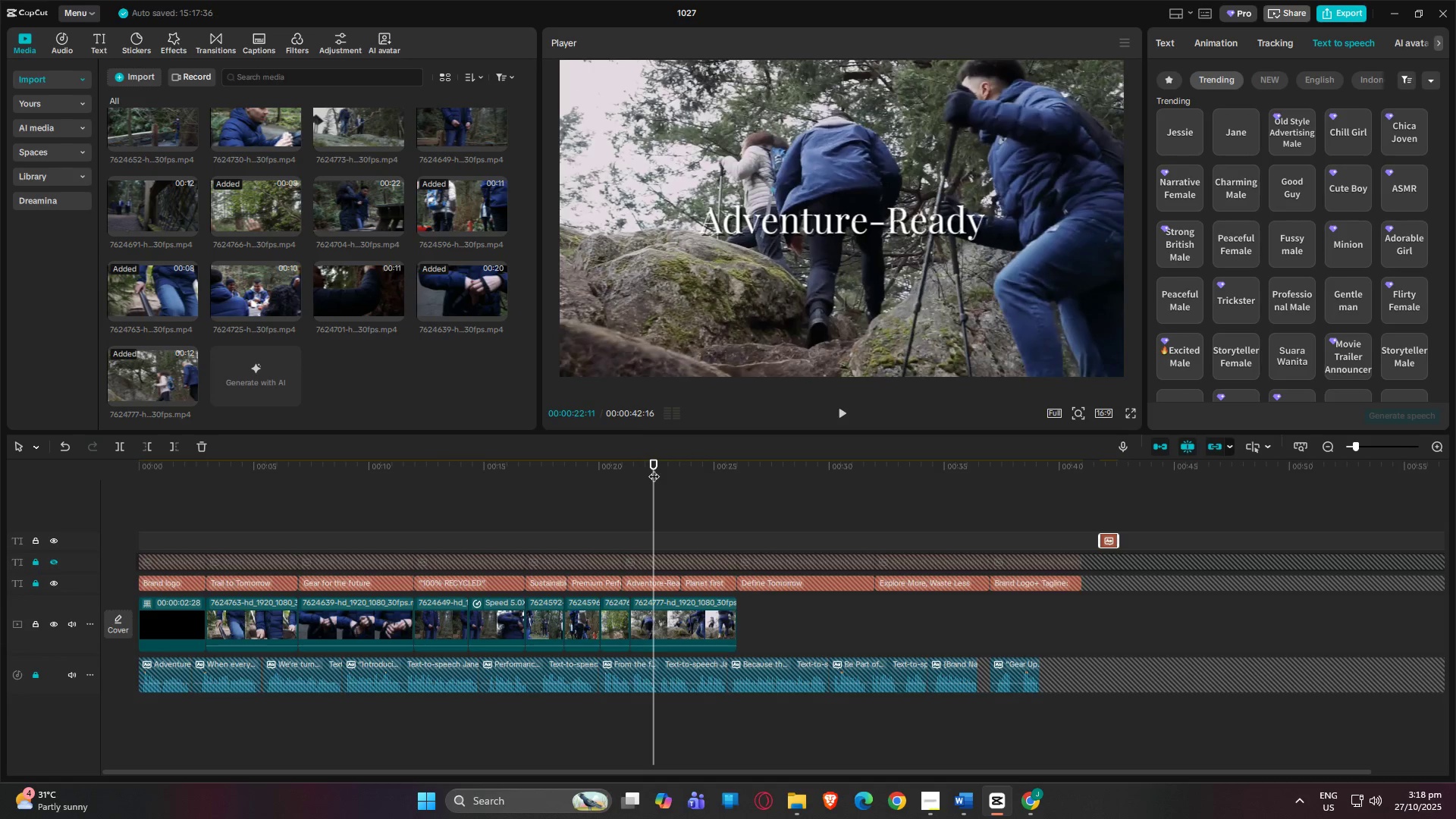 
left_click_drag(start_coordinate=[654, 469], to_coordinate=[602, 461])
 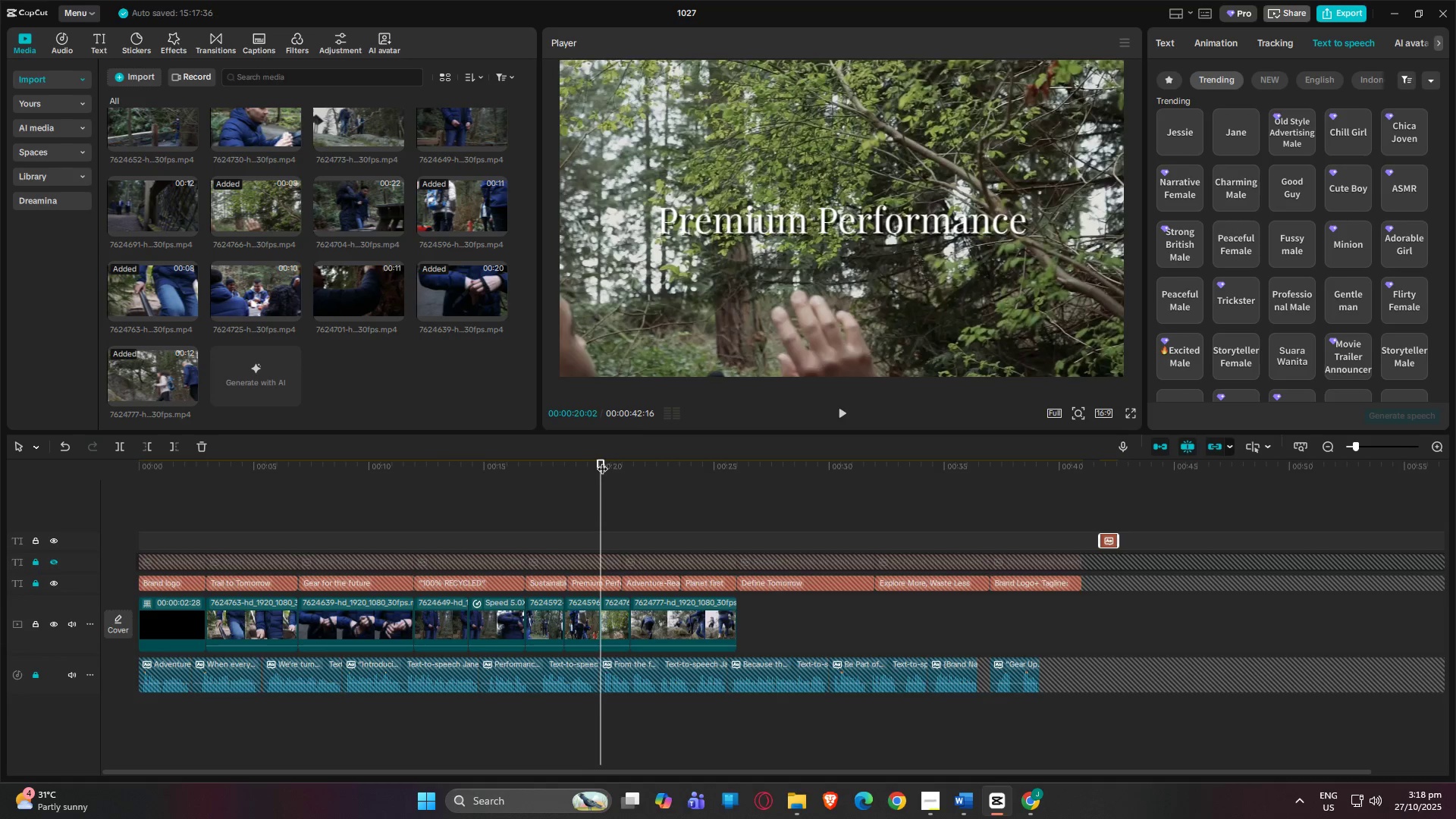 
key(Space)
 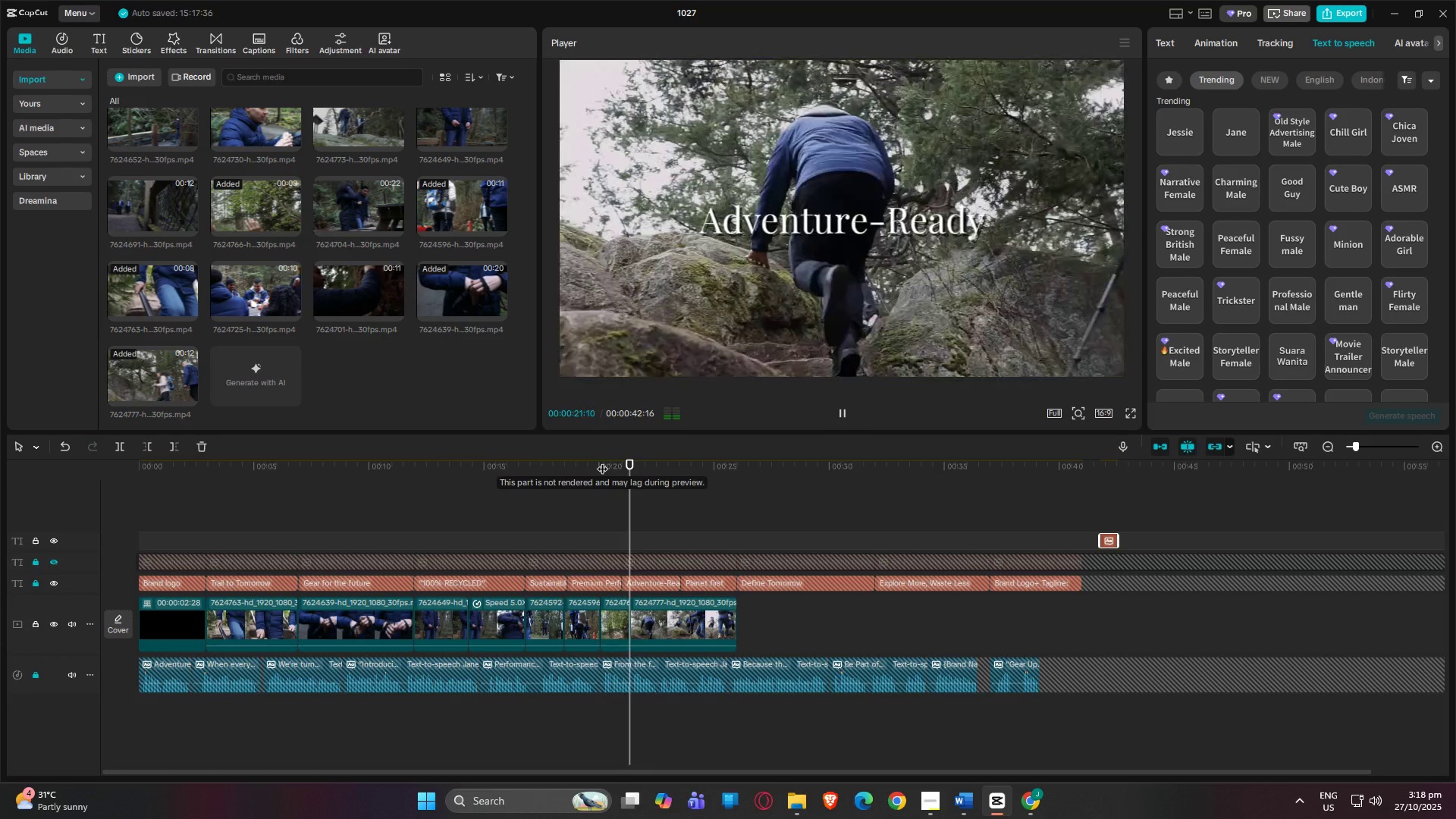 
key(Space)
 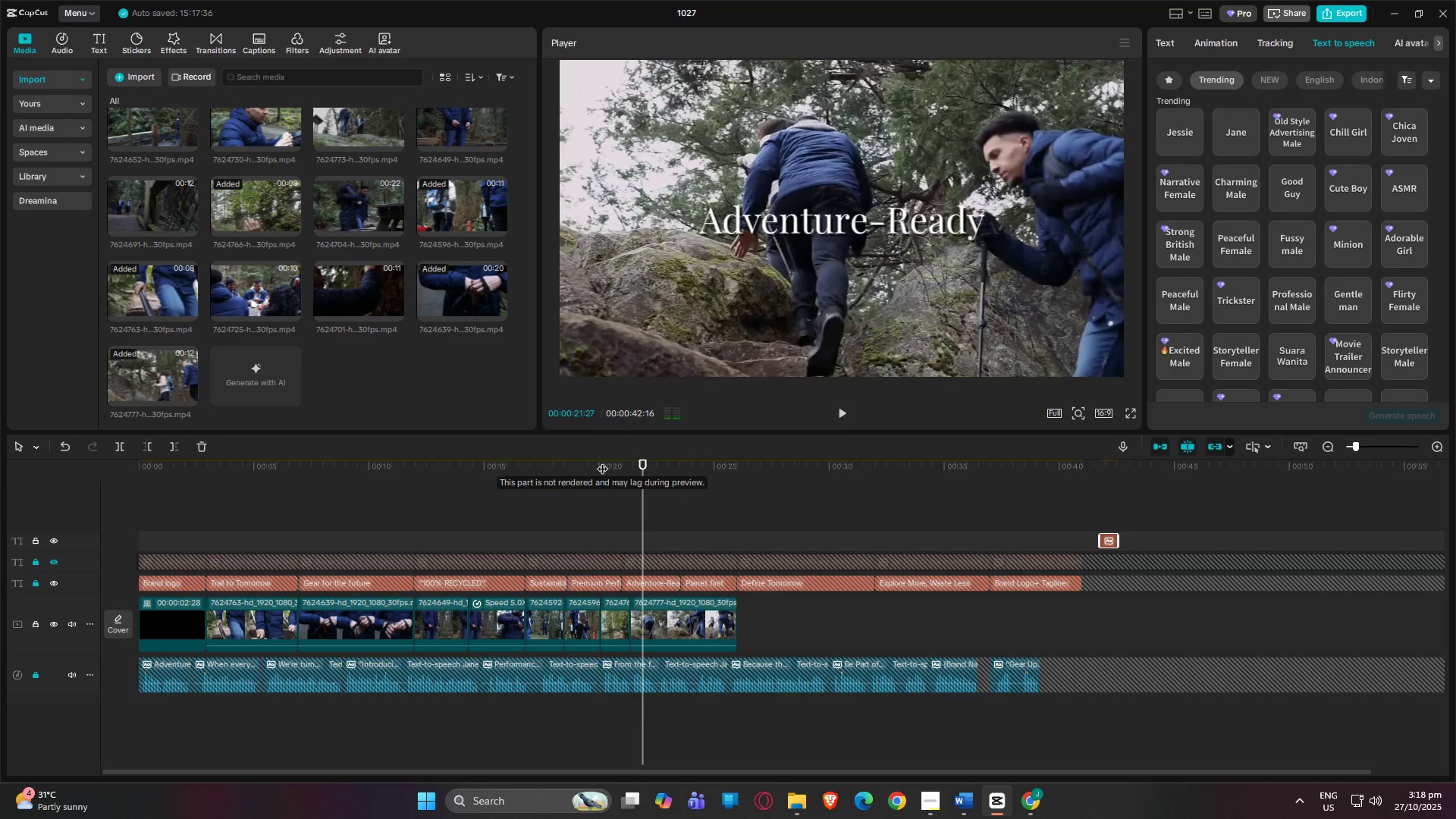 
key(Space)
 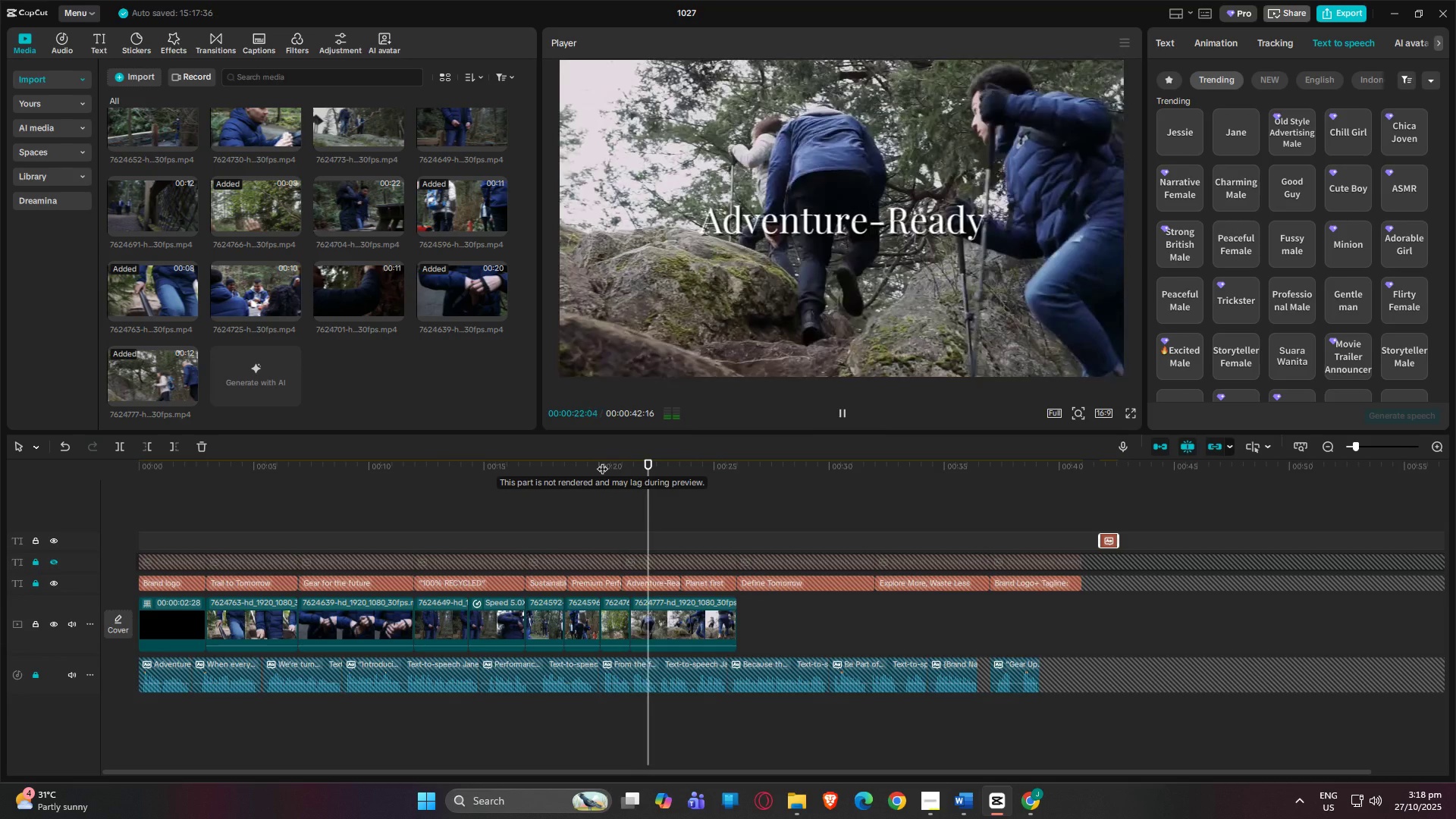 
key(Space)
 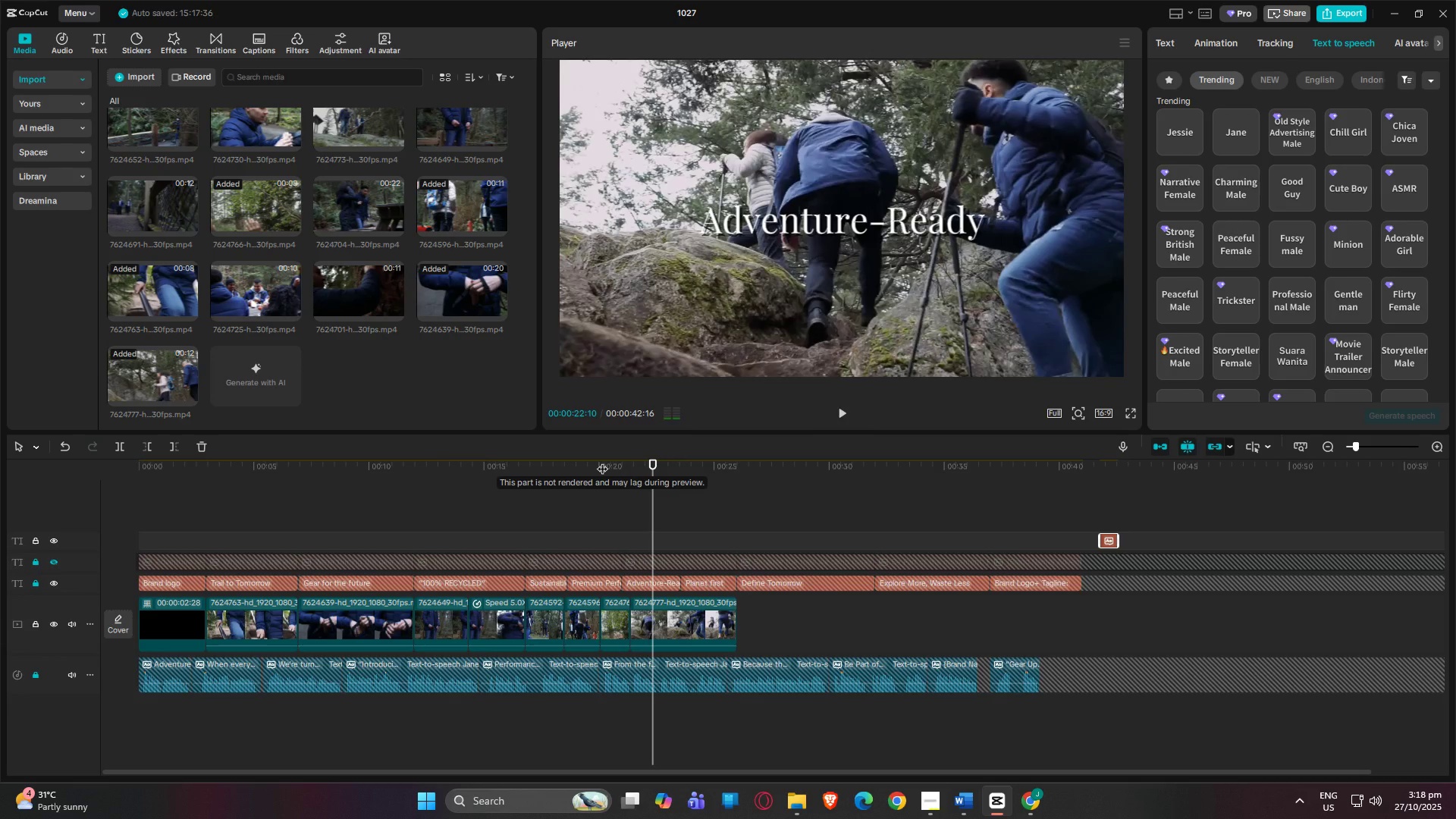 
key(Space)
 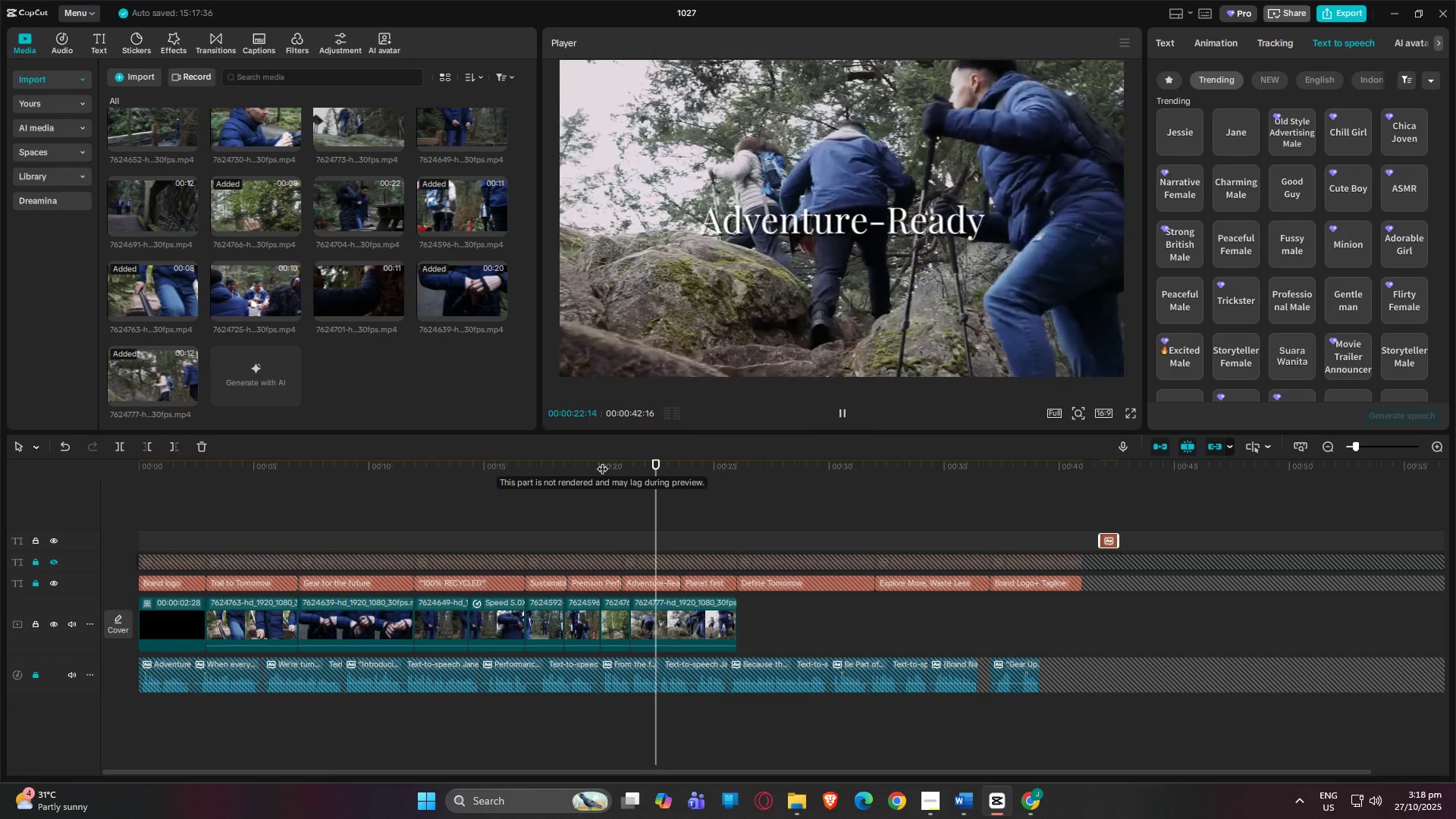 
key(Space)
 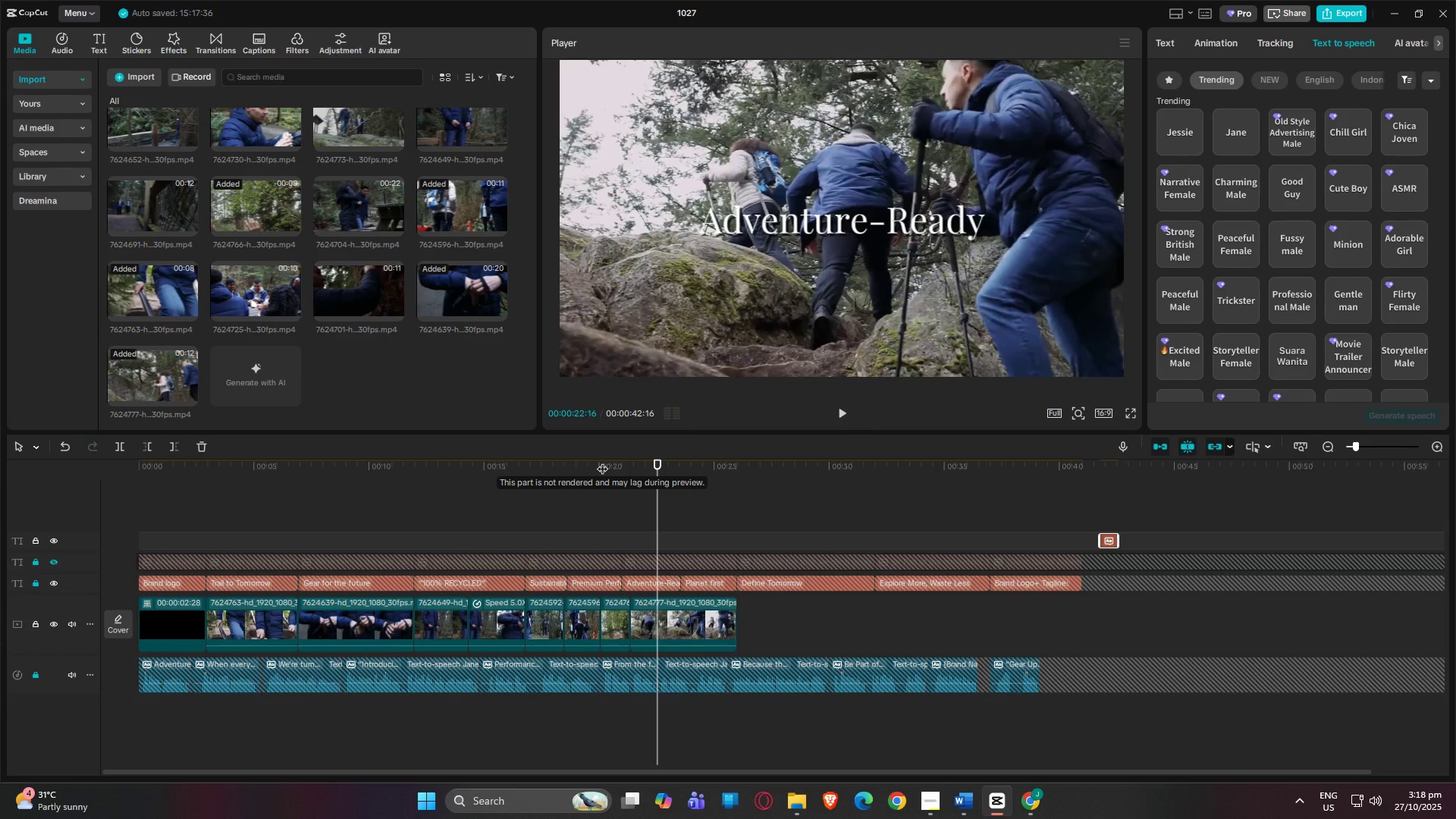 
key(Space)
 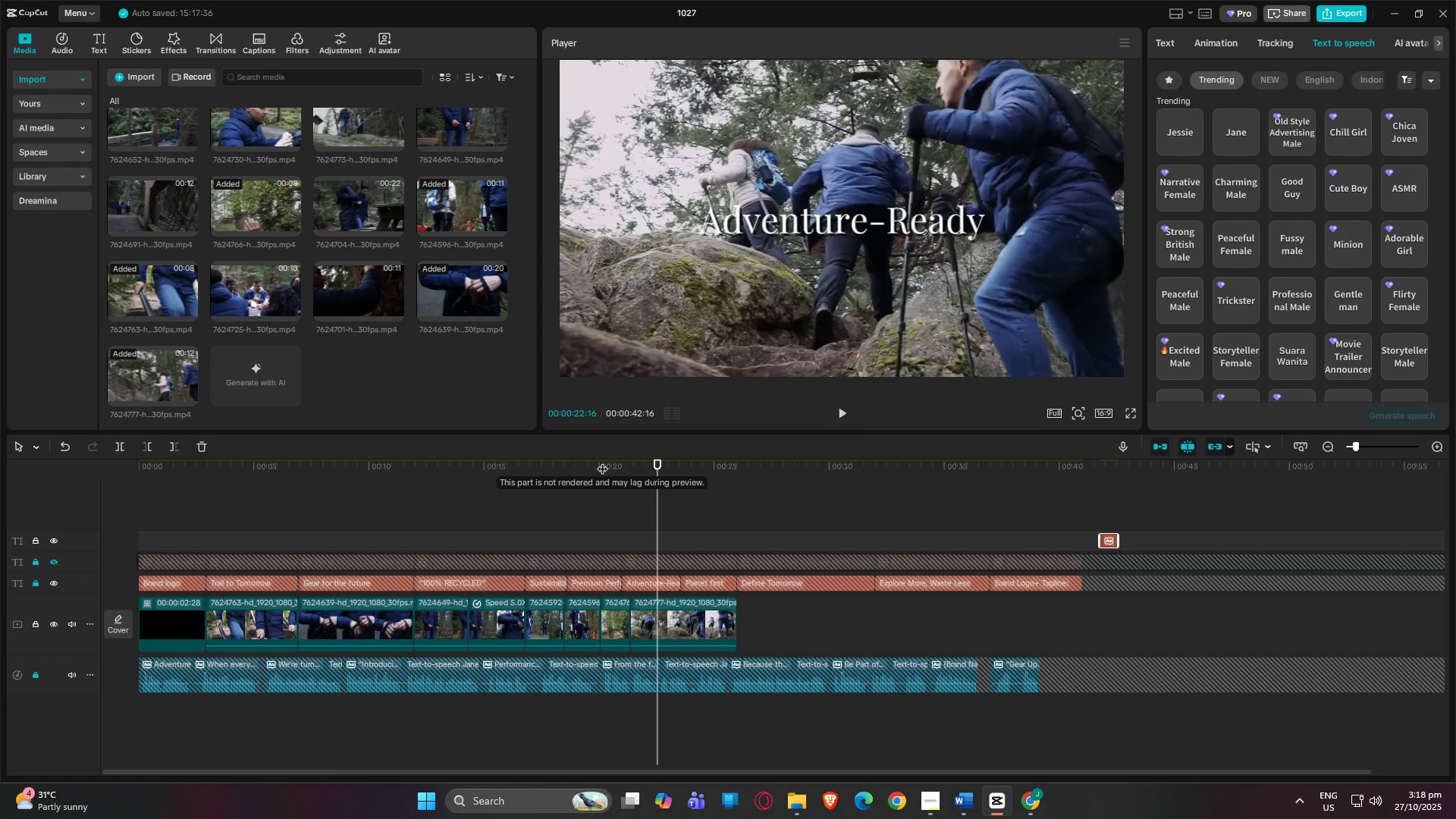 
key(Space)
 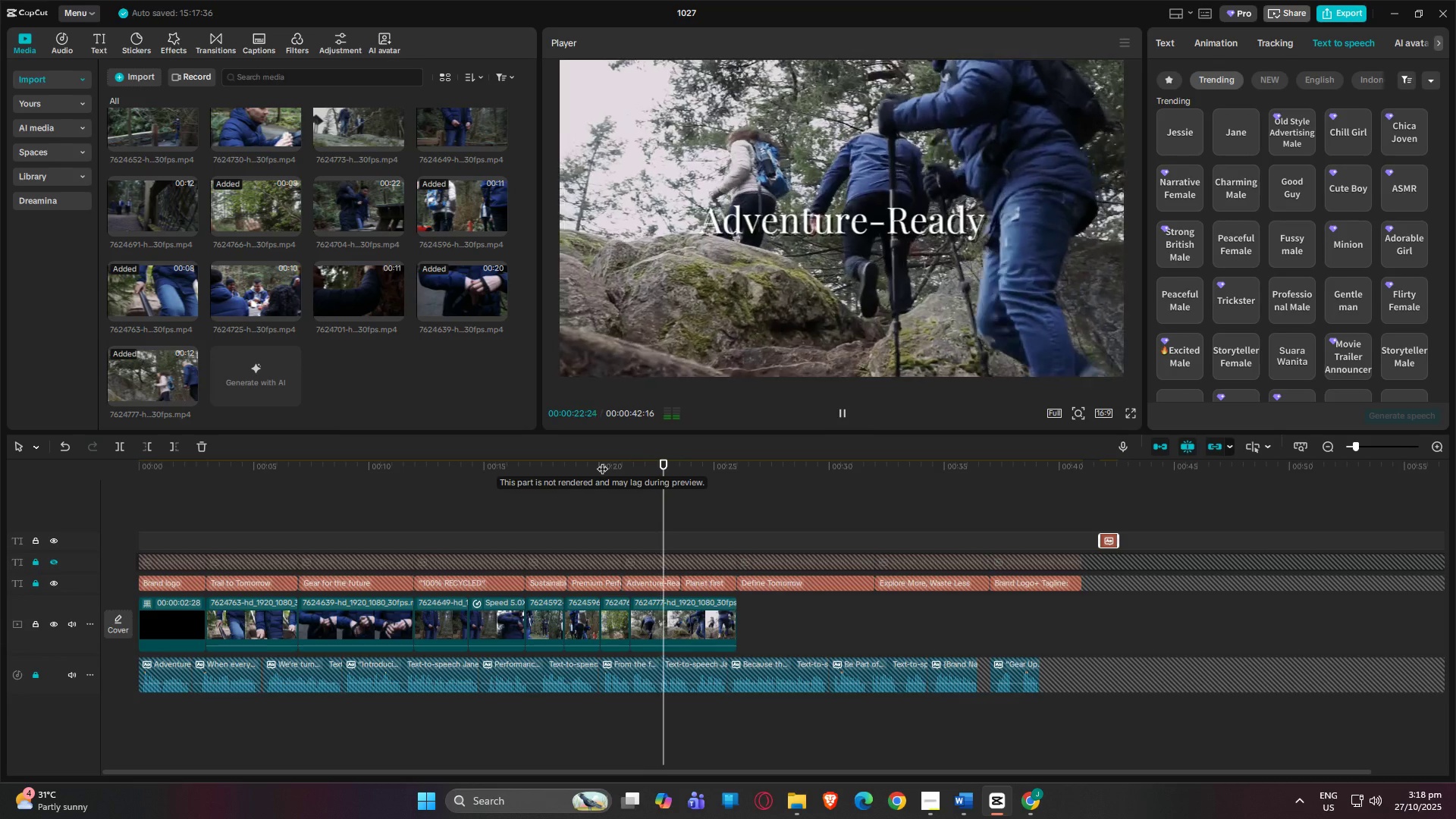 
key(Space)
 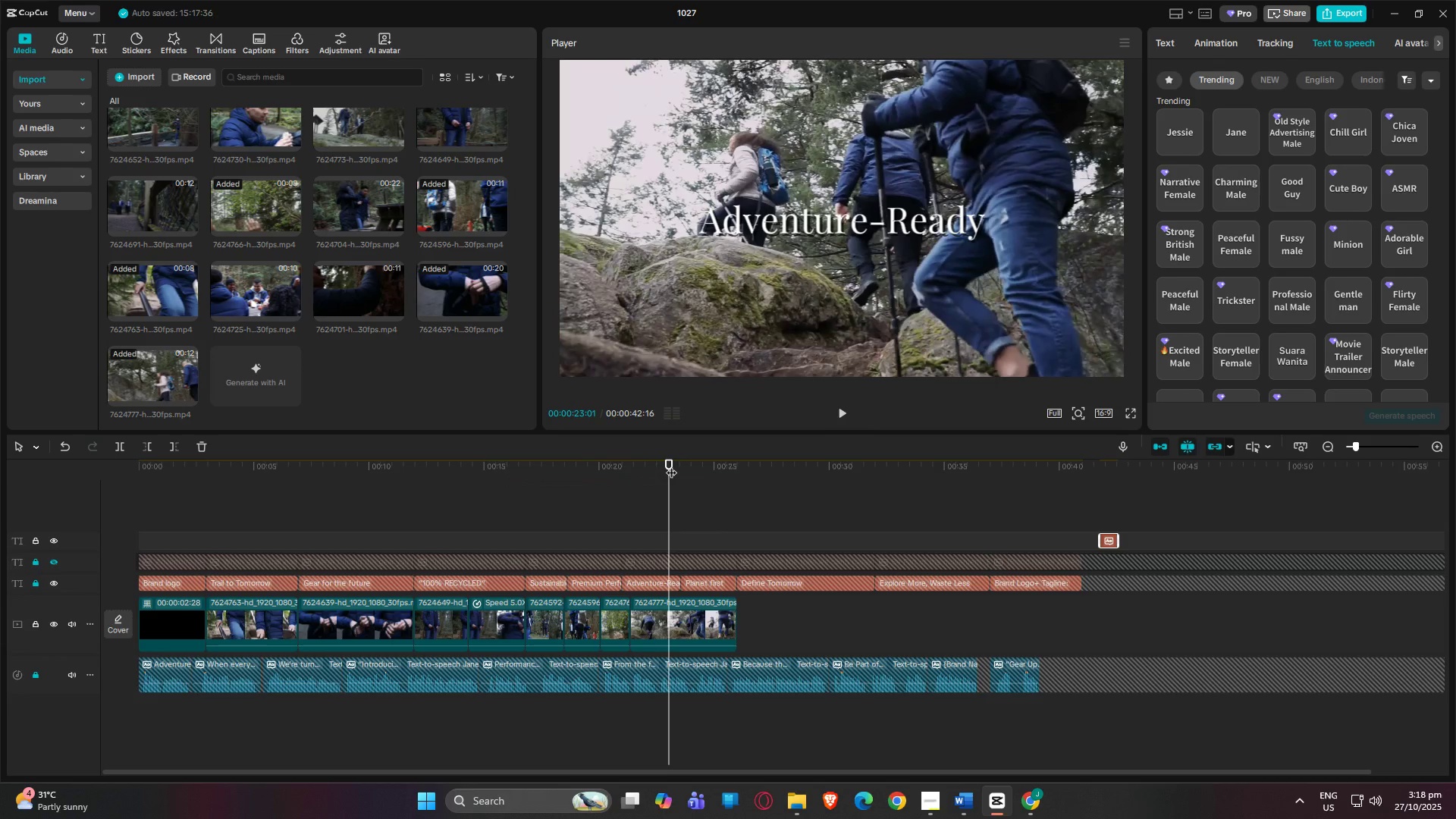 
left_click_drag(start_coordinate=[671, 464], to_coordinate=[659, 463])
 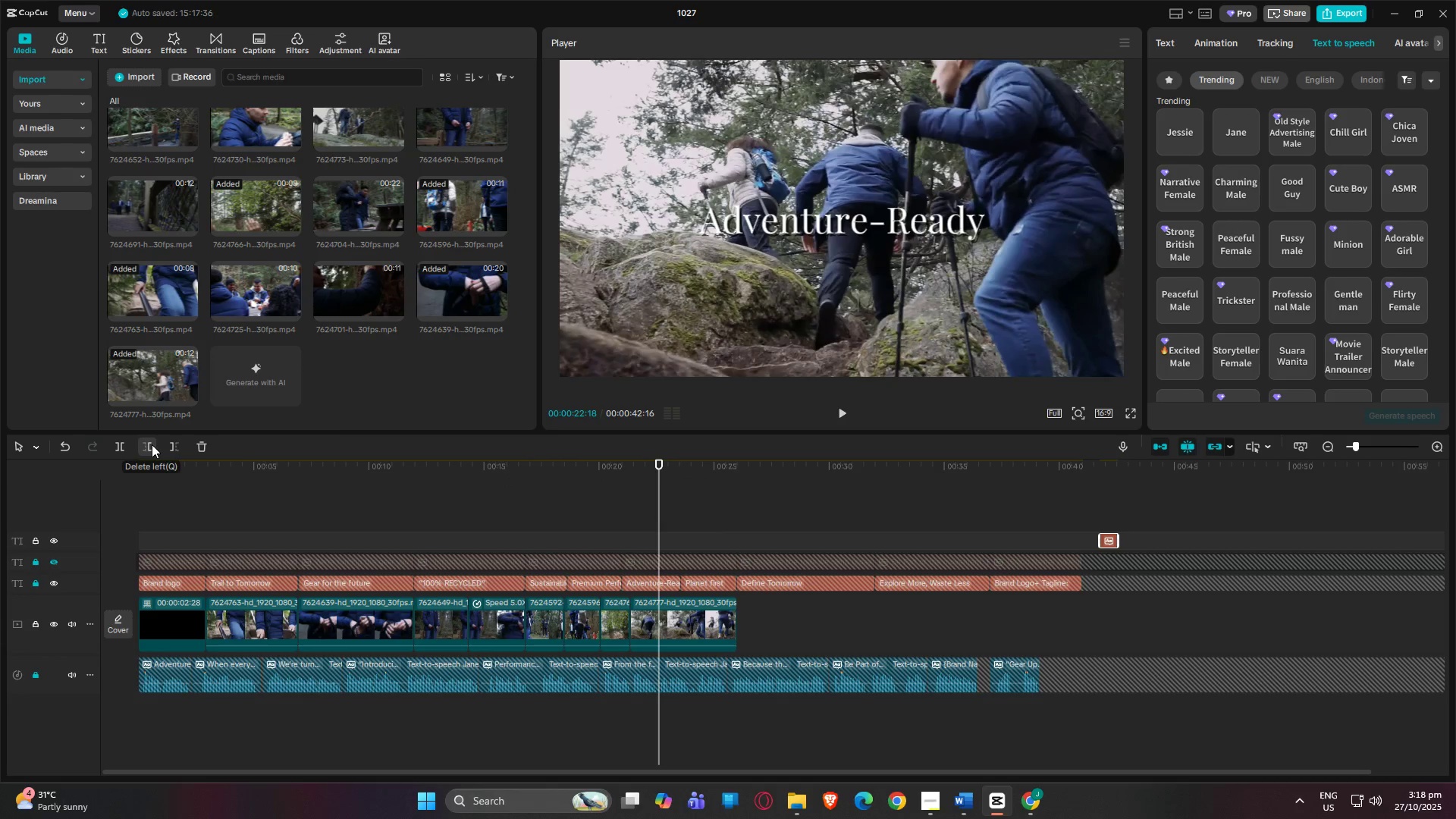 
left_click([177, 444])
 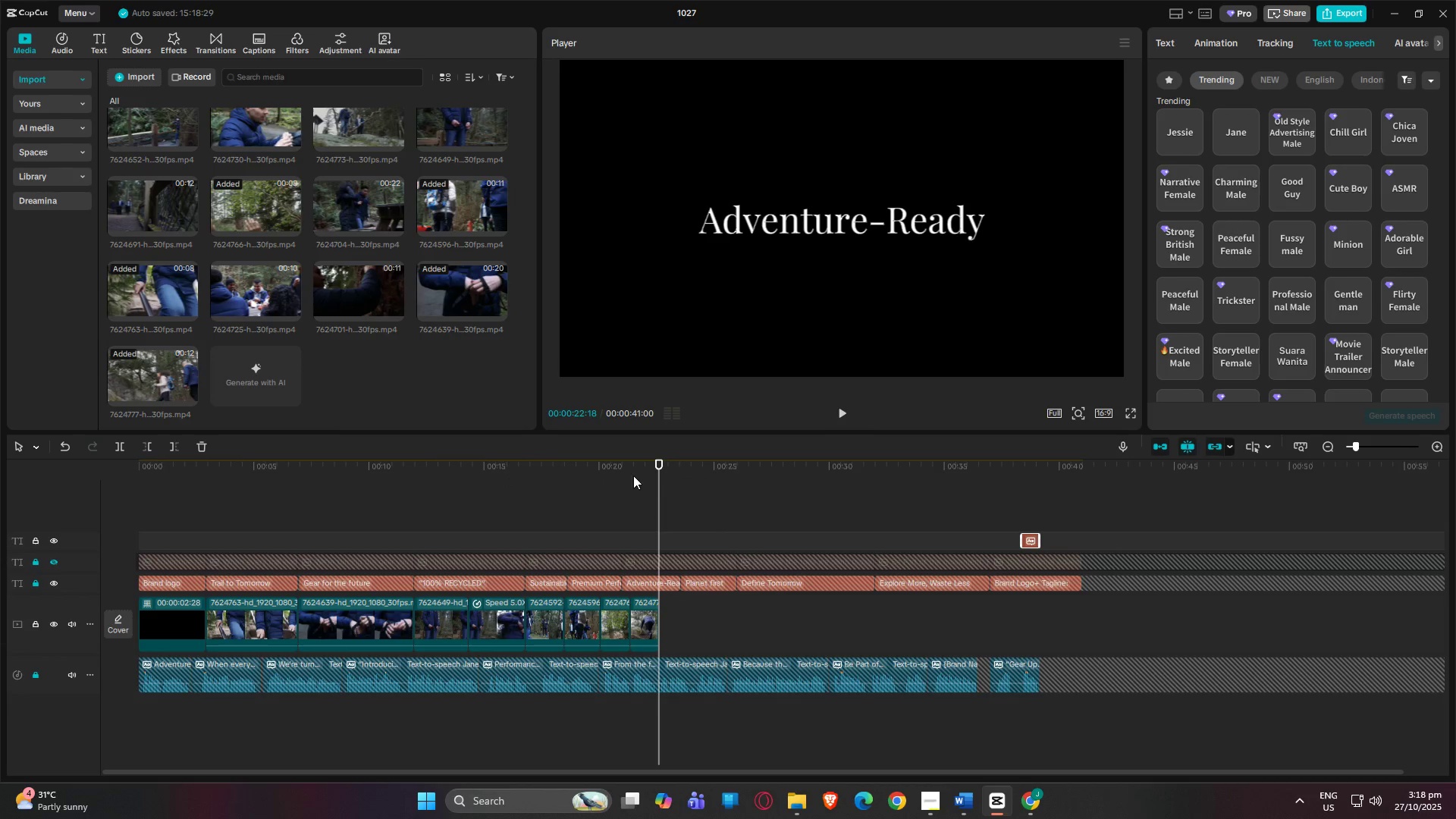 
left_click_drag(start_coordinate=[658, 463], to_coordinate=[0, 578])
 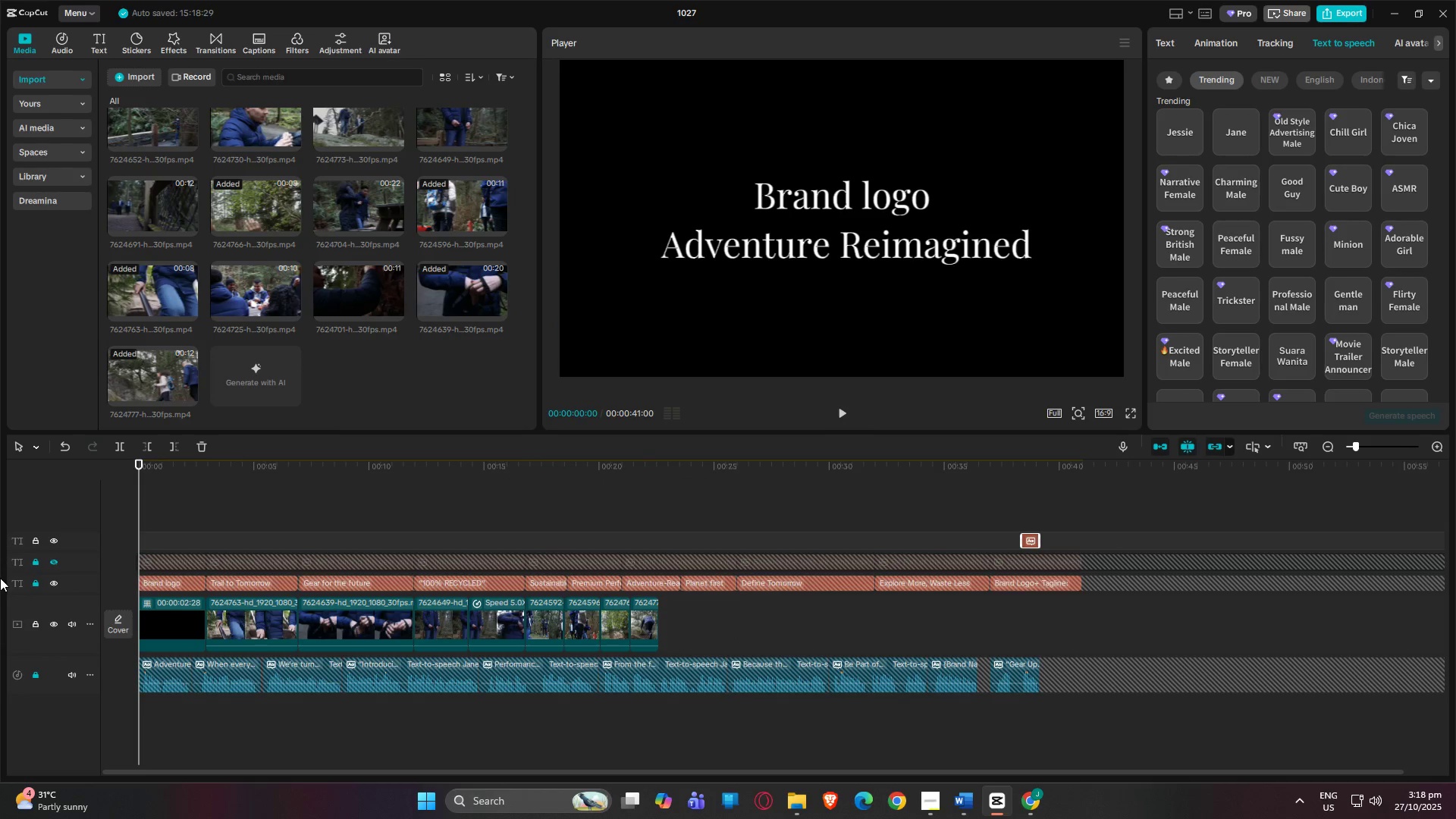 
key(Space)
 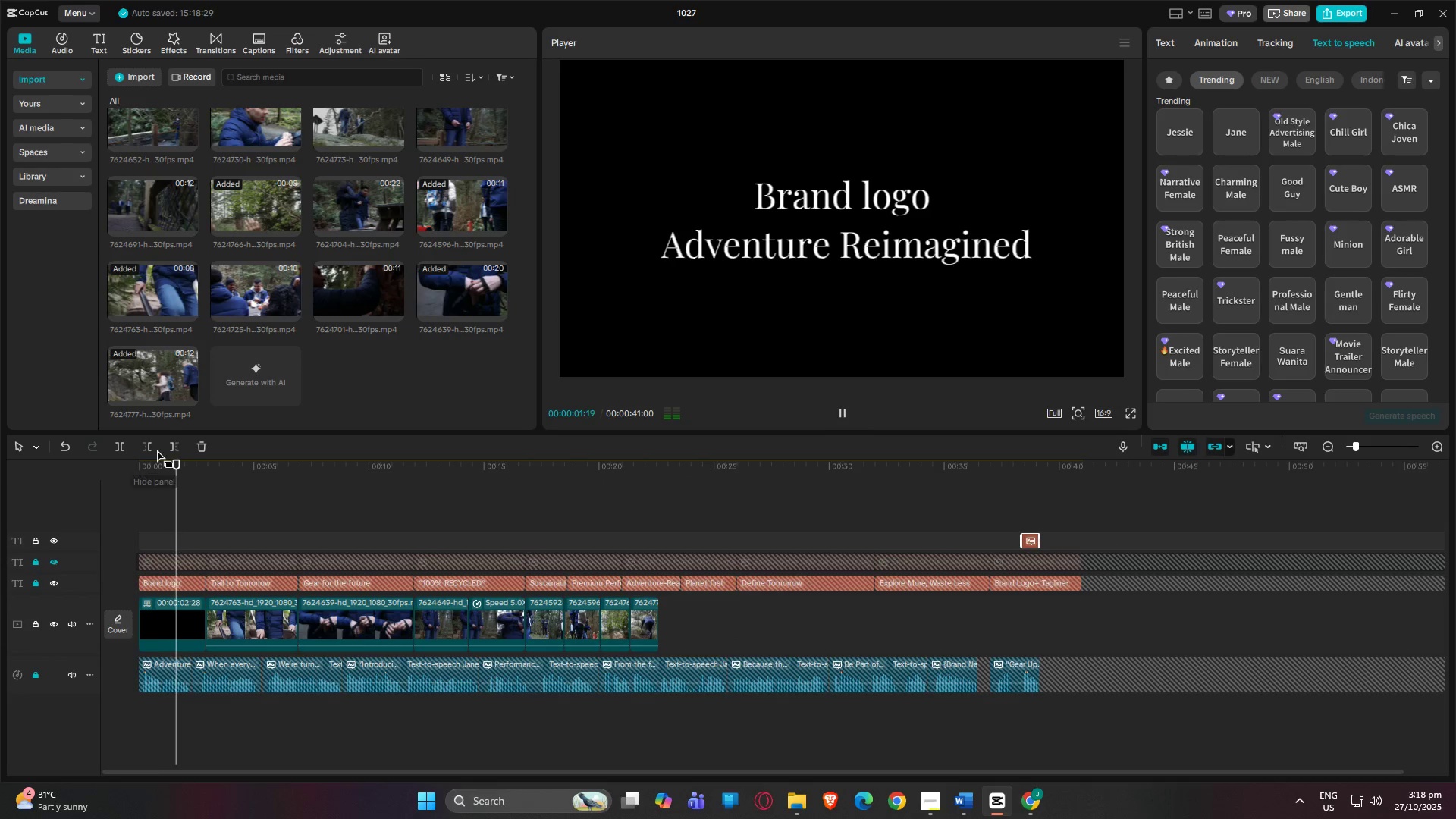 
scroll: coordinate [162, 420], scroll_direction: up, amount: 2.0
 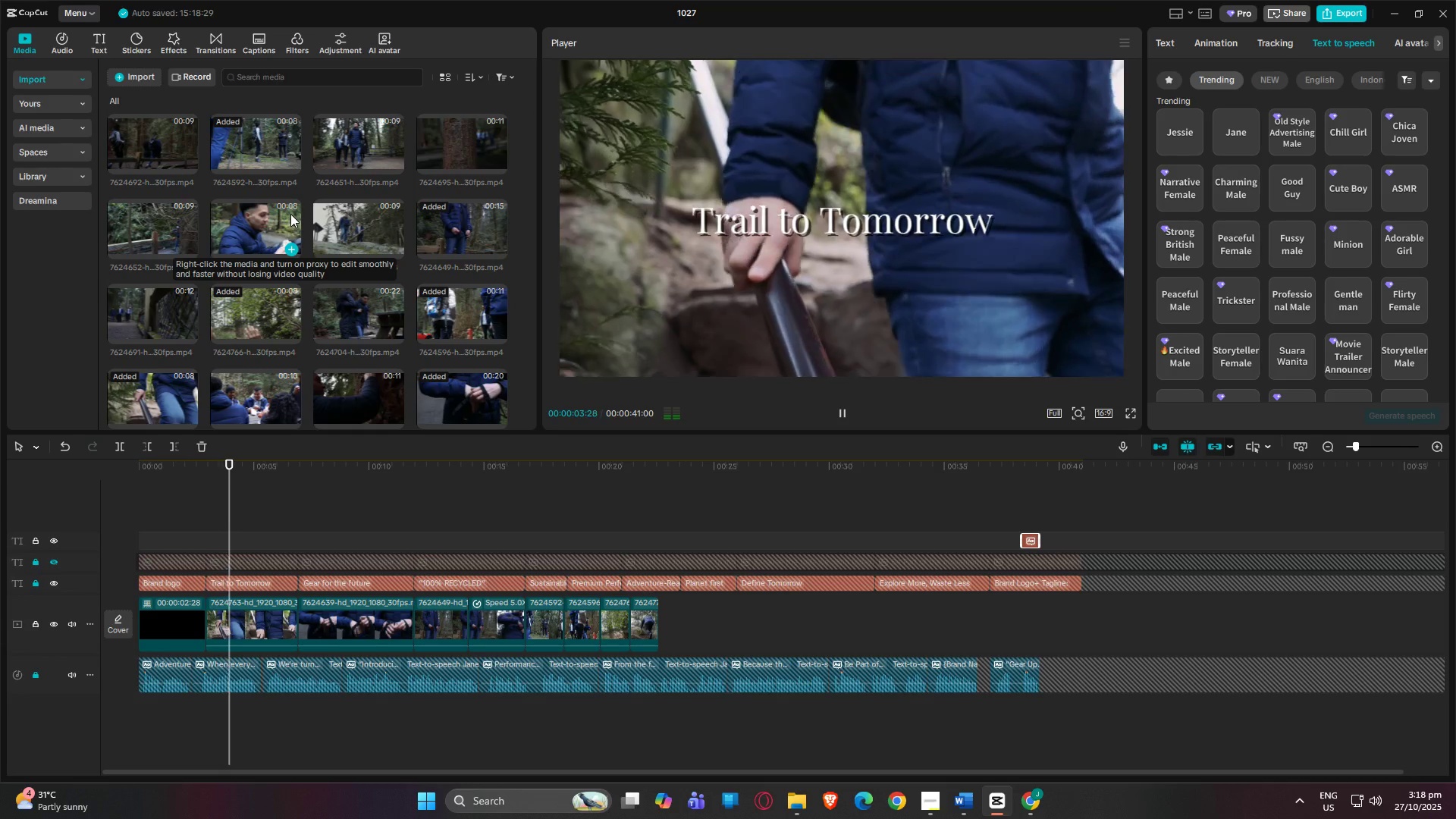 
scroll: coordinate [290, 224], scroll_direction: down, amount: 2.0
 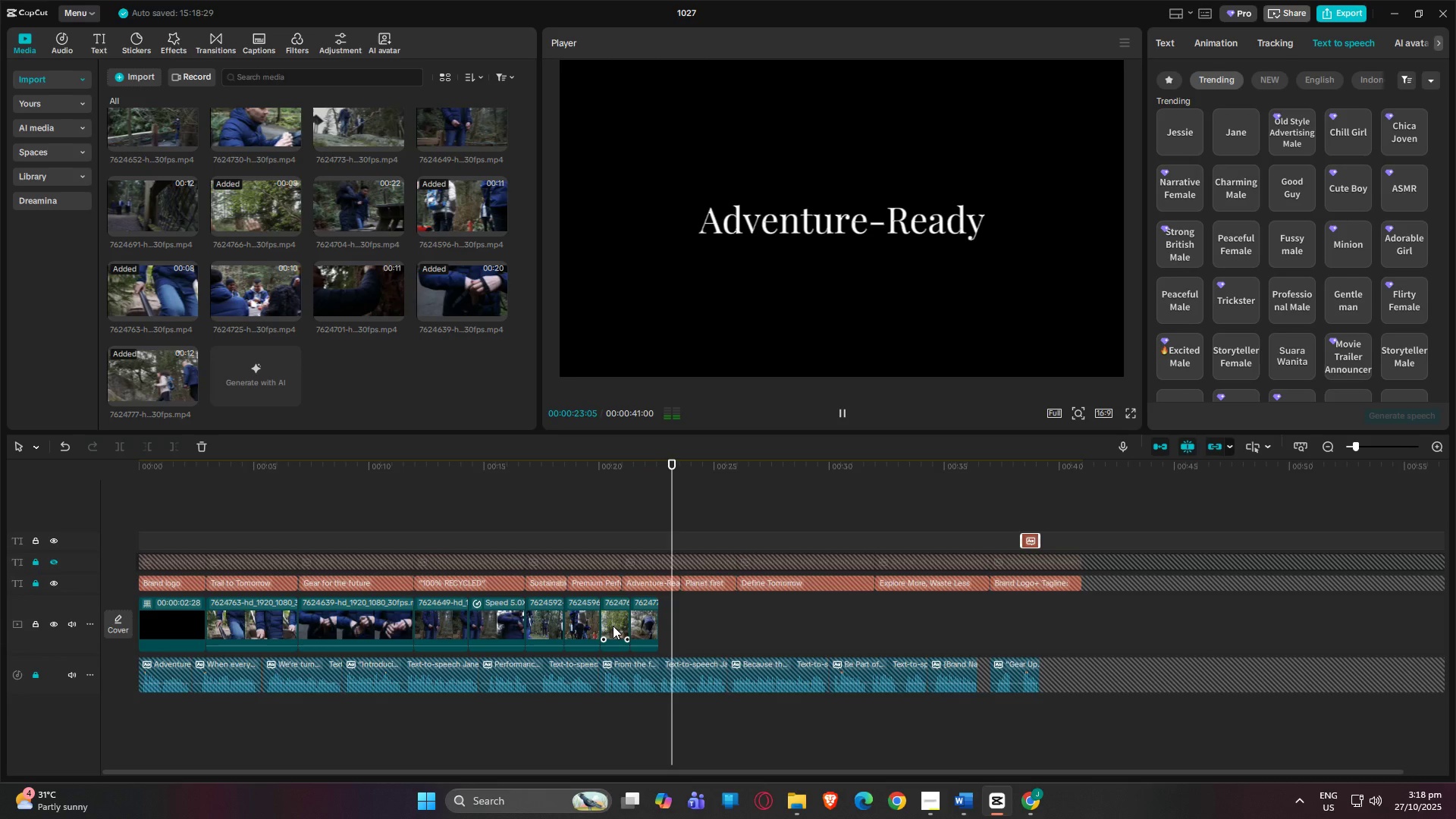 
wait(22.76)
 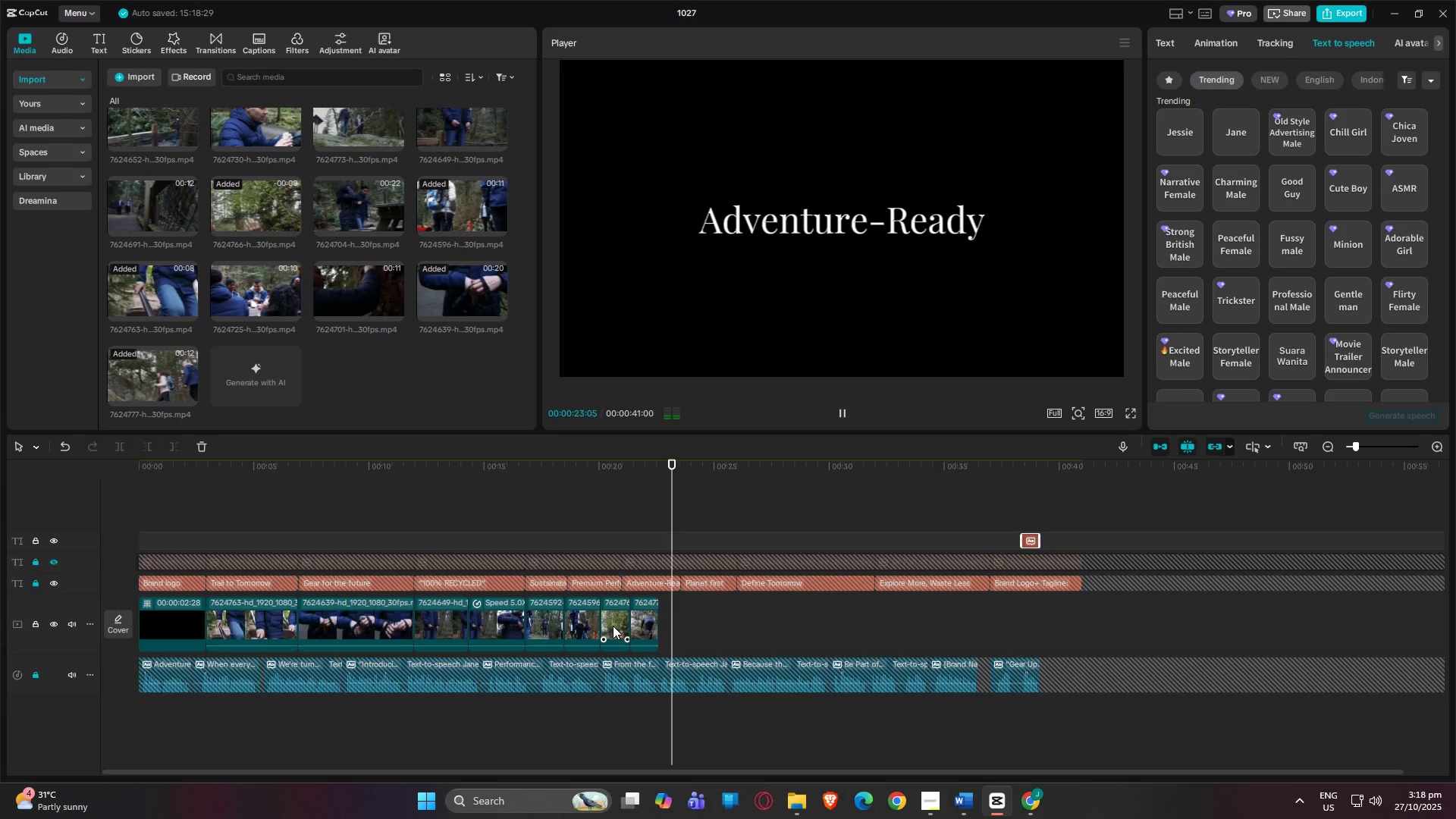 
left_click_drag(start_coordinate=[786, 463], to_coordinate=[0, 467])
 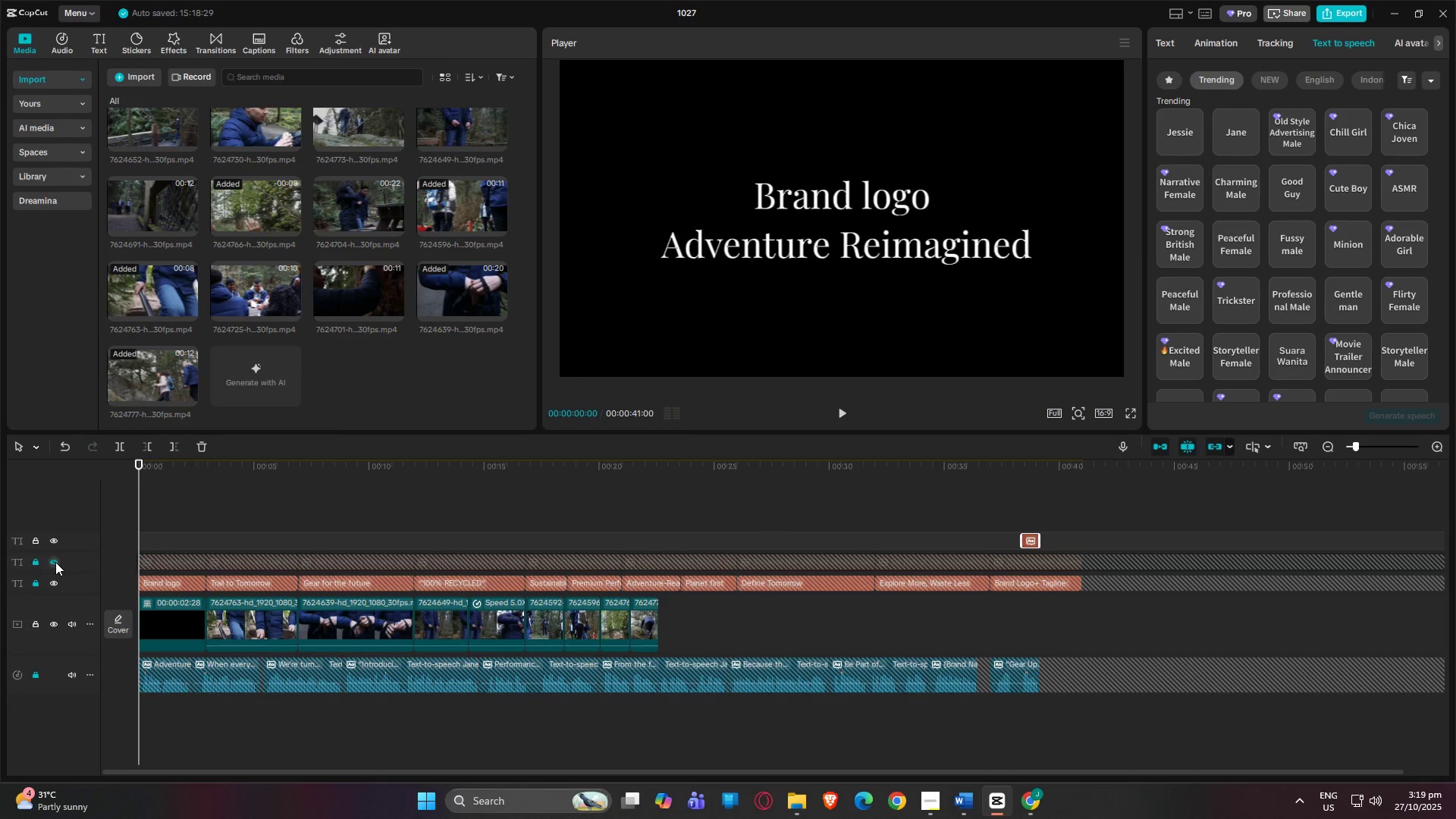 
left_click([55, 562])
 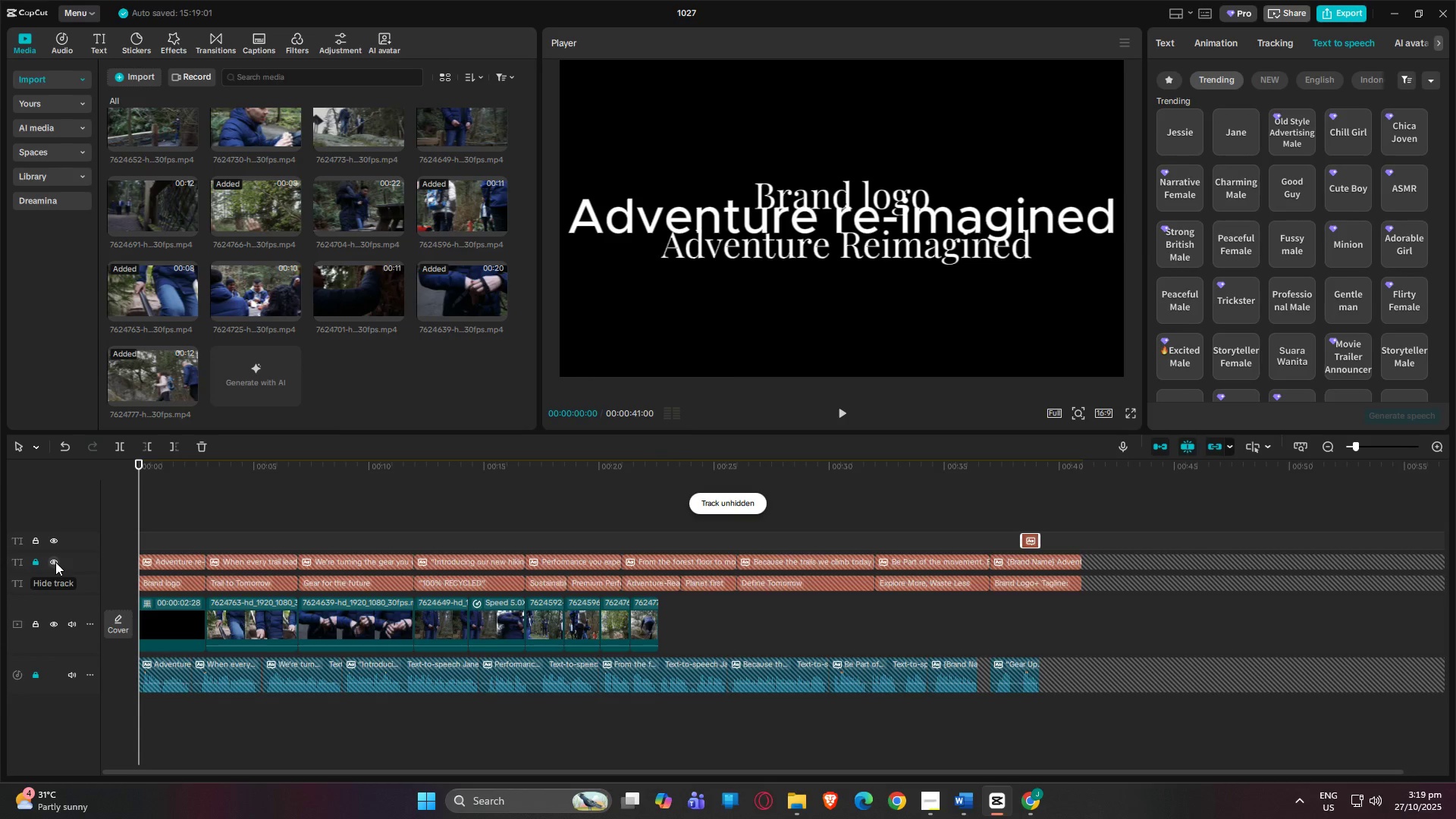 
left_click([55, 562])
 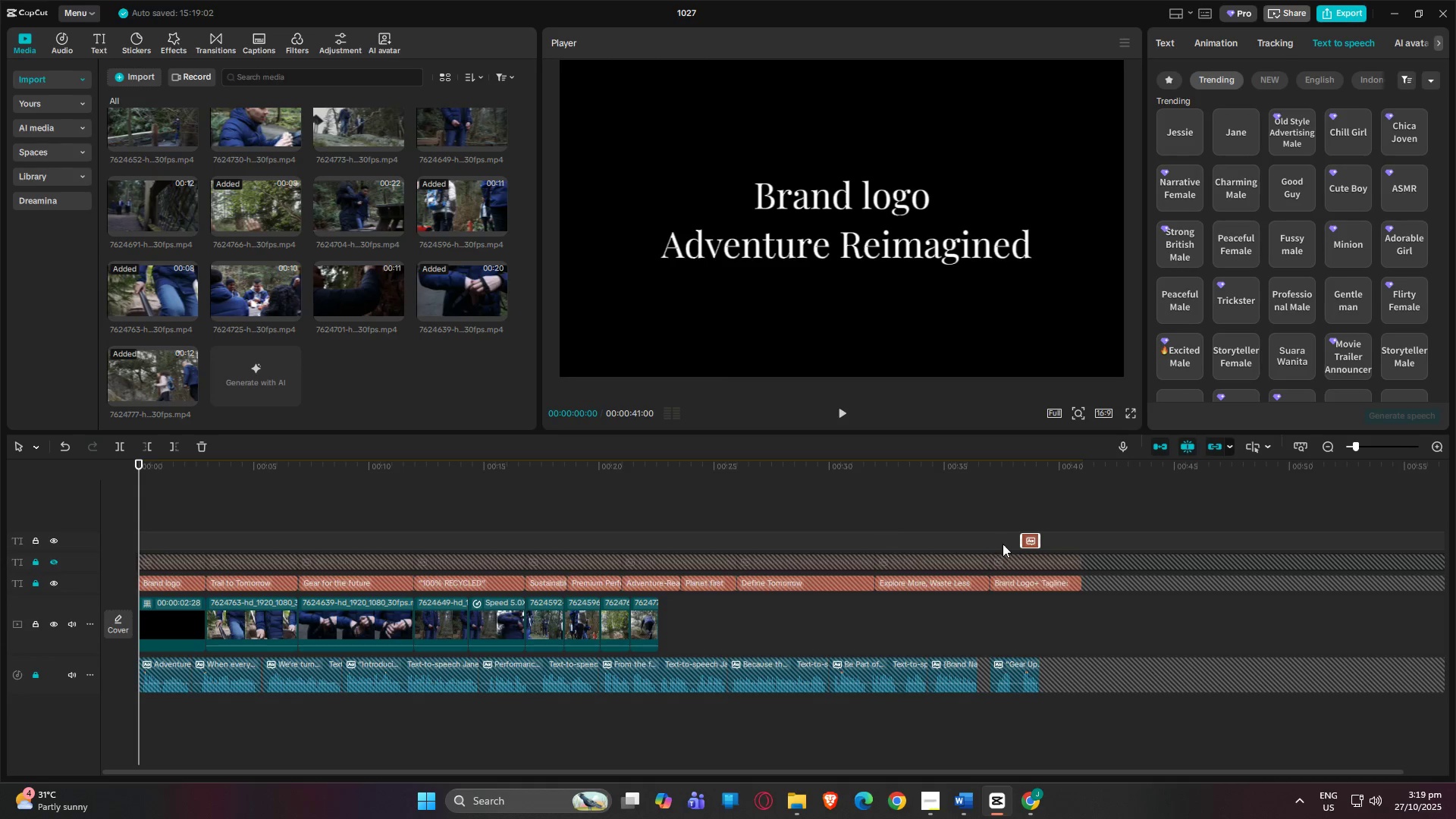 
left_click([56, 585])
 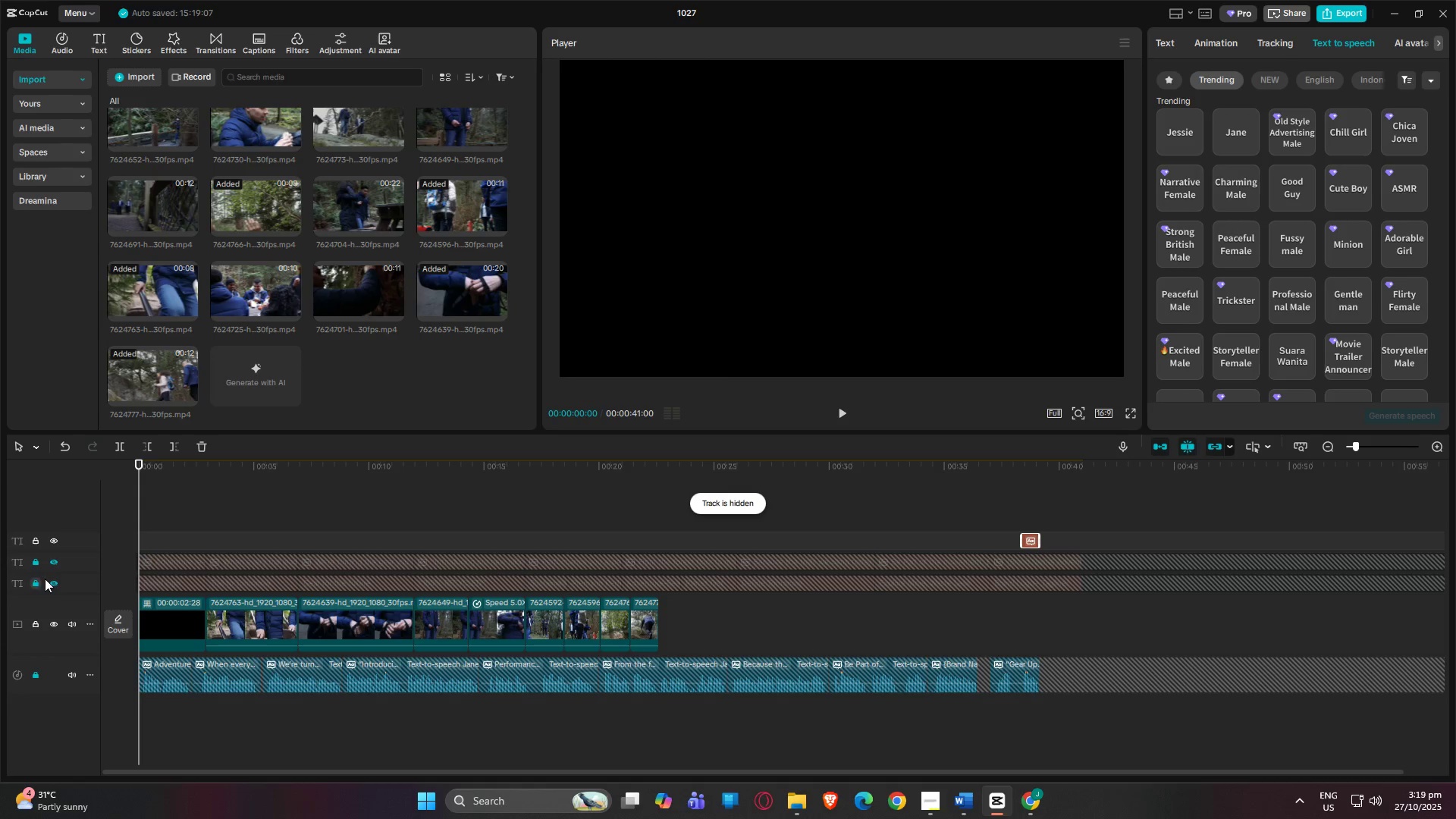 
left_click([52, 582])
 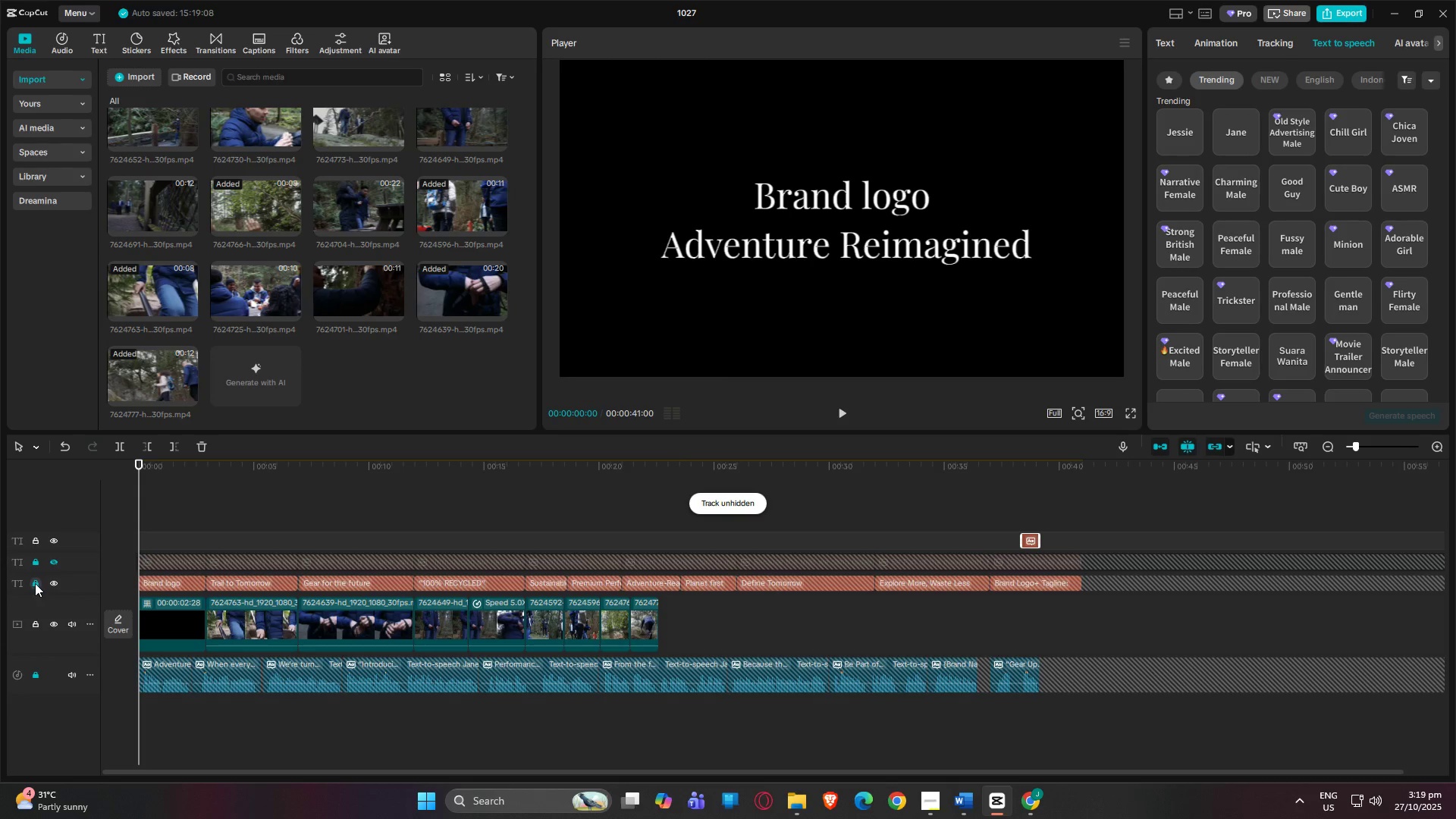 
left_click([35, 583])
 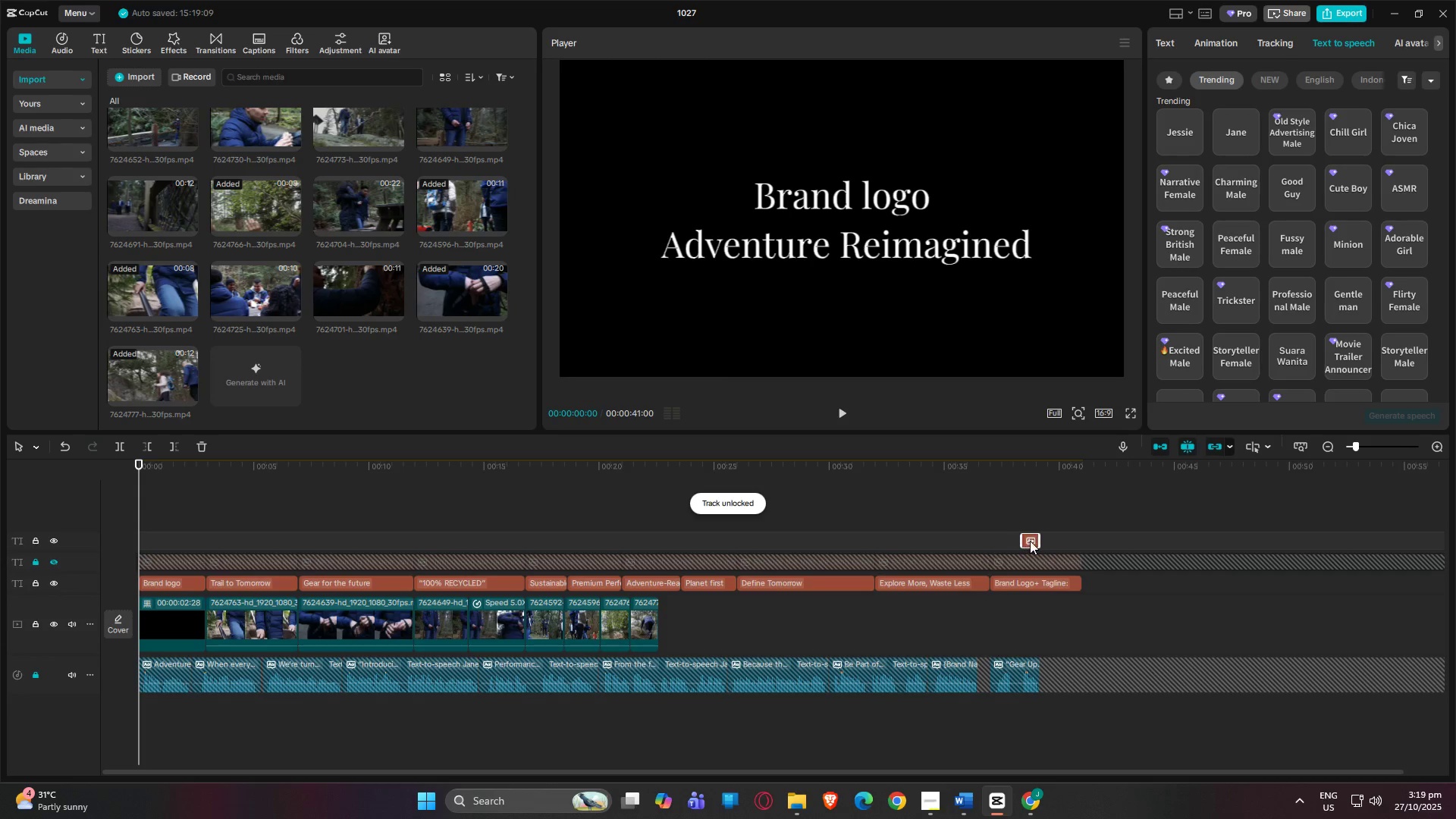 
left_click_drag(start_coordinate=[1031, 538], to_coordinate=[1095, 580])
 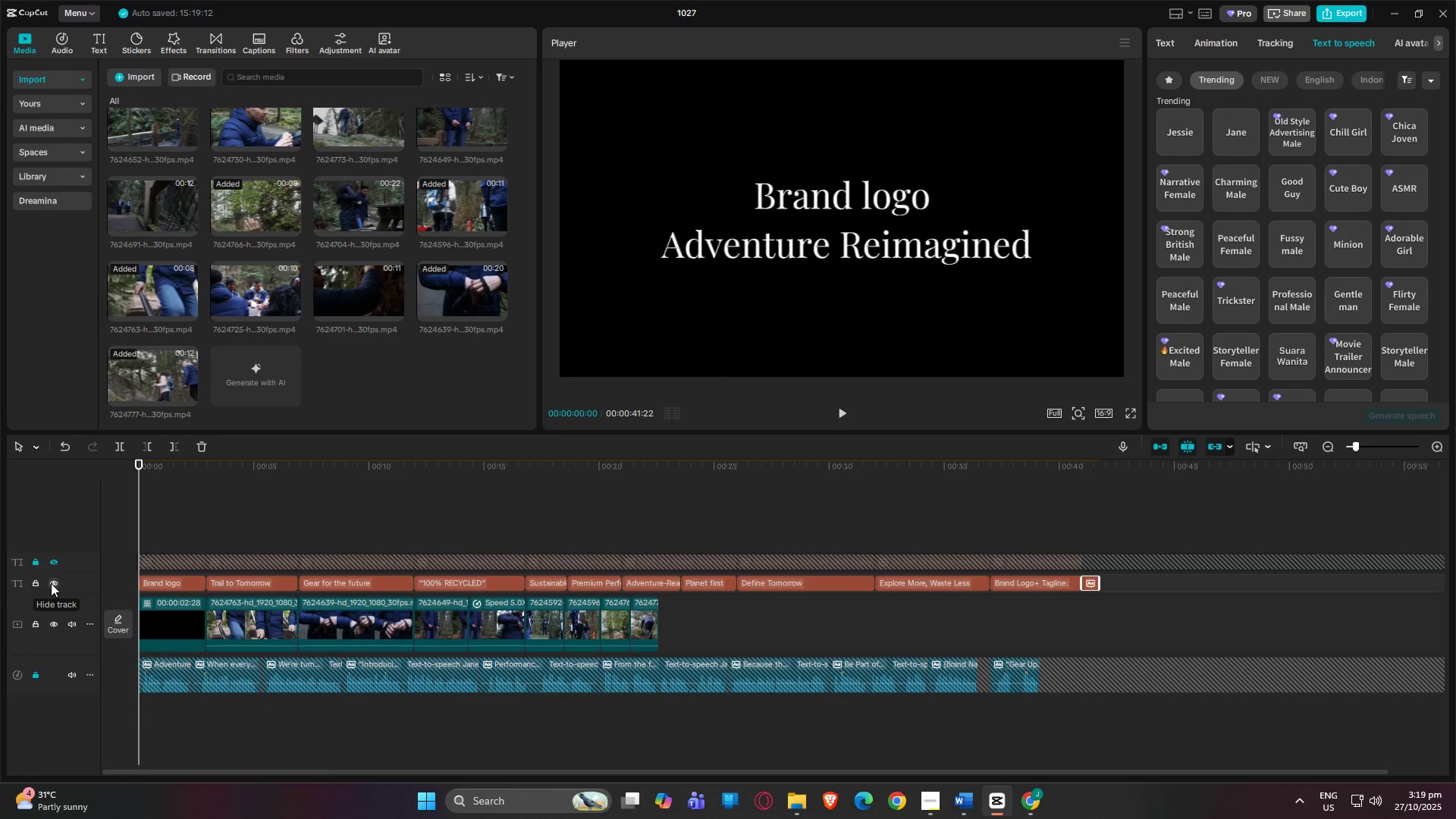 
left_click([36, 583])
 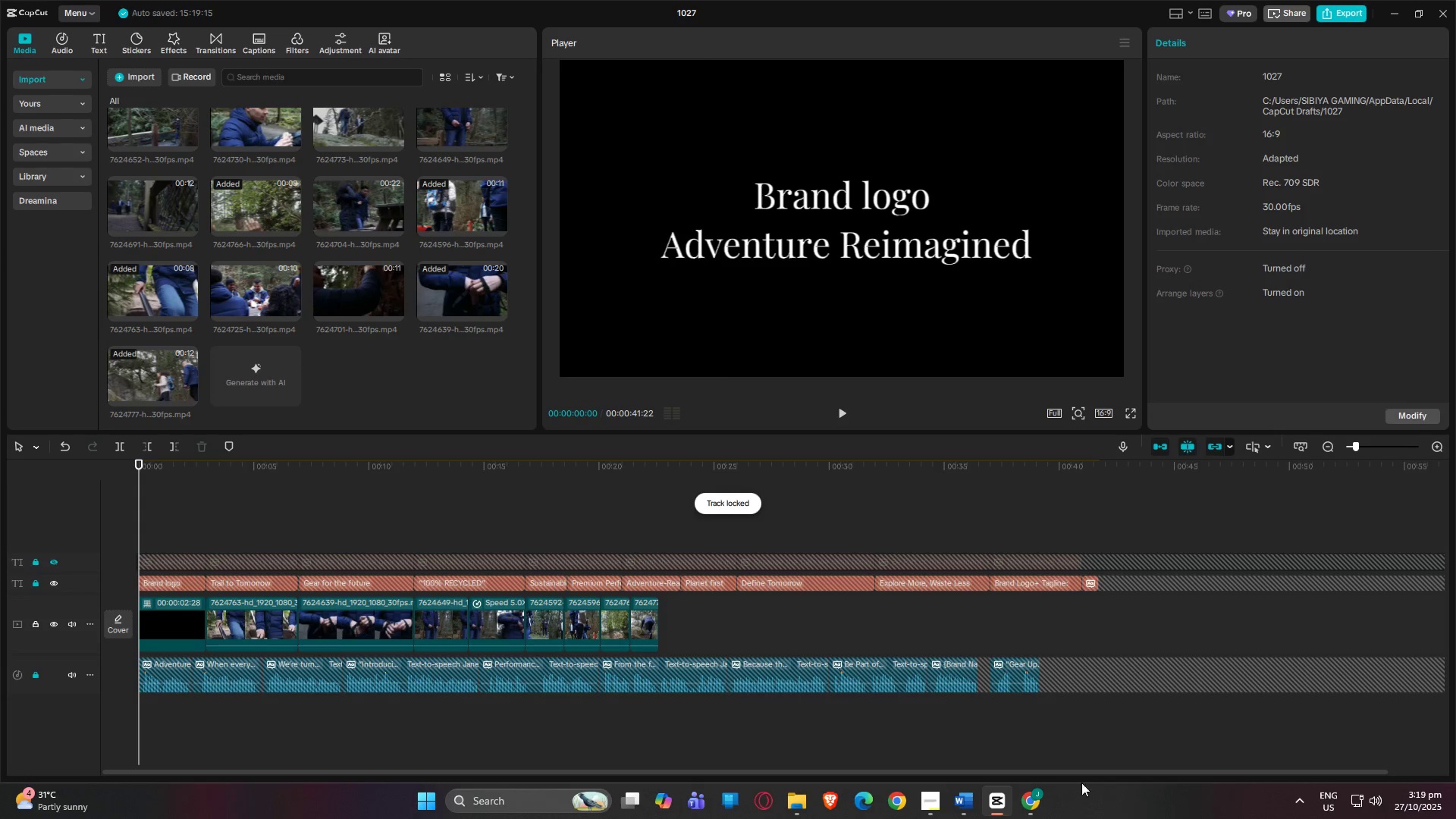 
left_click([956, 803])
 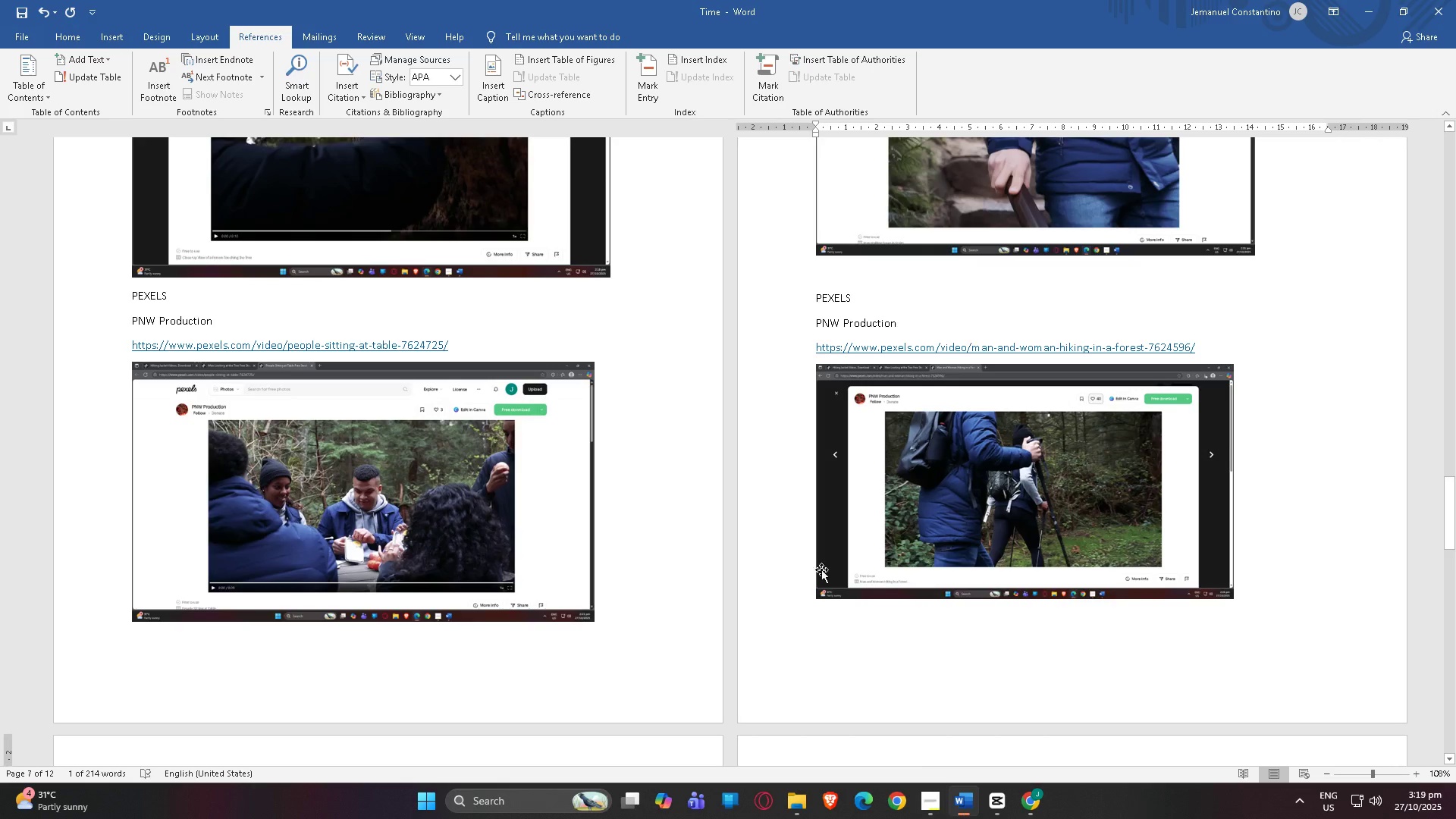 
scroll: coordinate [447, 429], scroll_direction: up, amount: 9.0
 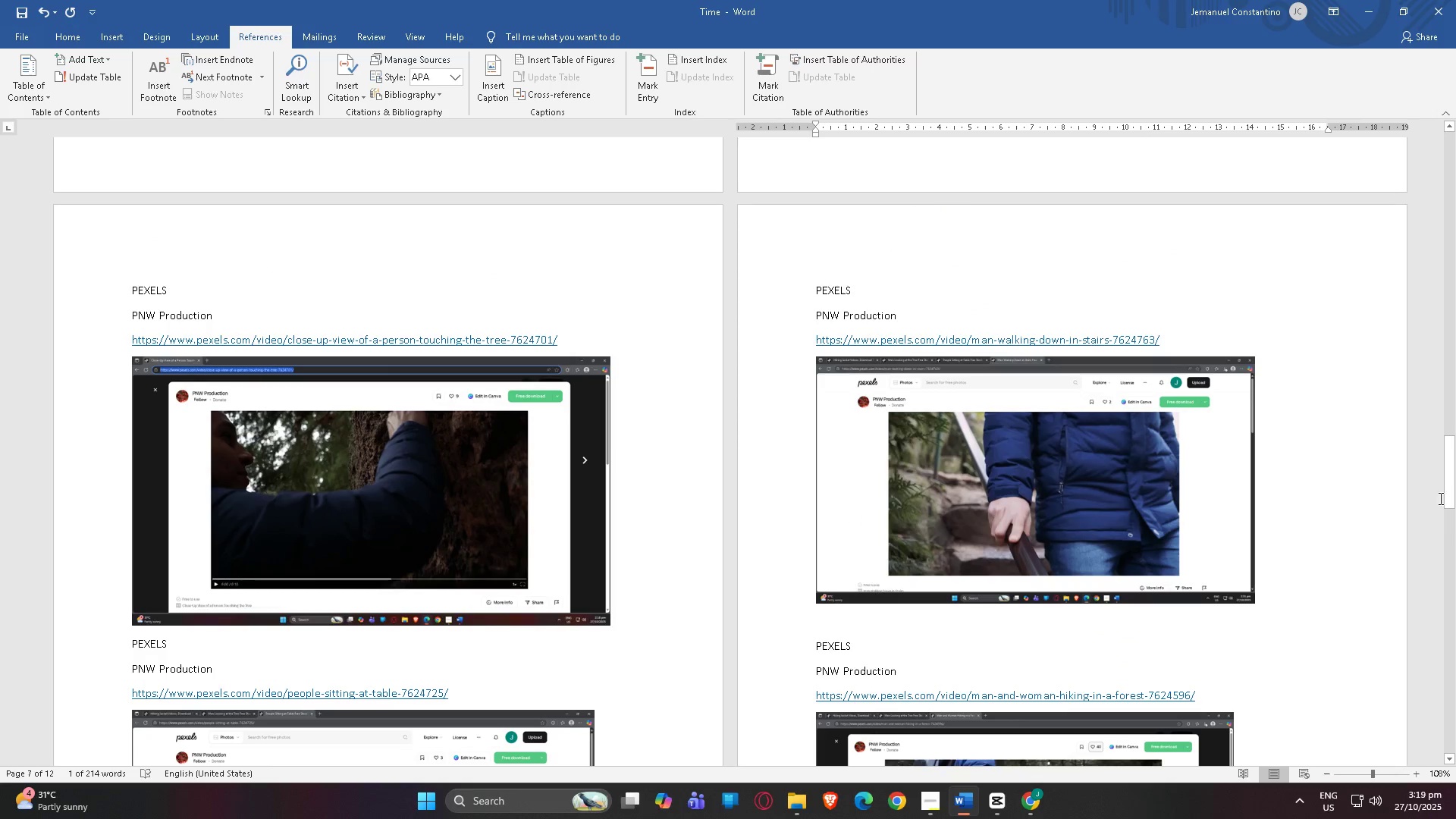 
left_click_drag(start_coordinate=[1450, 476], to_coordinate=[1418, 133])
 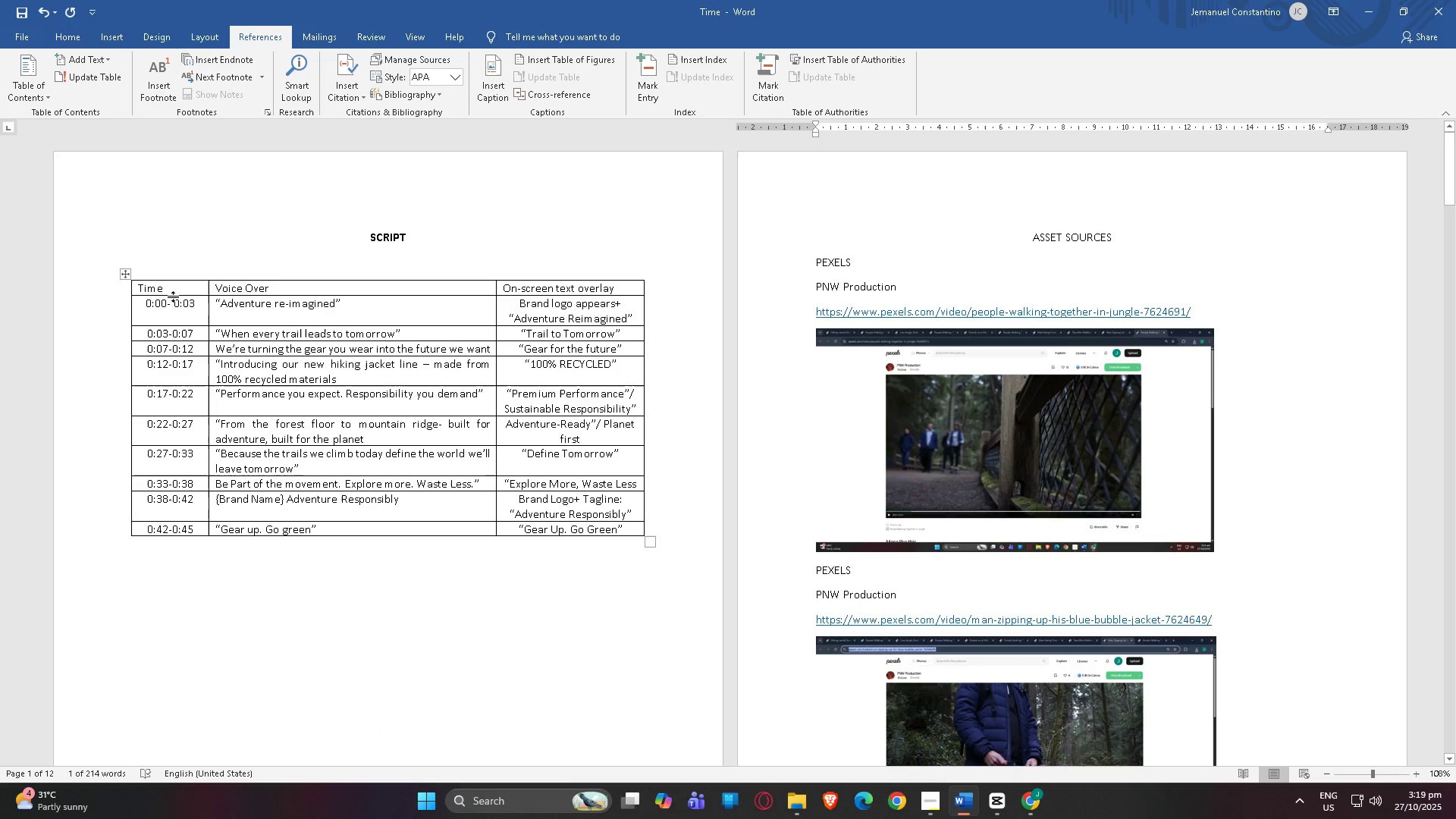 
key(Alt+Tab)
 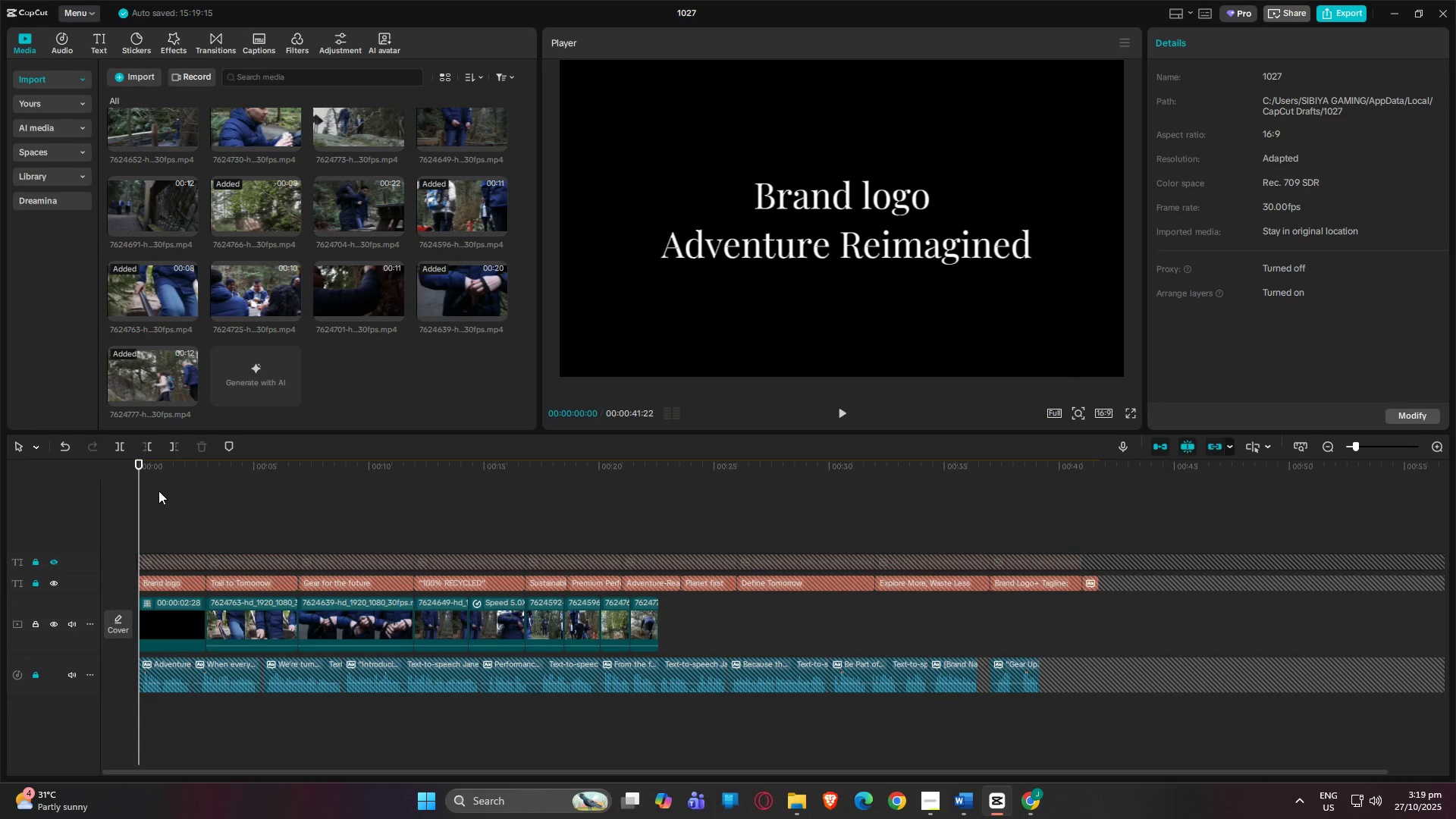 
left_click_drag(start_coordinate=[141, 466], to_coordinate=[209, 463])
 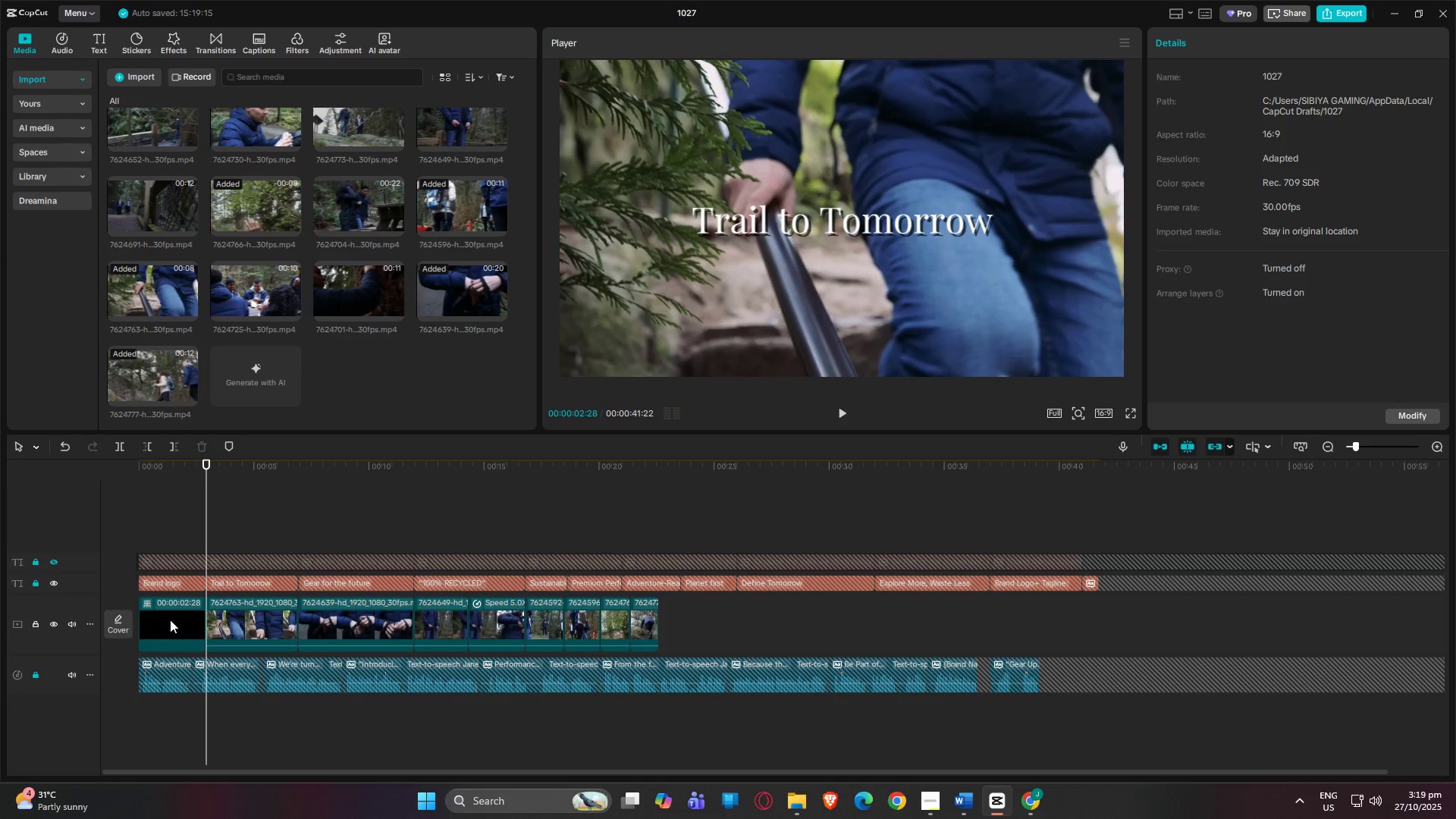 
left_click([170, 620])
 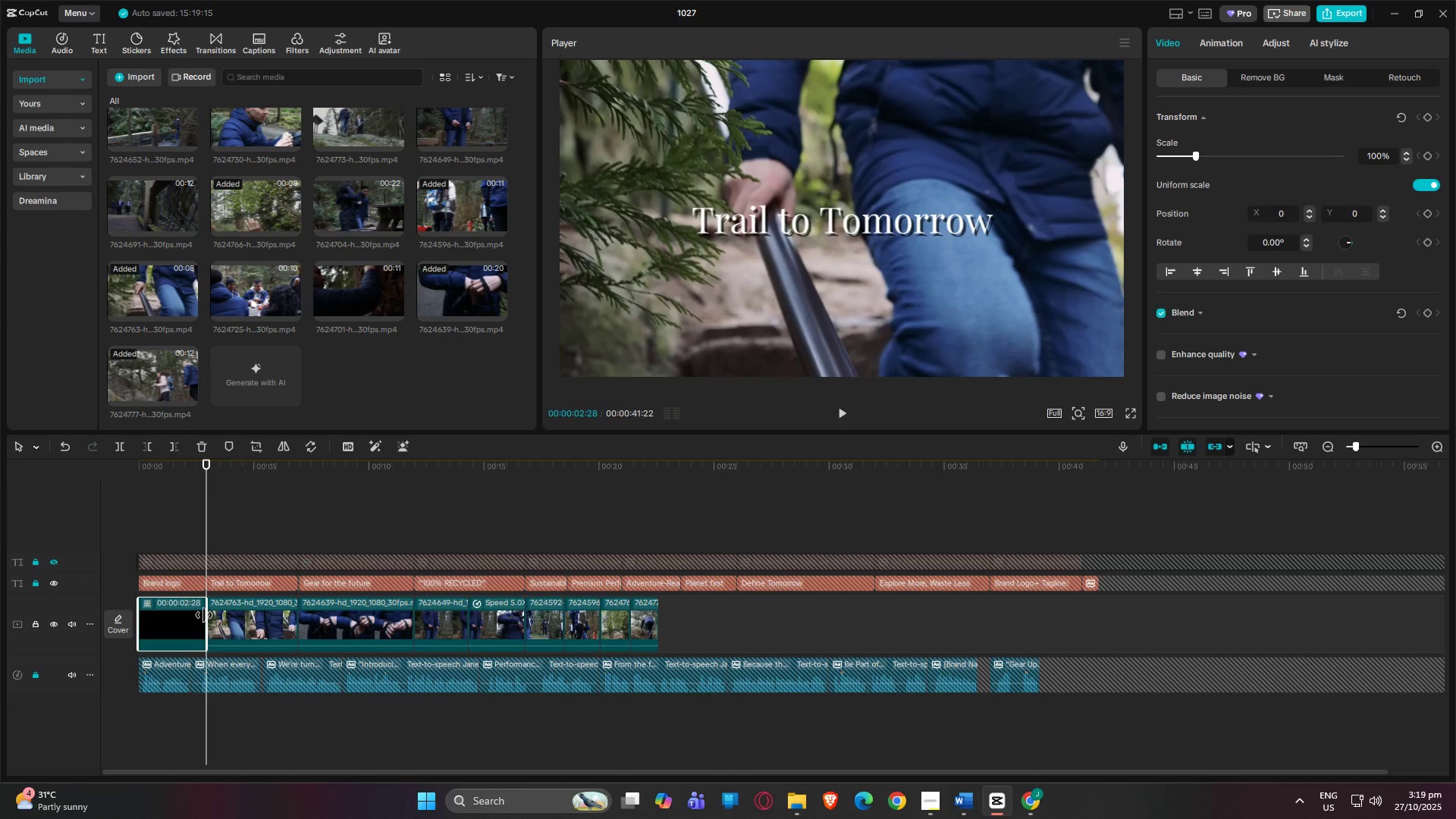 
left_click_drag(start_coordinate=[204, 615], to_coordinate=[209, 614])
 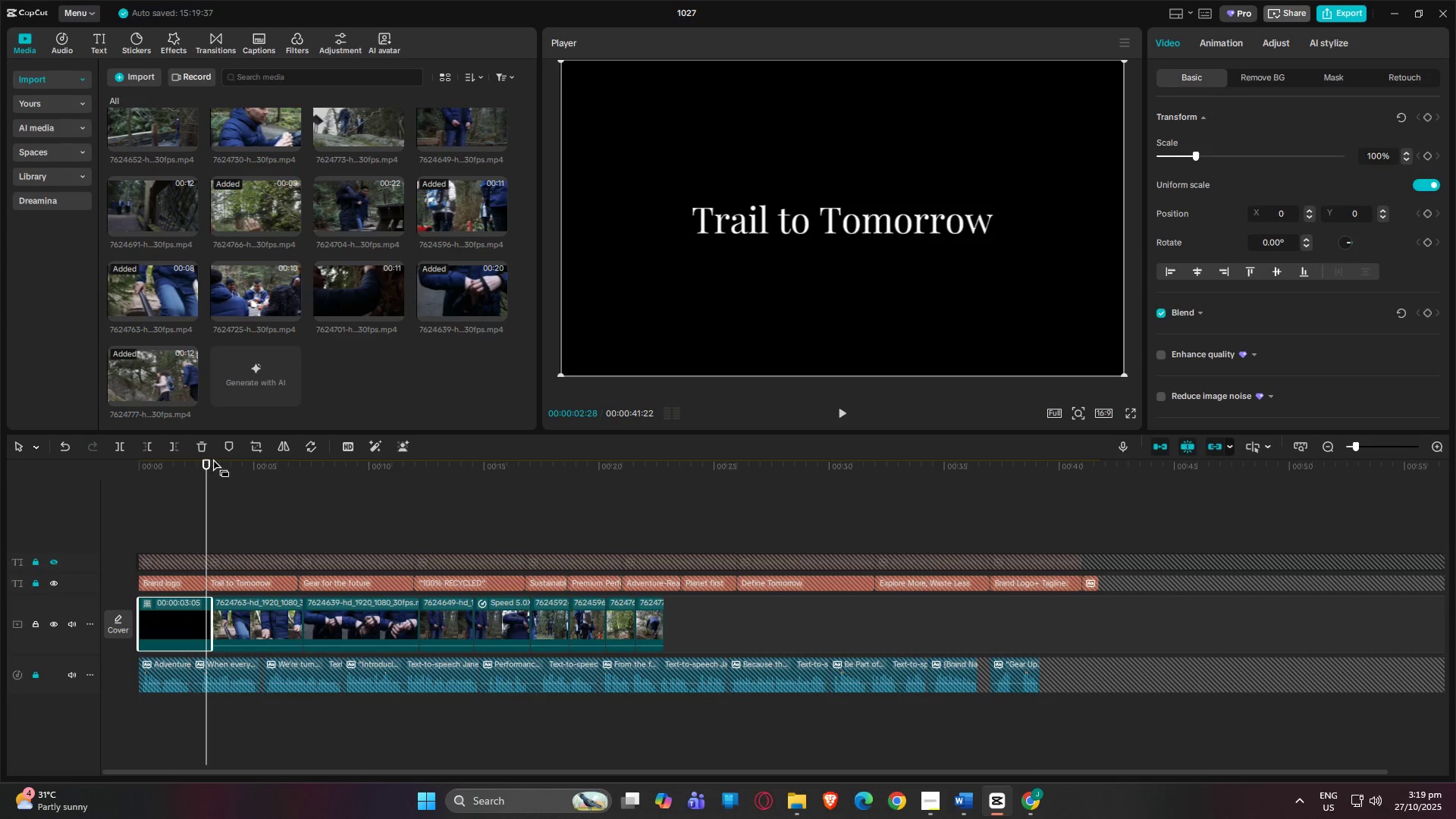 
left_click([210, 464])
 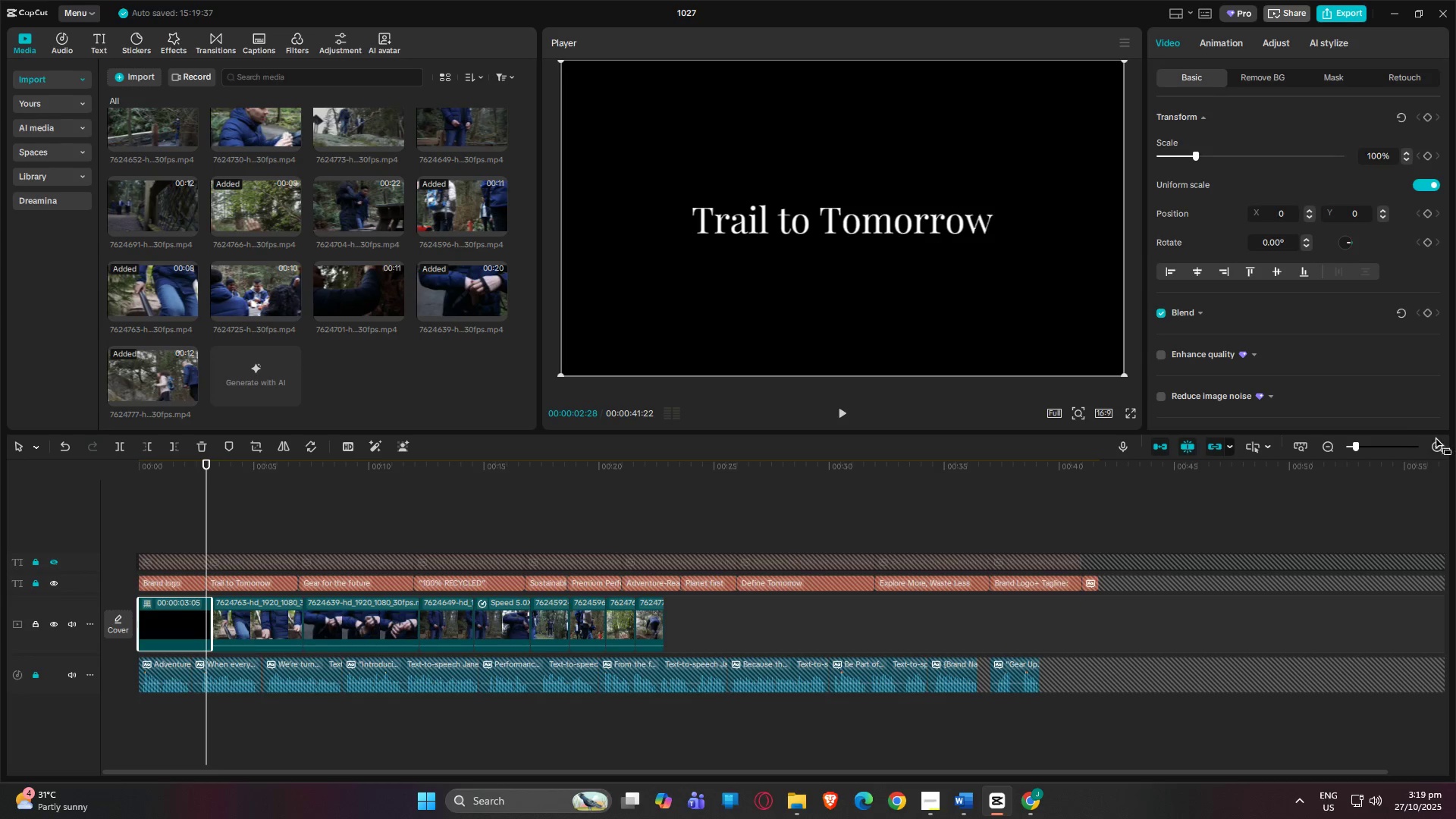 
left_click([1437, 441])
 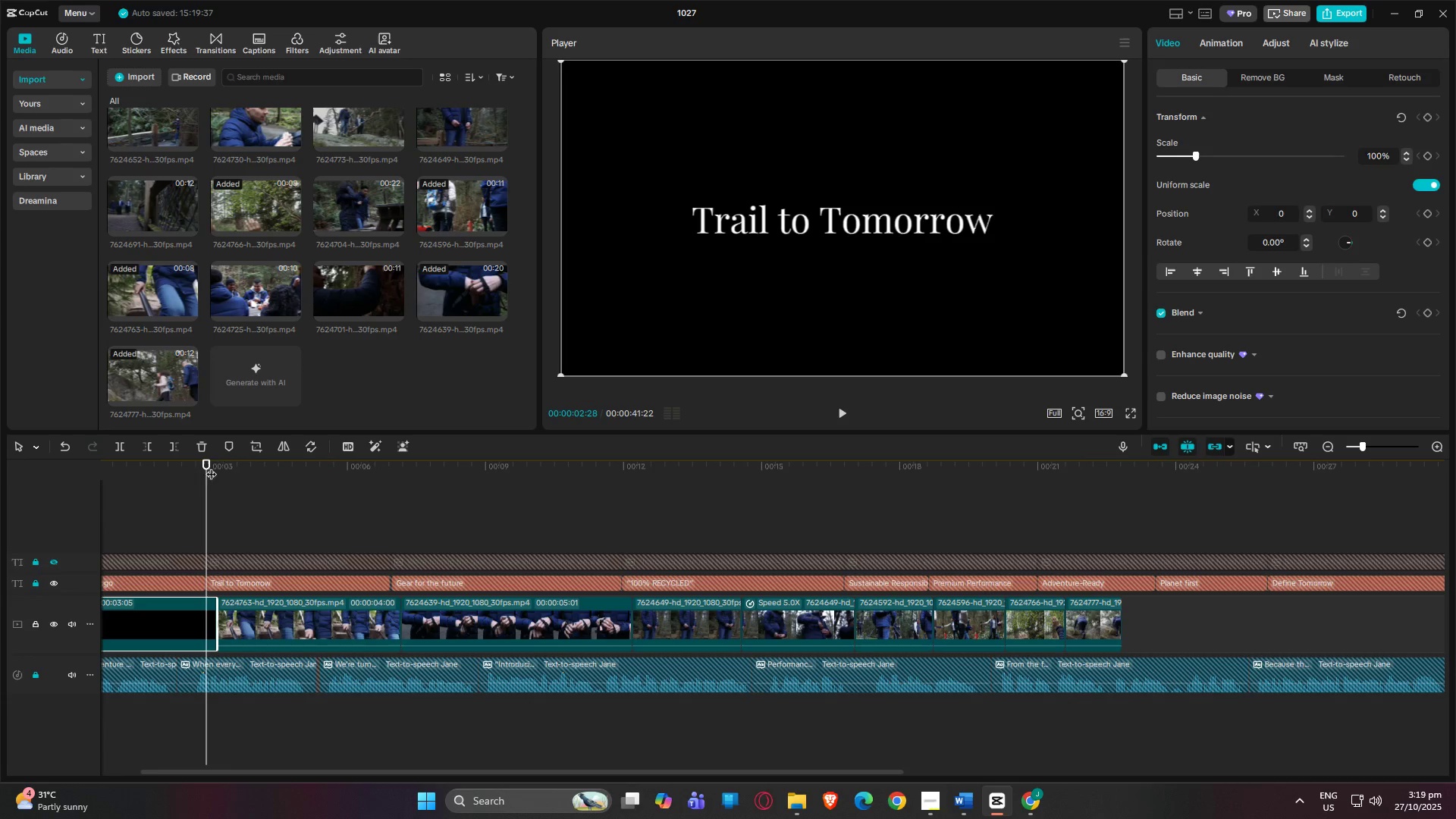 
left_click([227, 466])
 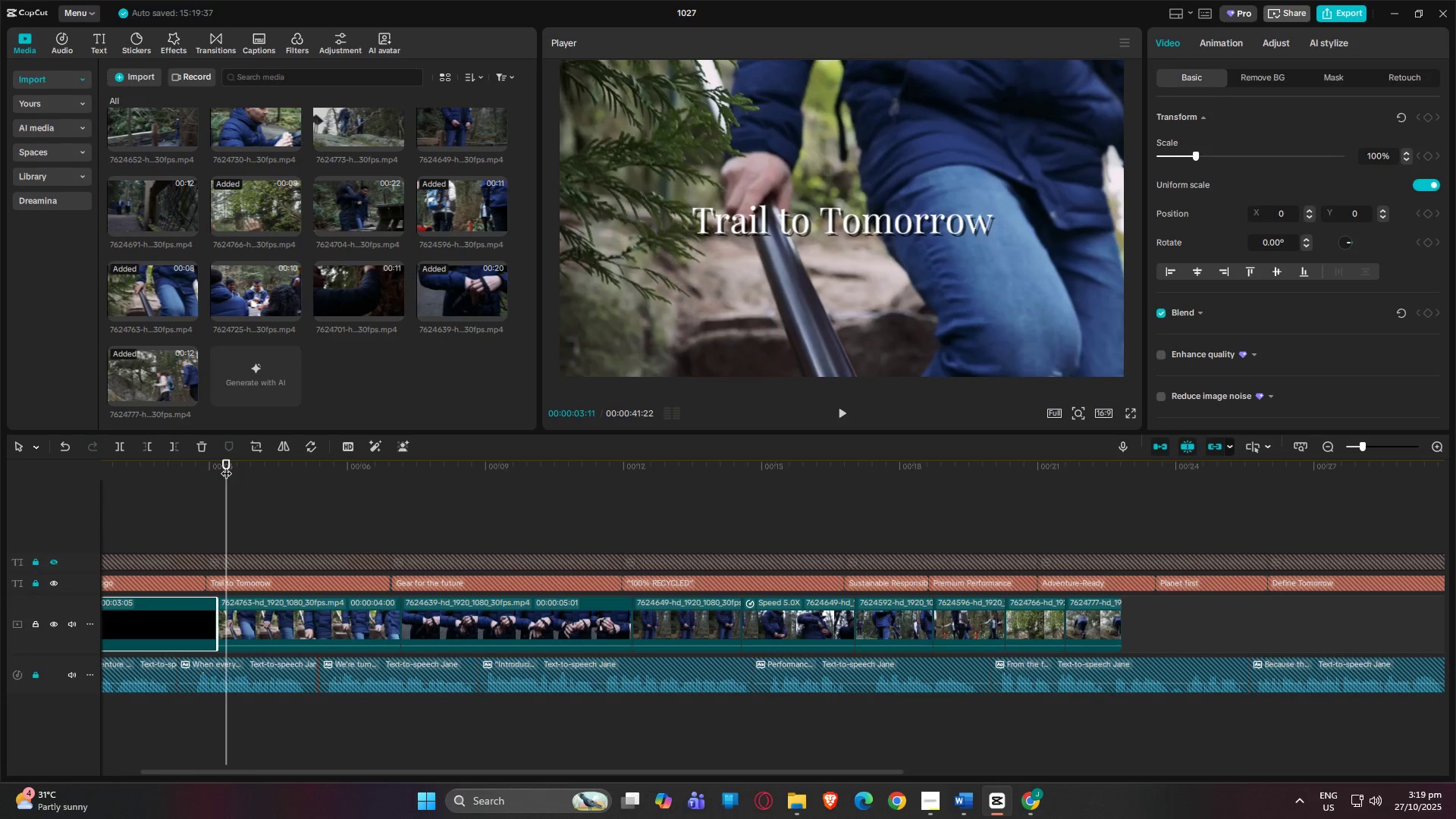 
left_click([222, 466])
 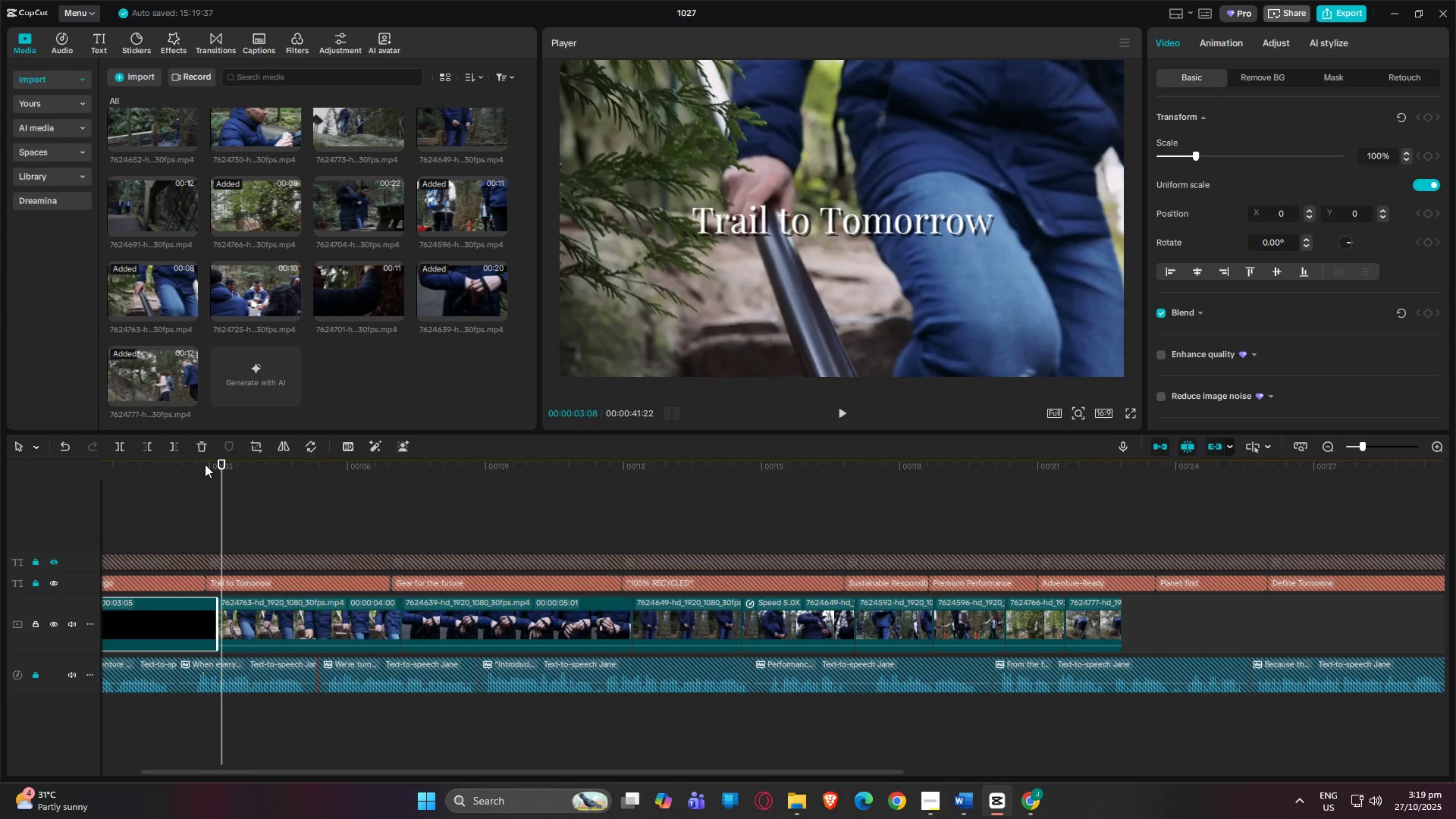 
left_click([207, 465])
 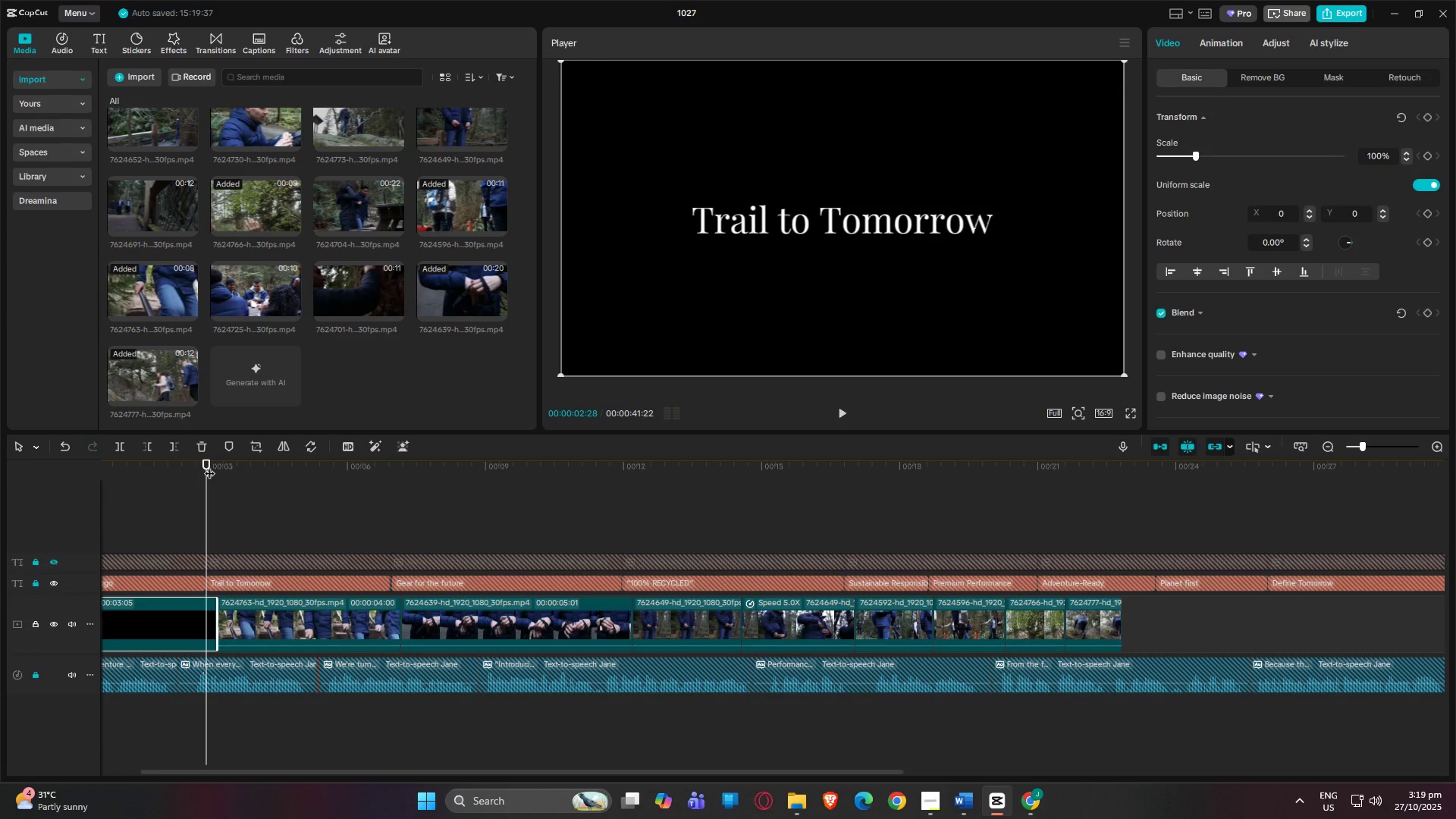 
left_click([209, 466])
 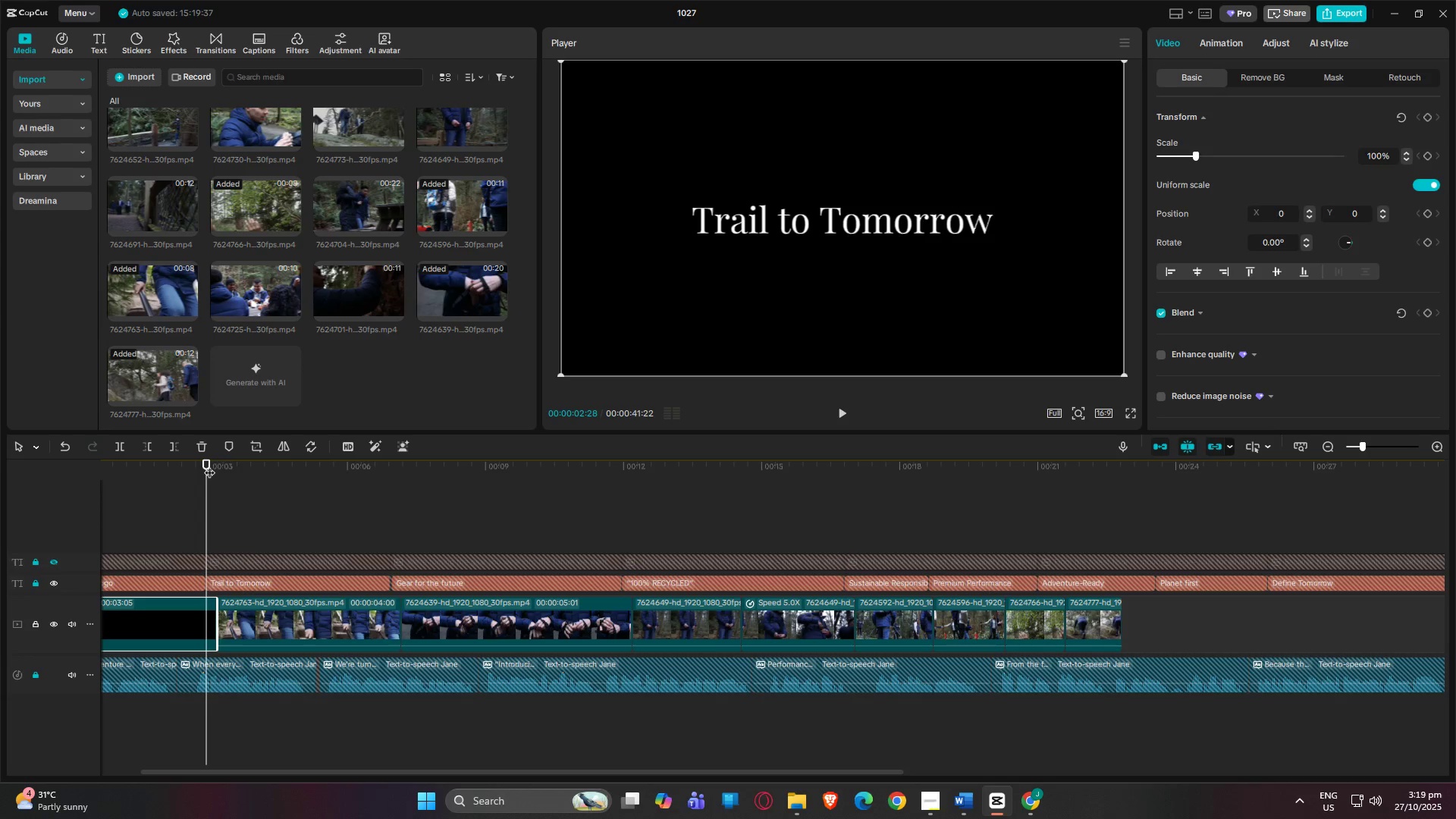 
wait(6.63)
 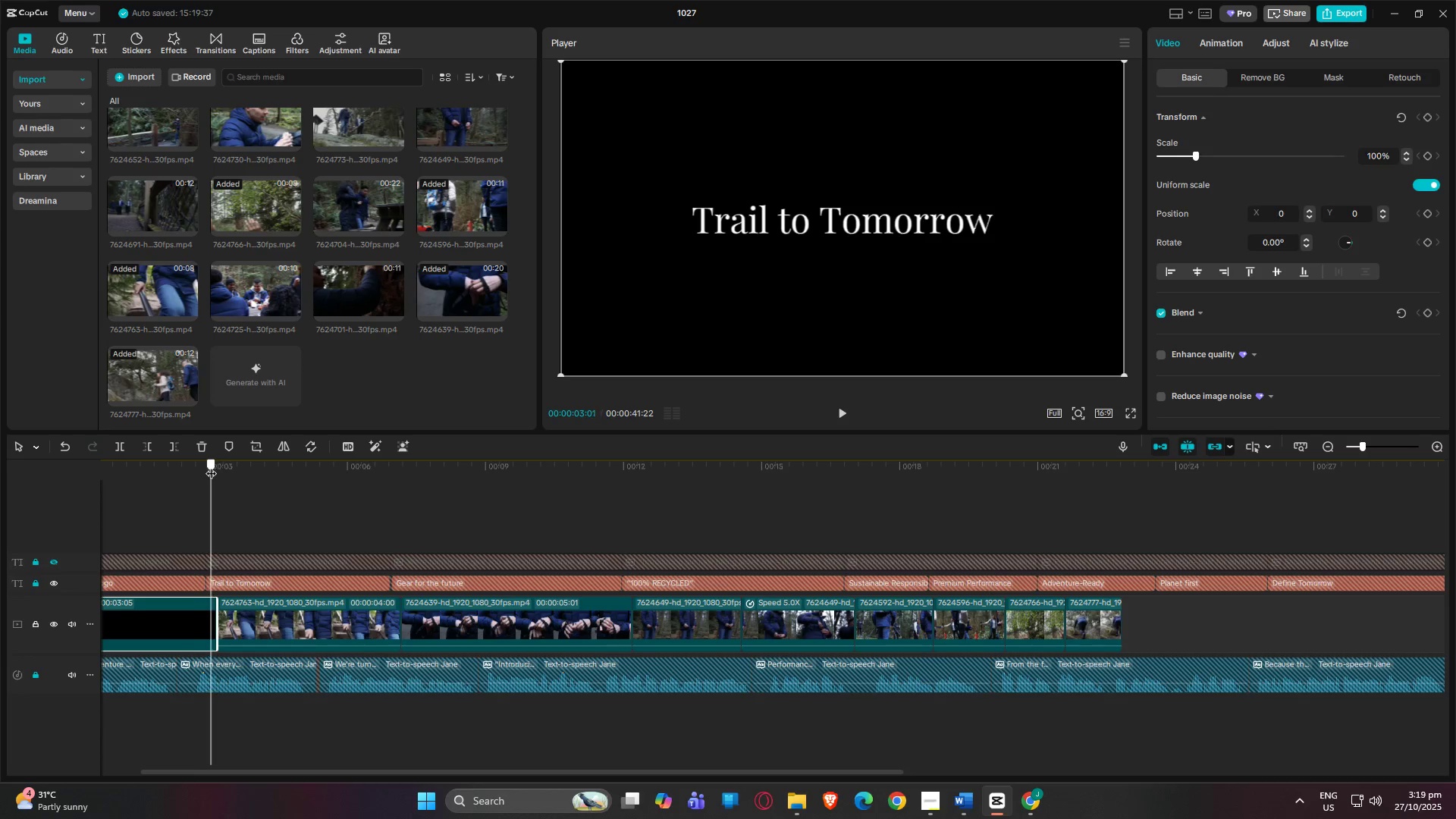 
key(ArrowLeft)
 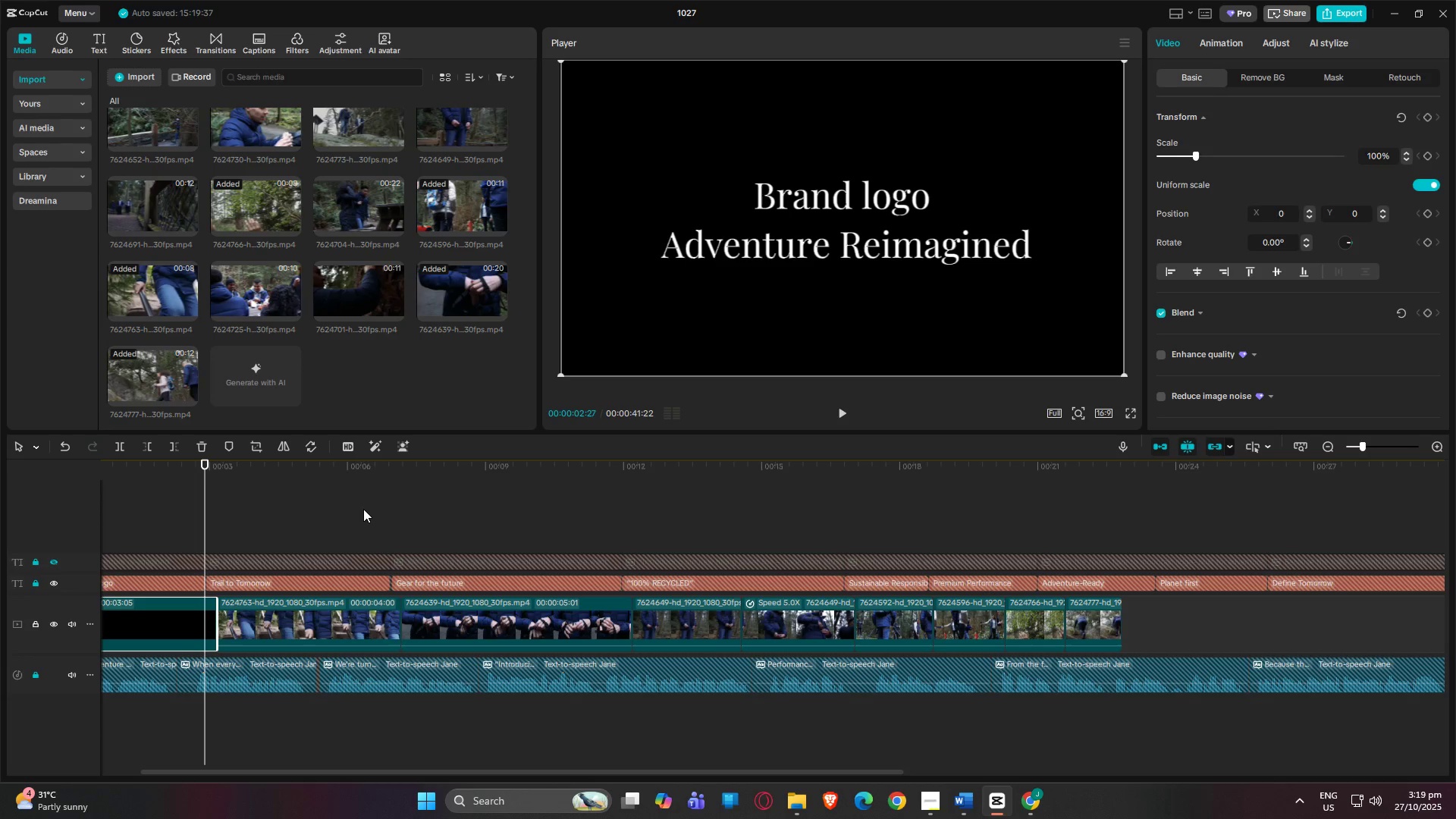 
key(ArrowLeft)
 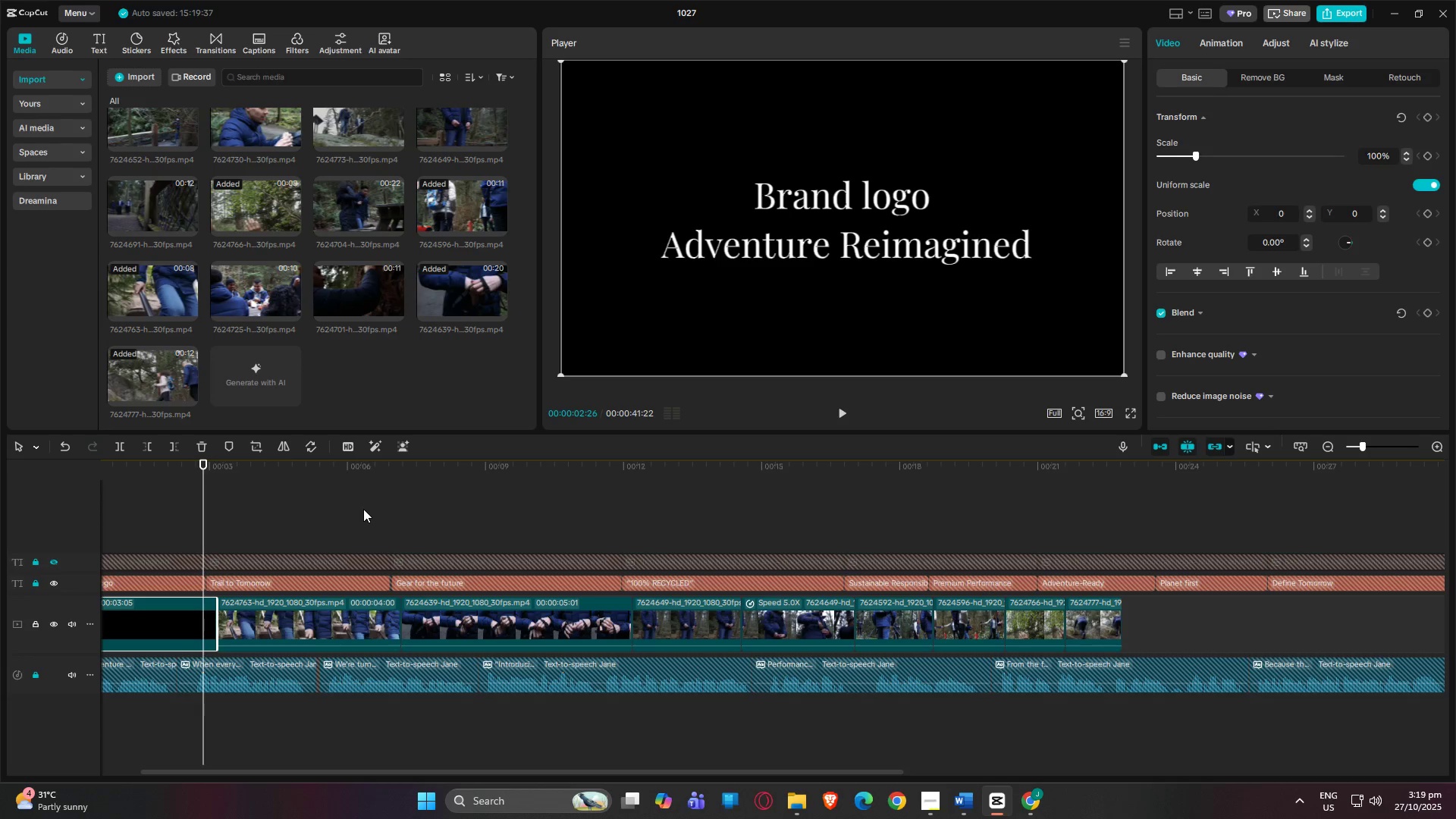 
key(ArrowRight)
 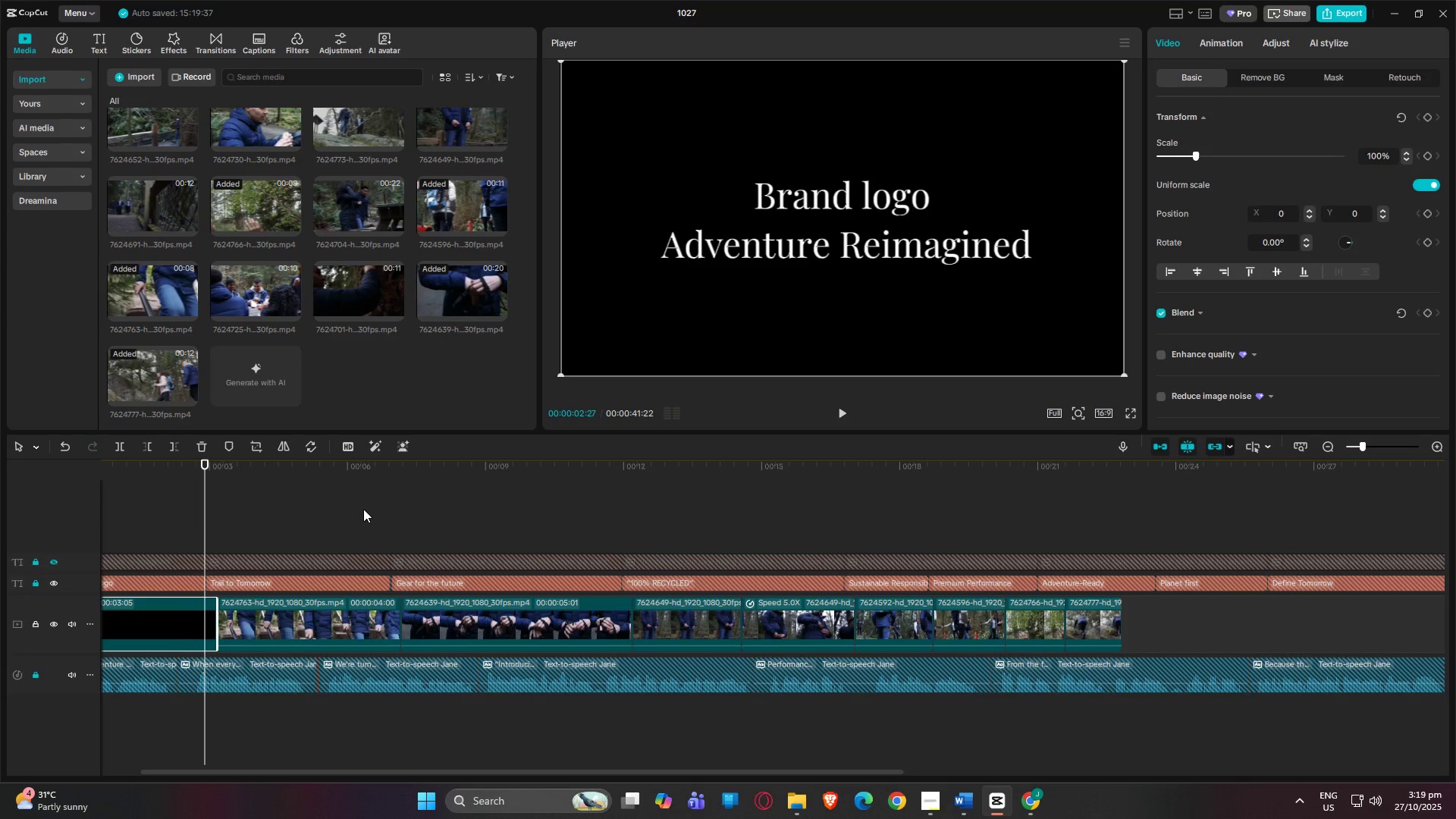 
key(ArrowRight)
 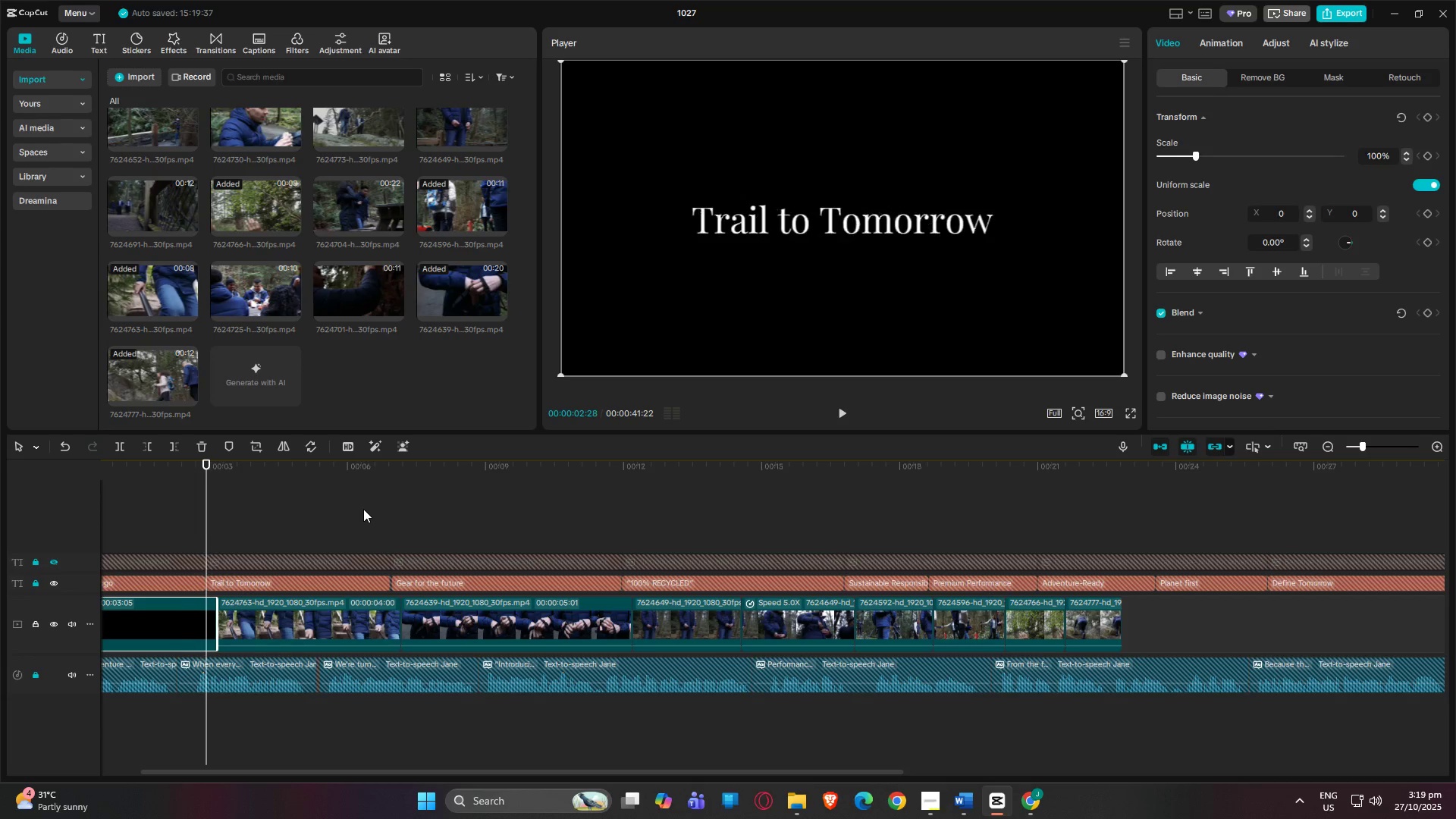 
key(ArrowRight)
 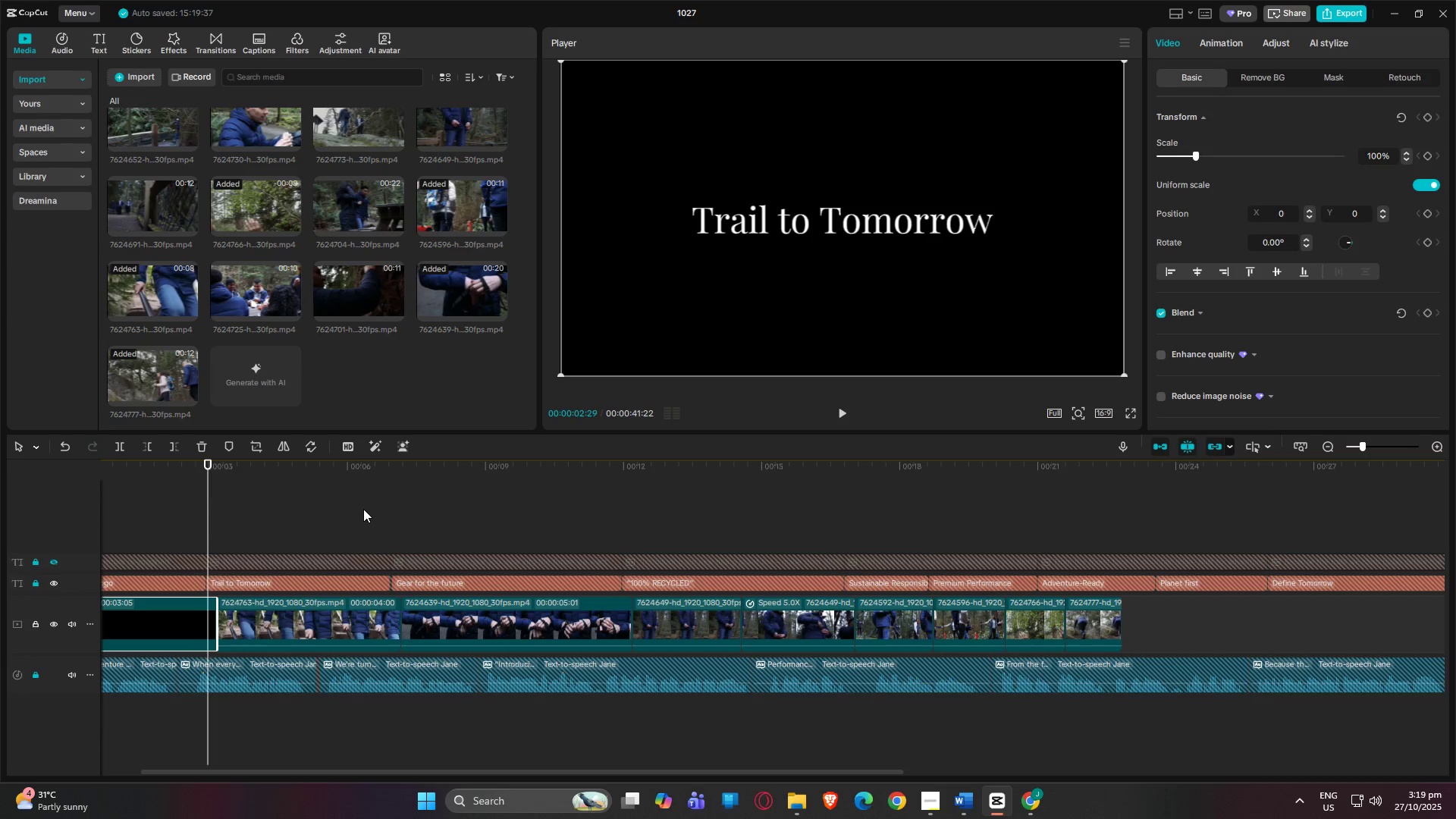 
key(ArrowRight)
 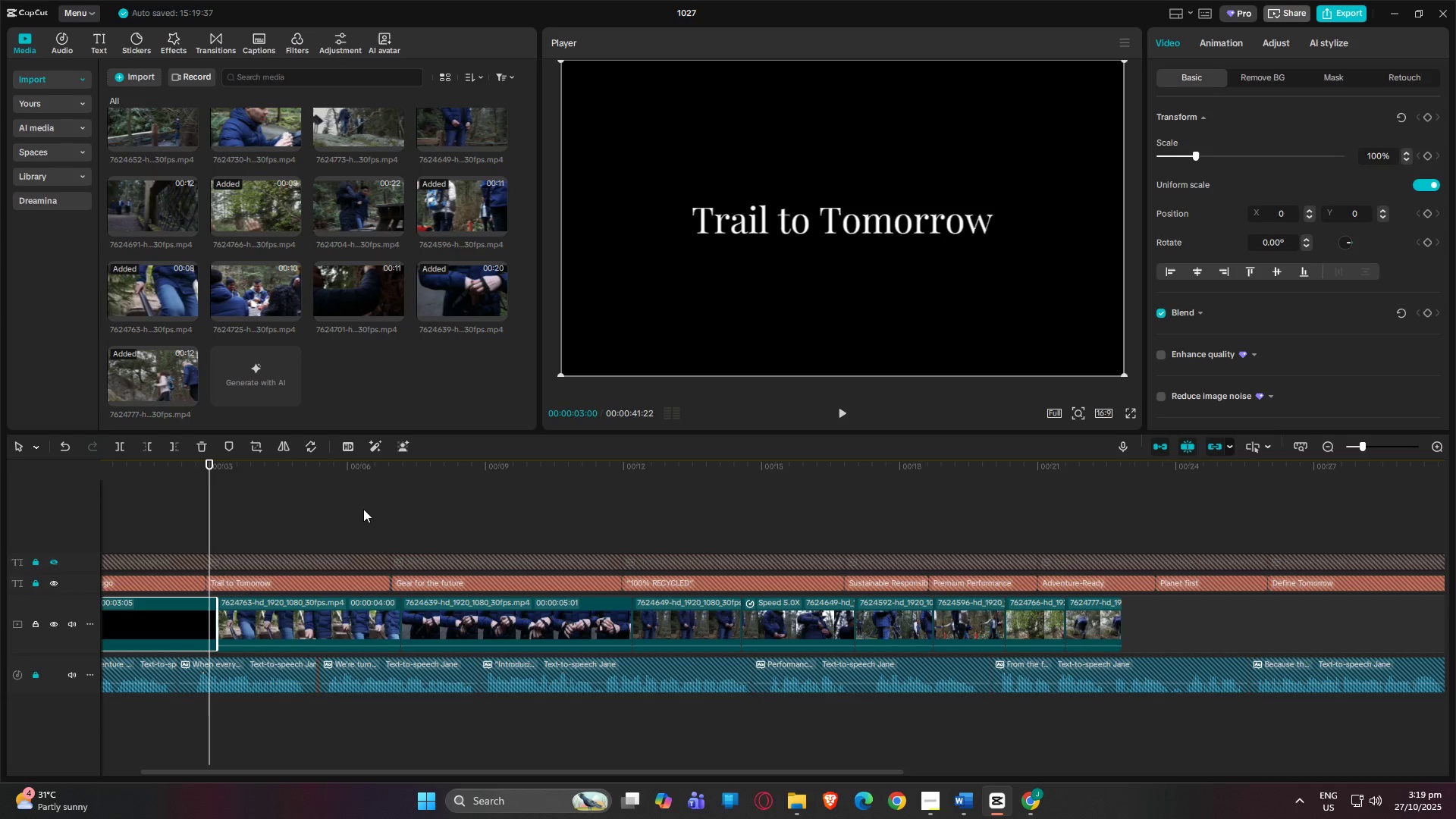 
key(ArrowRight)
 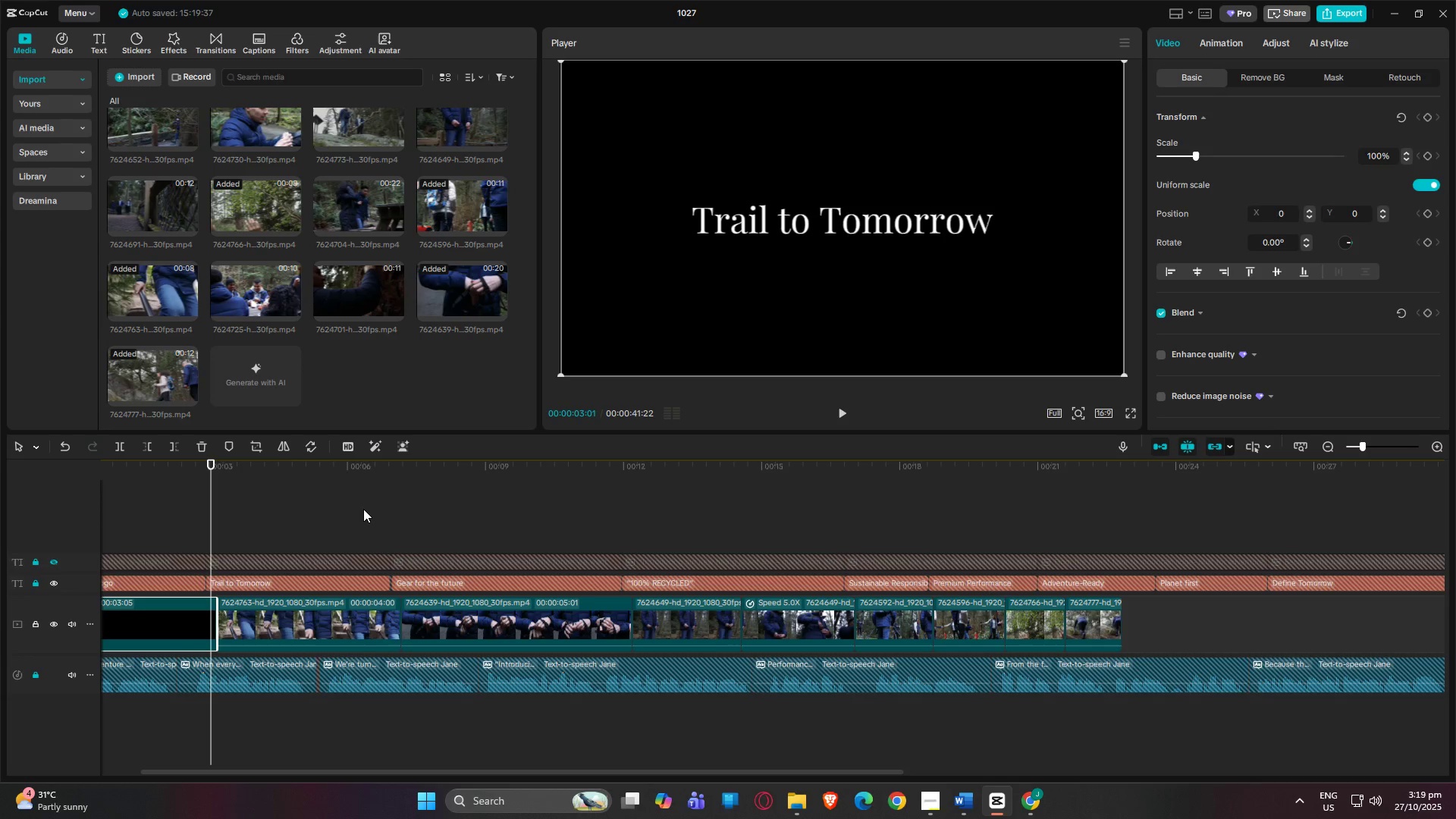 
key(ArrowLeft)
 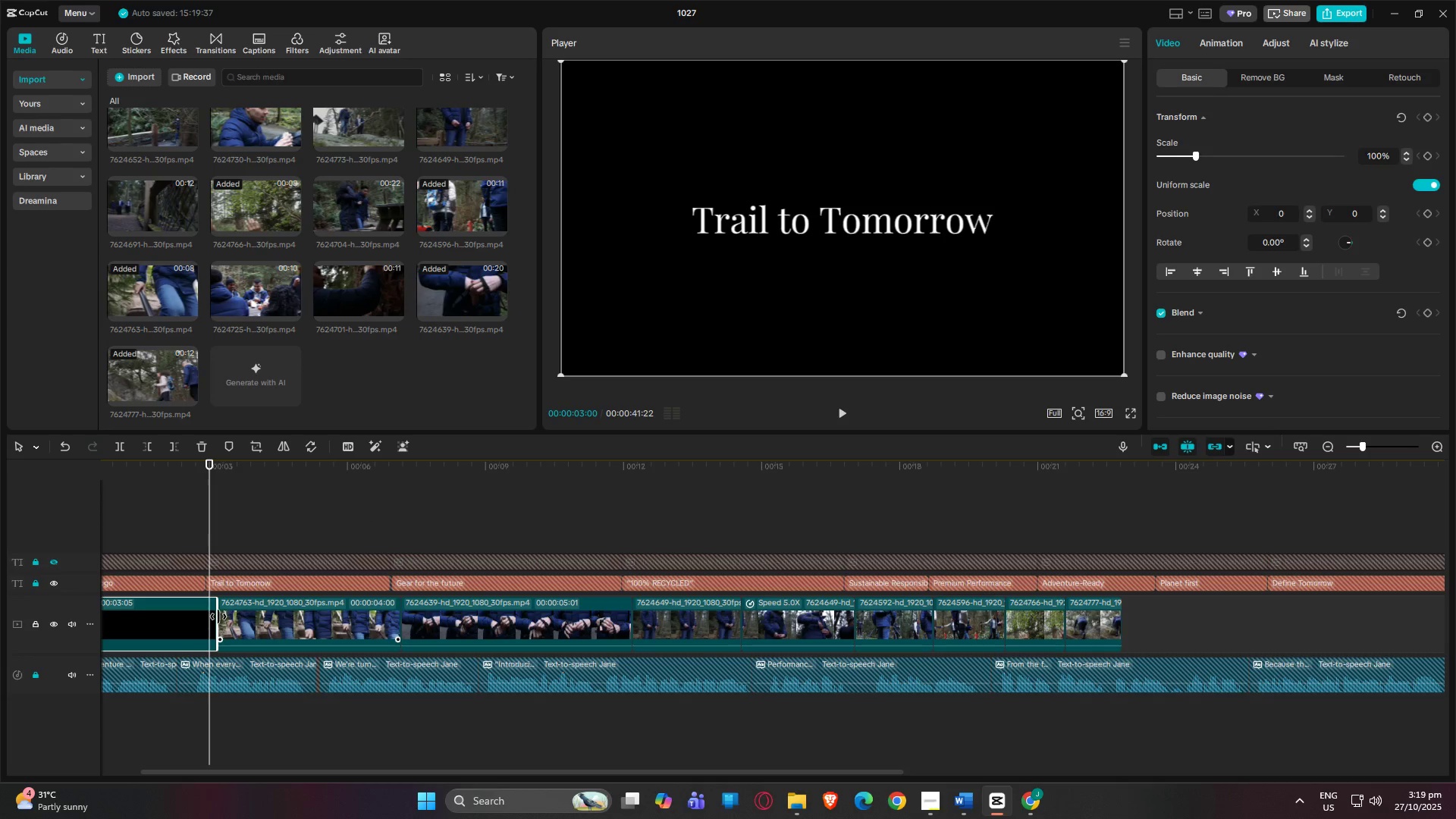 
left_click_drag(start_coordinate=[217, 613], to_coordinate=[207, 611])
 